 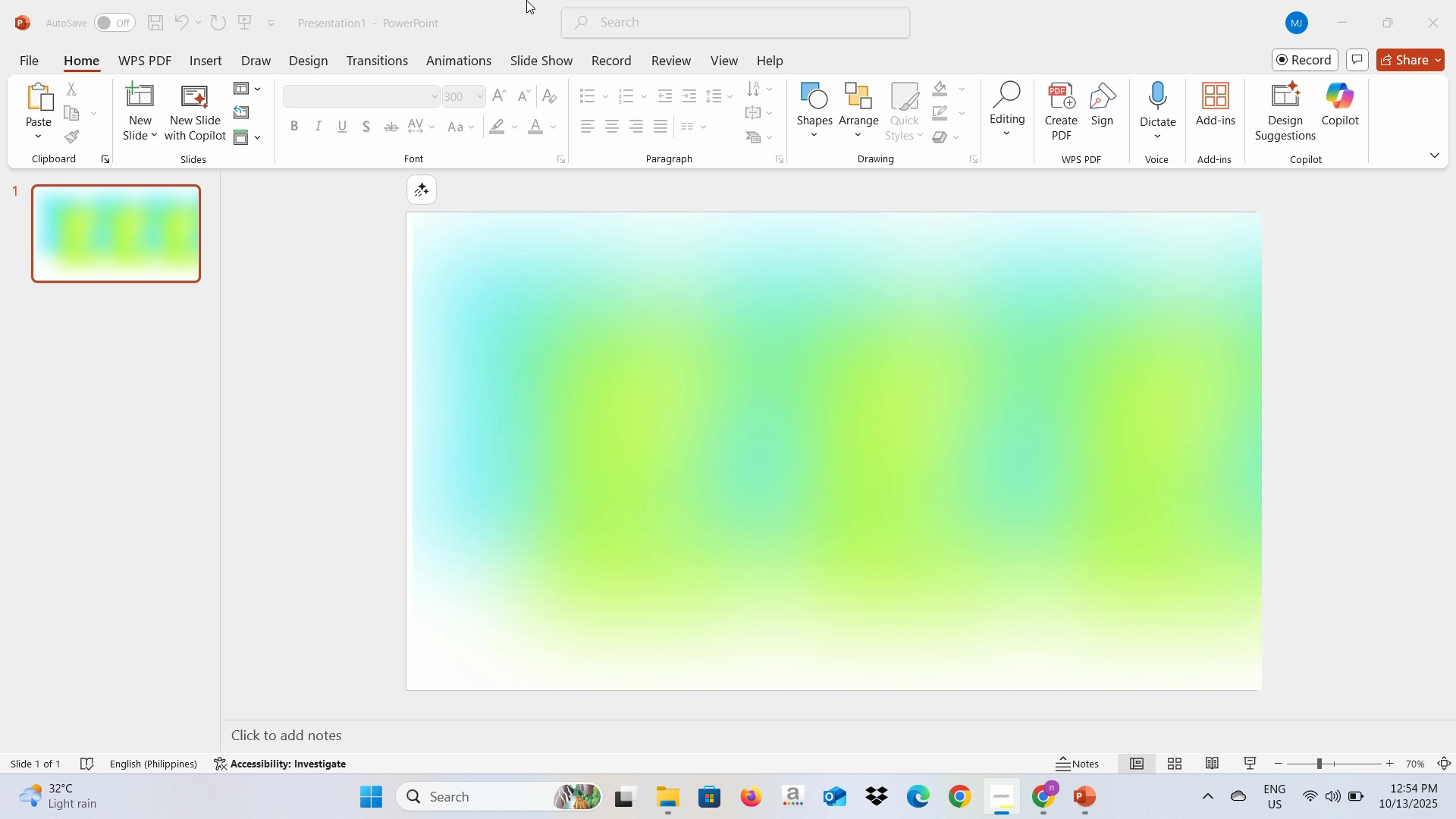 
key(Alt+Tab)
 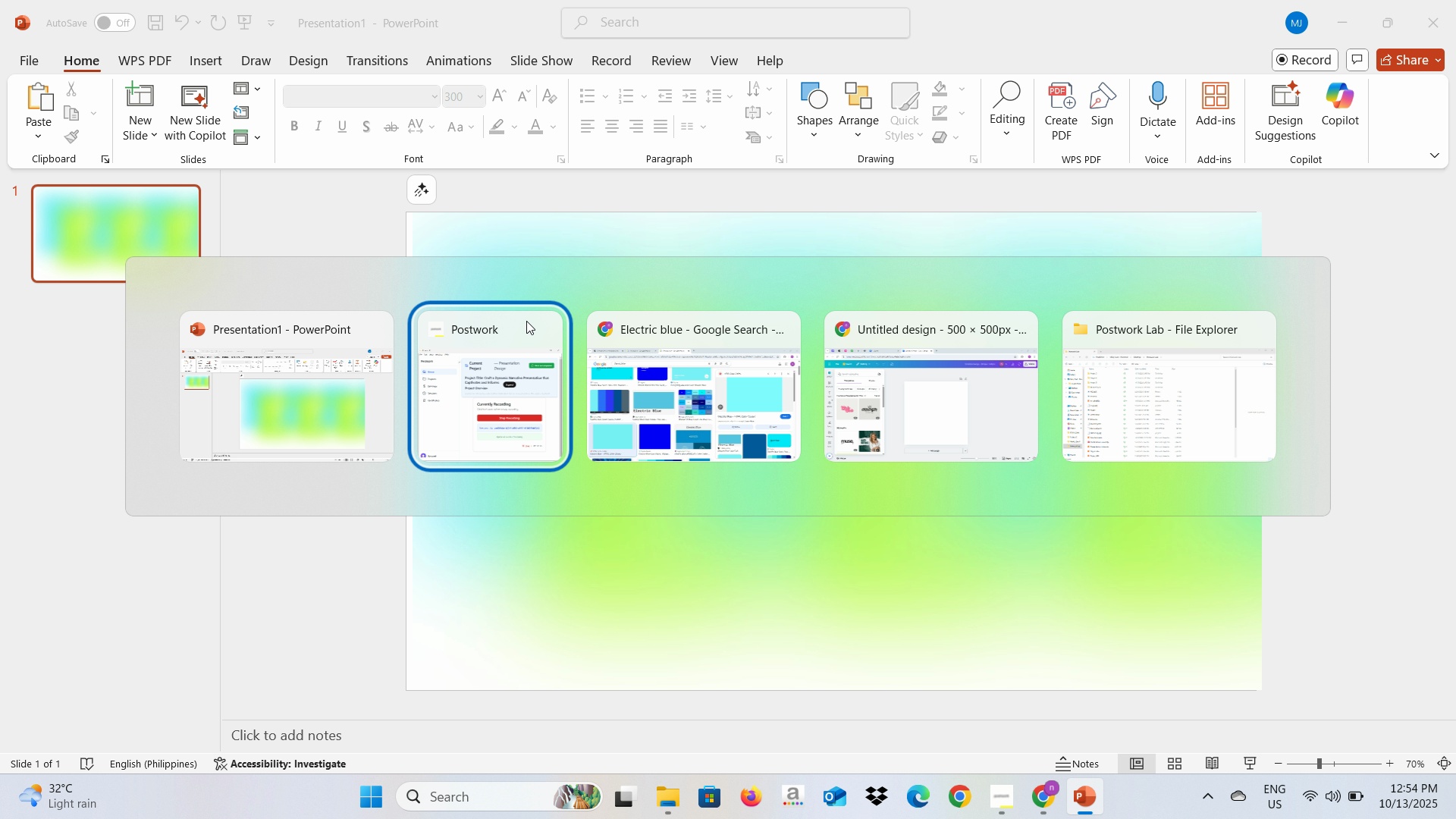 
key(Alt+Tab)
 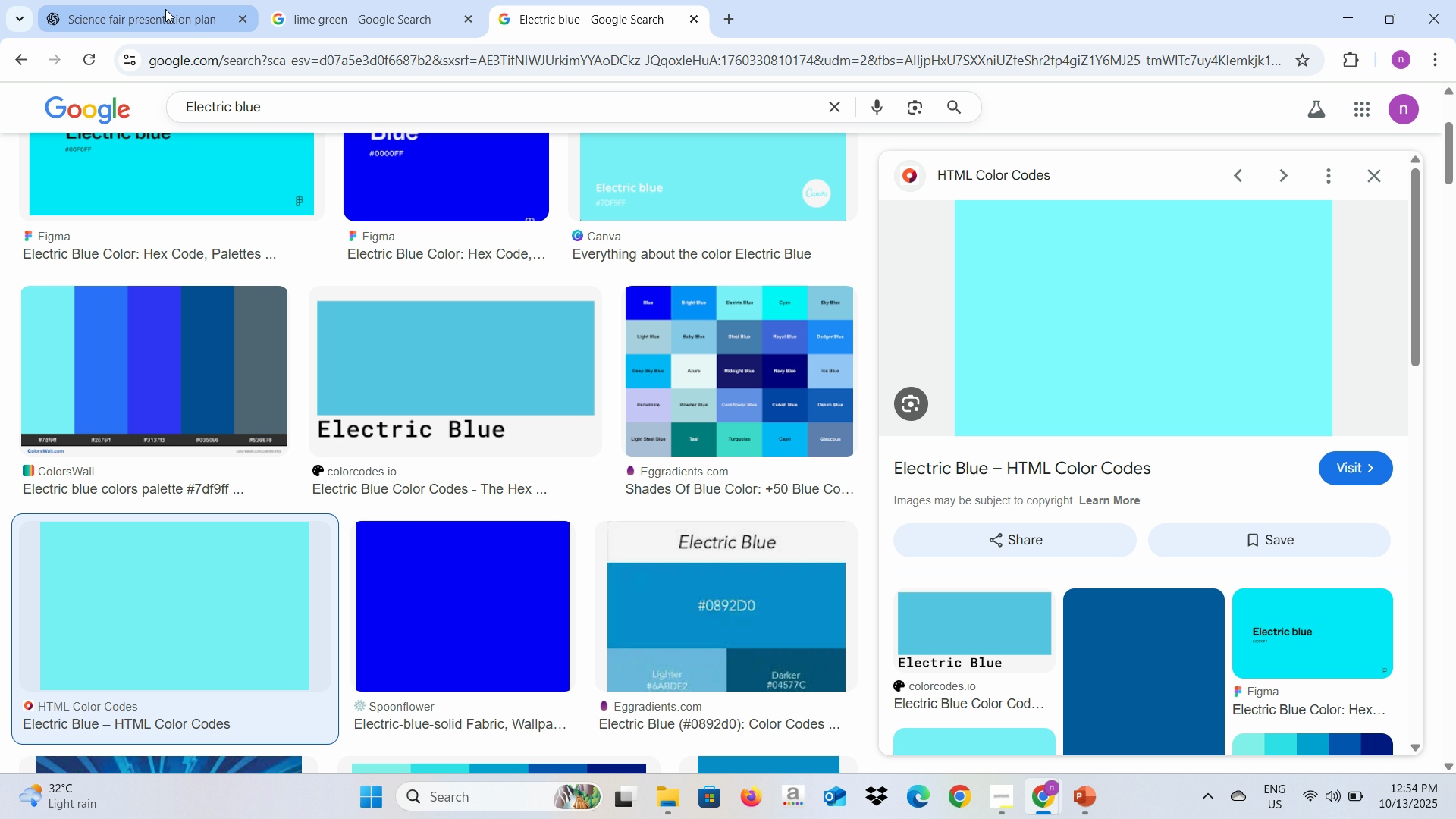 
left_click([165, 9])
 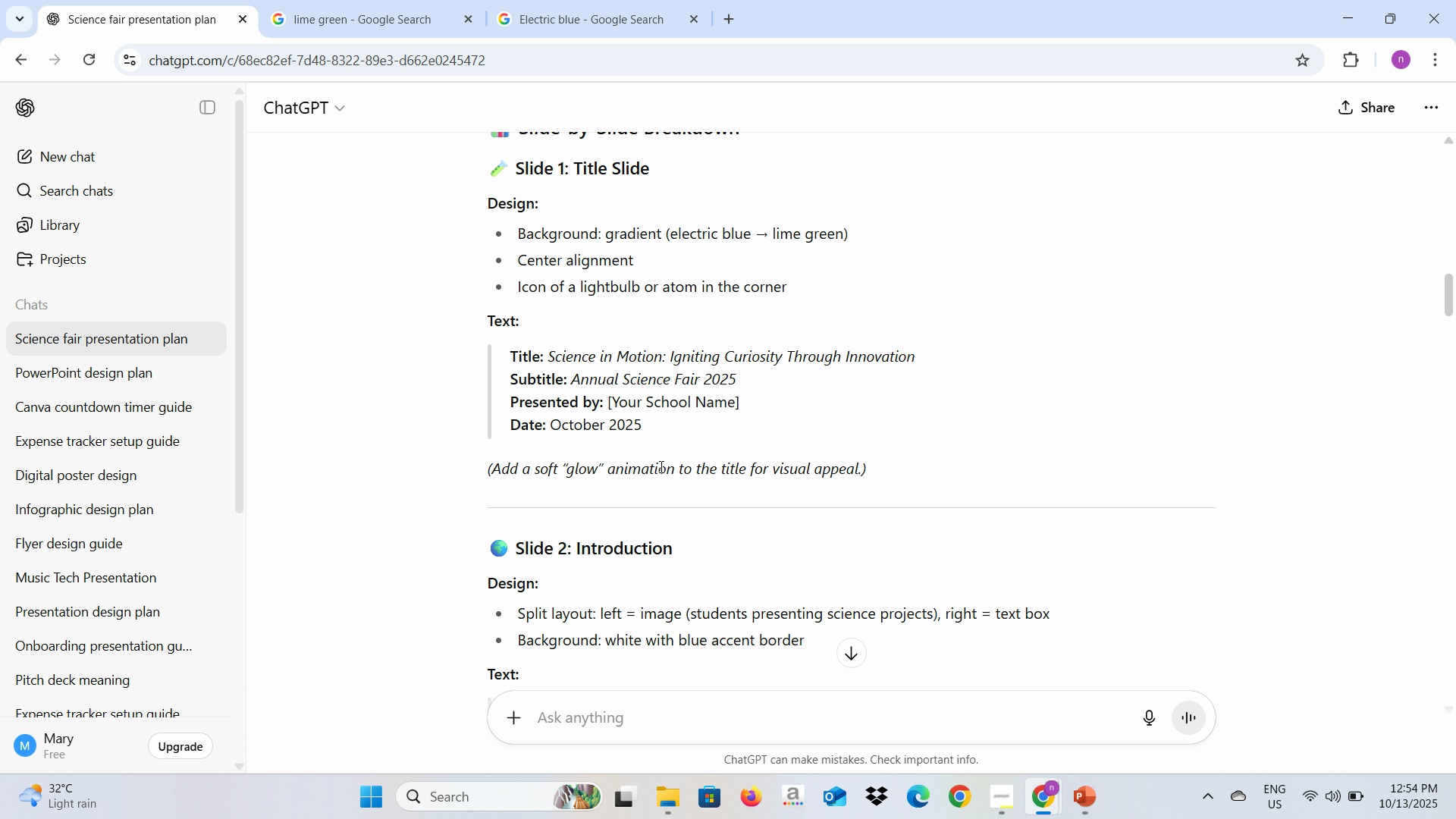 
wait(9.6)
 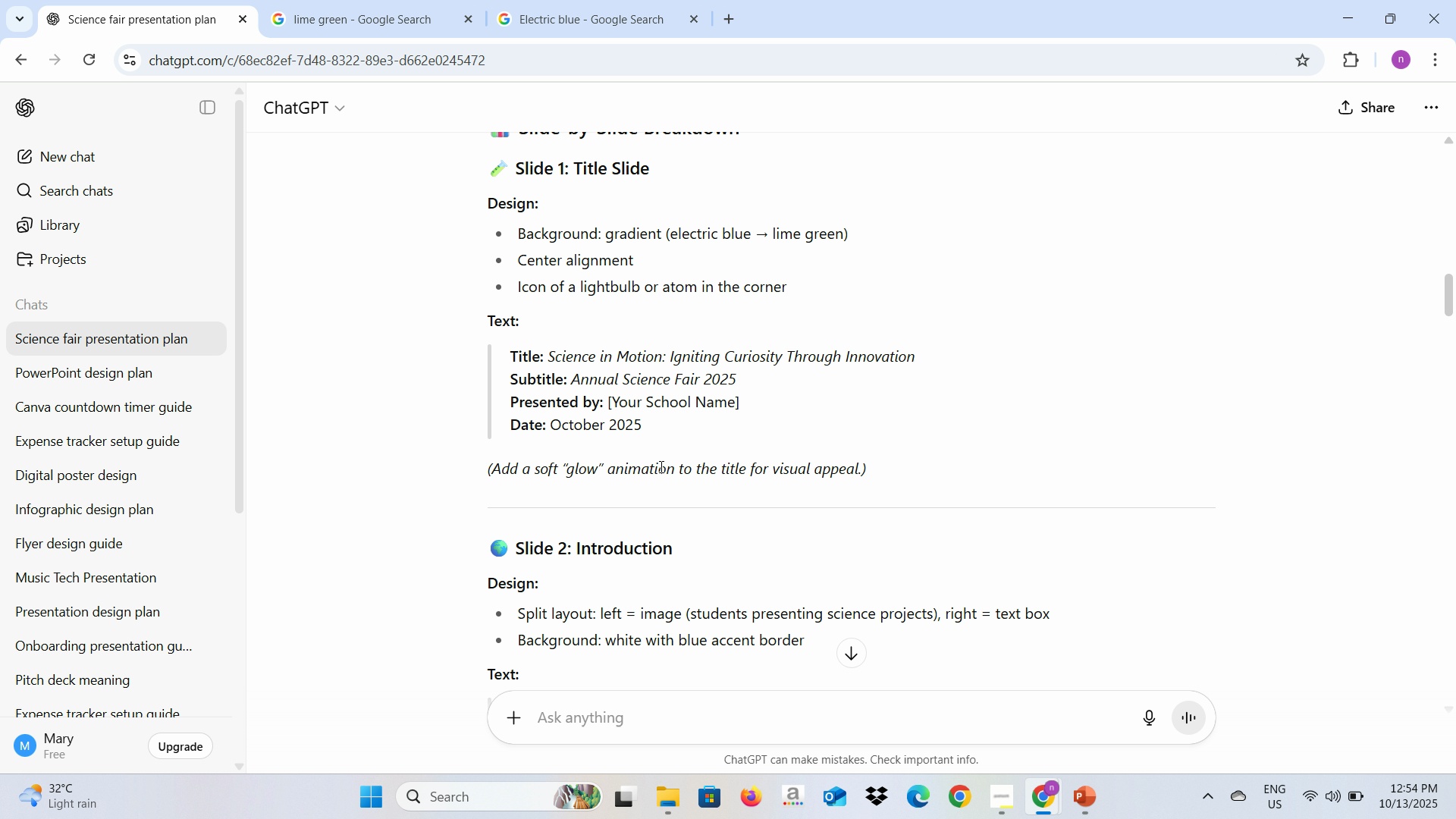 
scroll: coordinate [660, 466], scroll_direction: down, amount: 1.0
 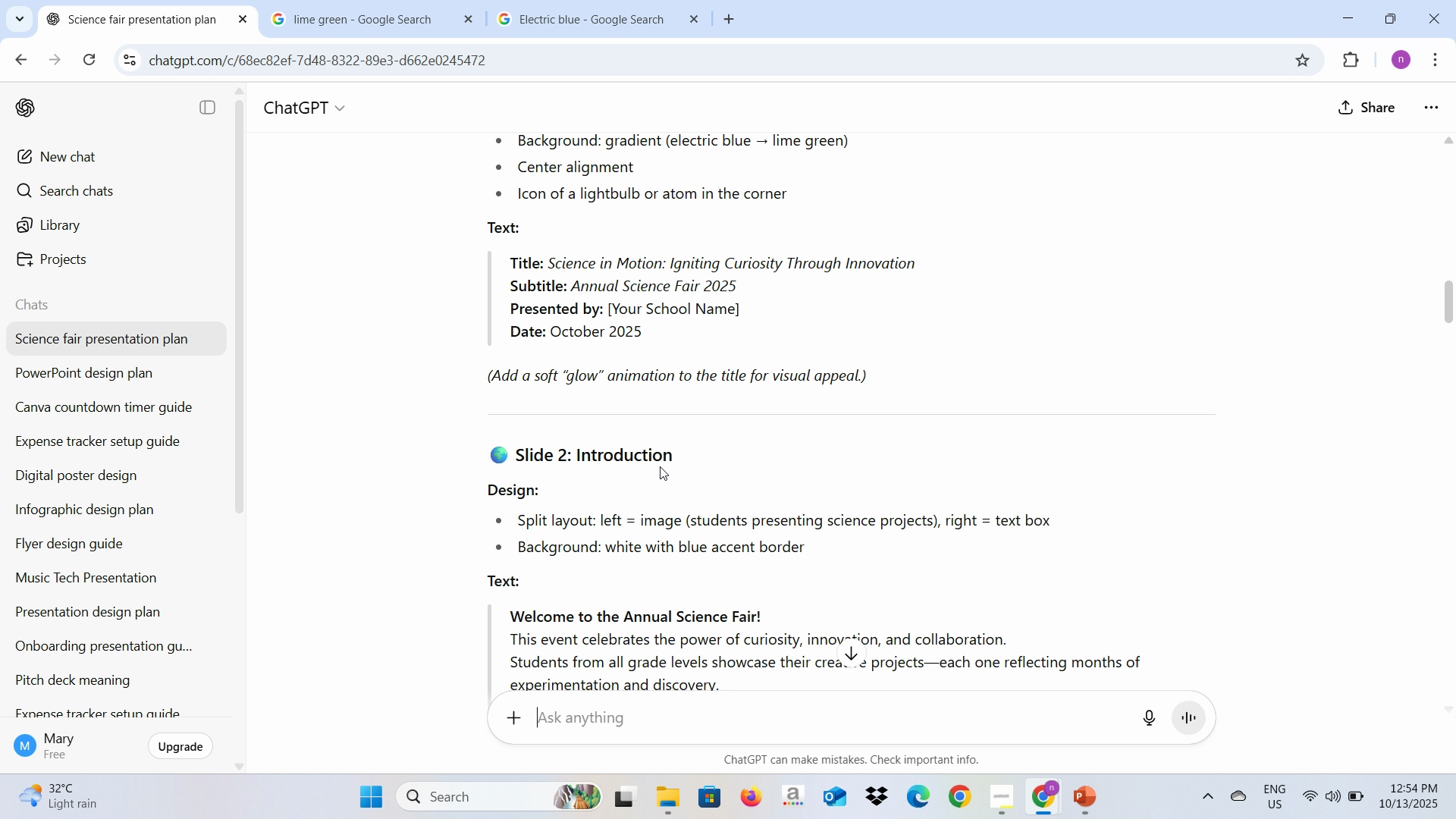 
scroll: coordinate [660, 466], scroll_direction: up, amount: 1.0
 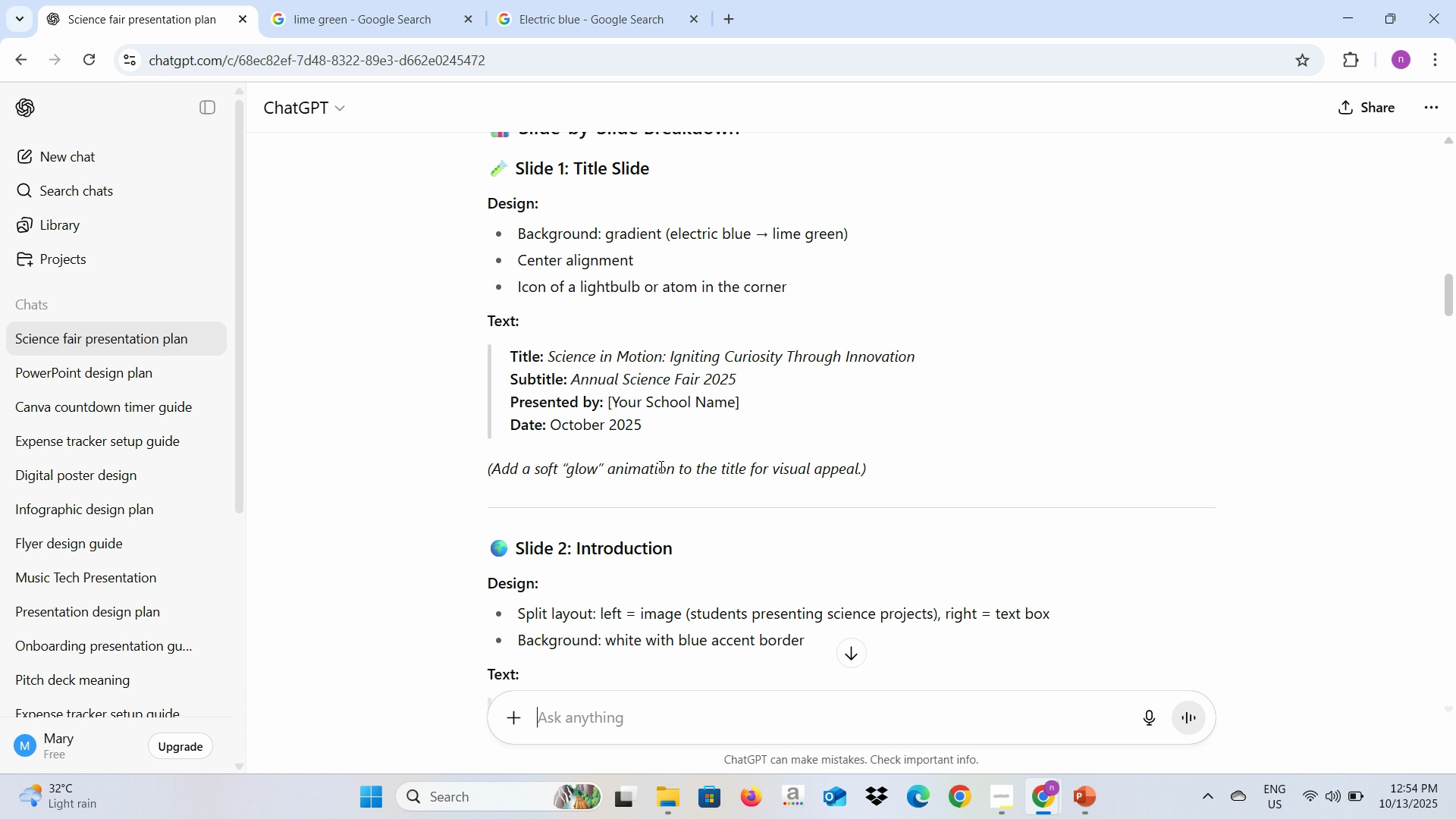 
wait(6.45)
 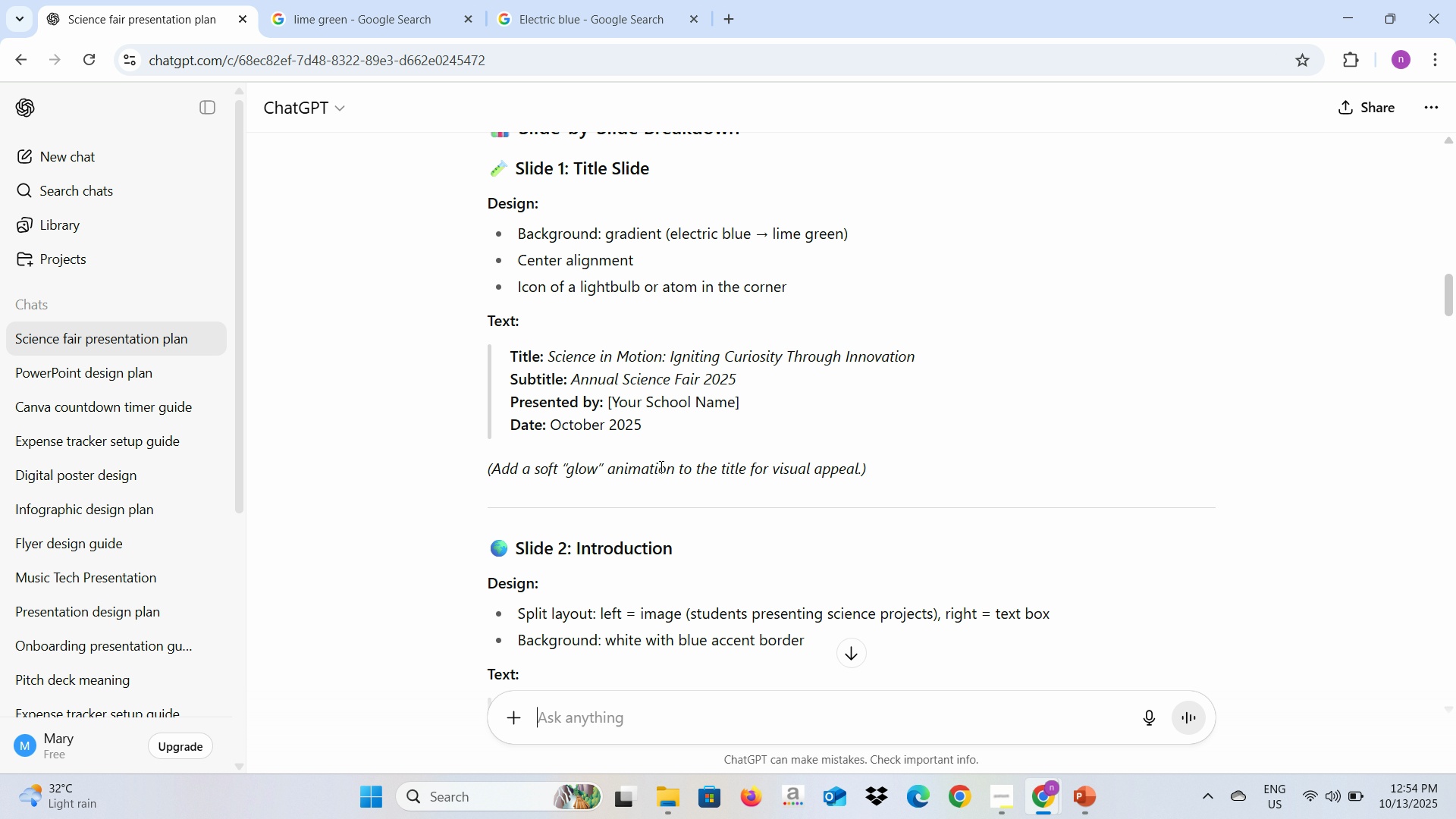 
key(Alt+AltLeft)
 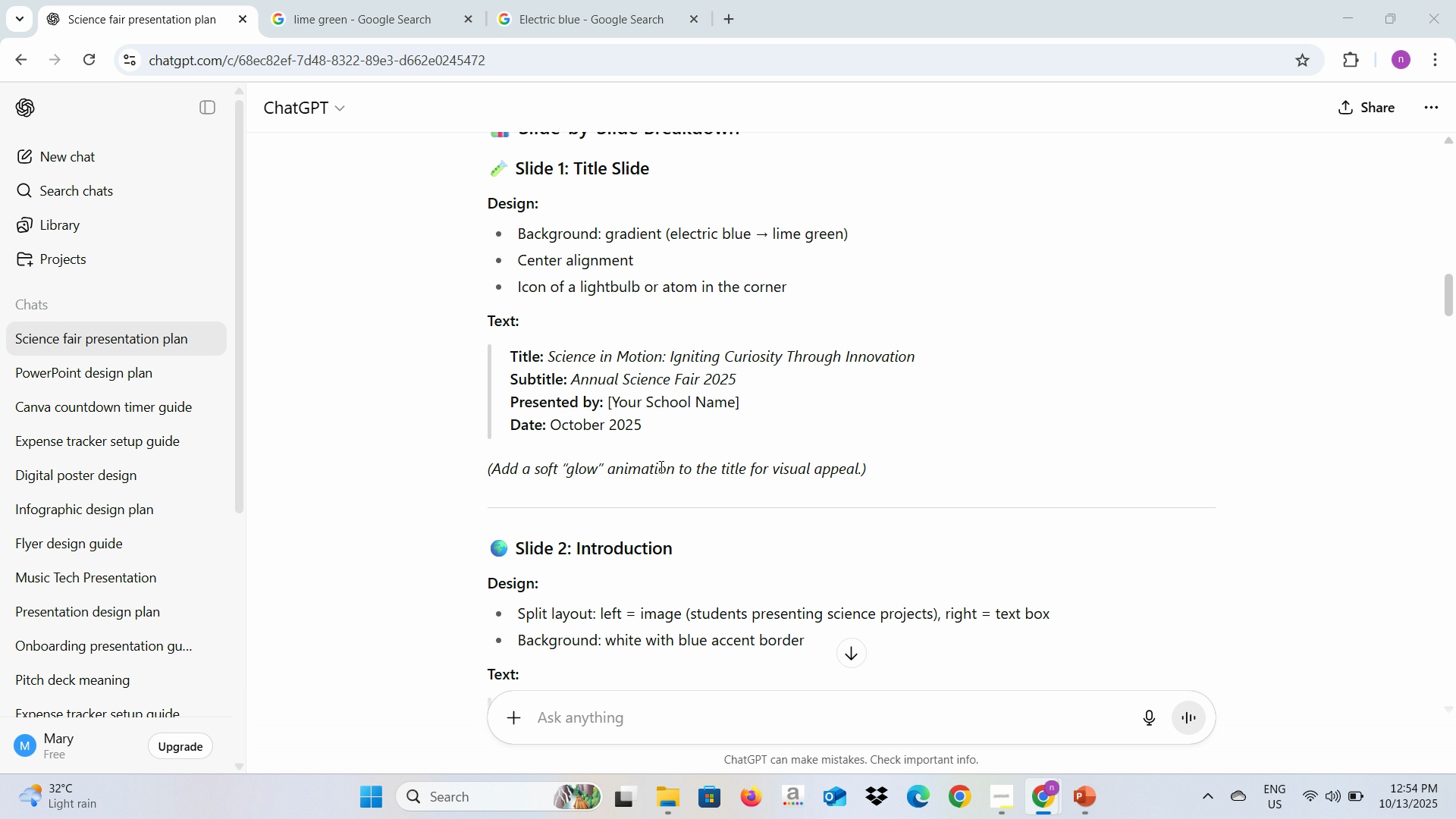 
key(Alt+Tab)
 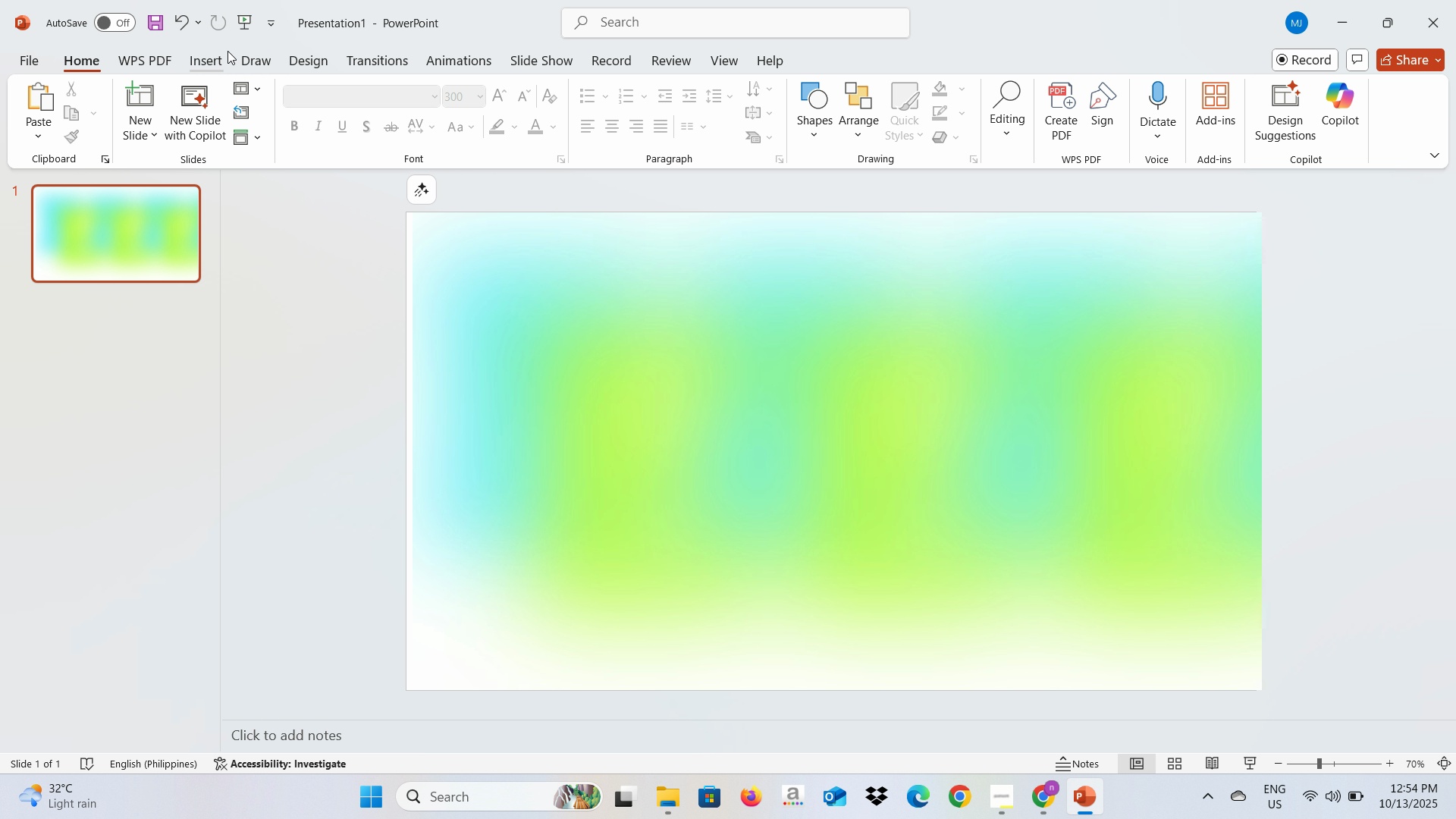 
left_click([201, 64])
 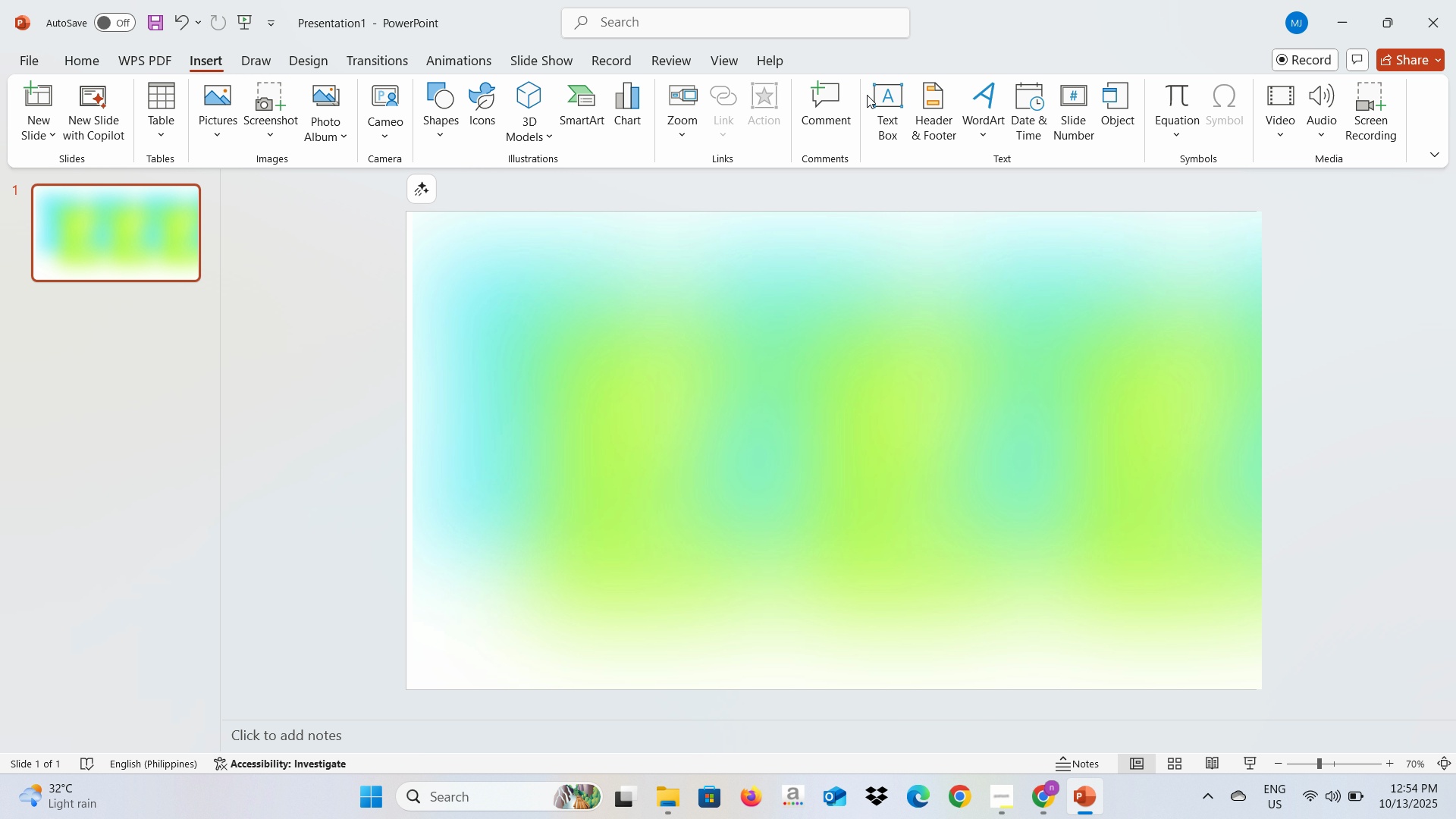 
left_click([906, 100])
 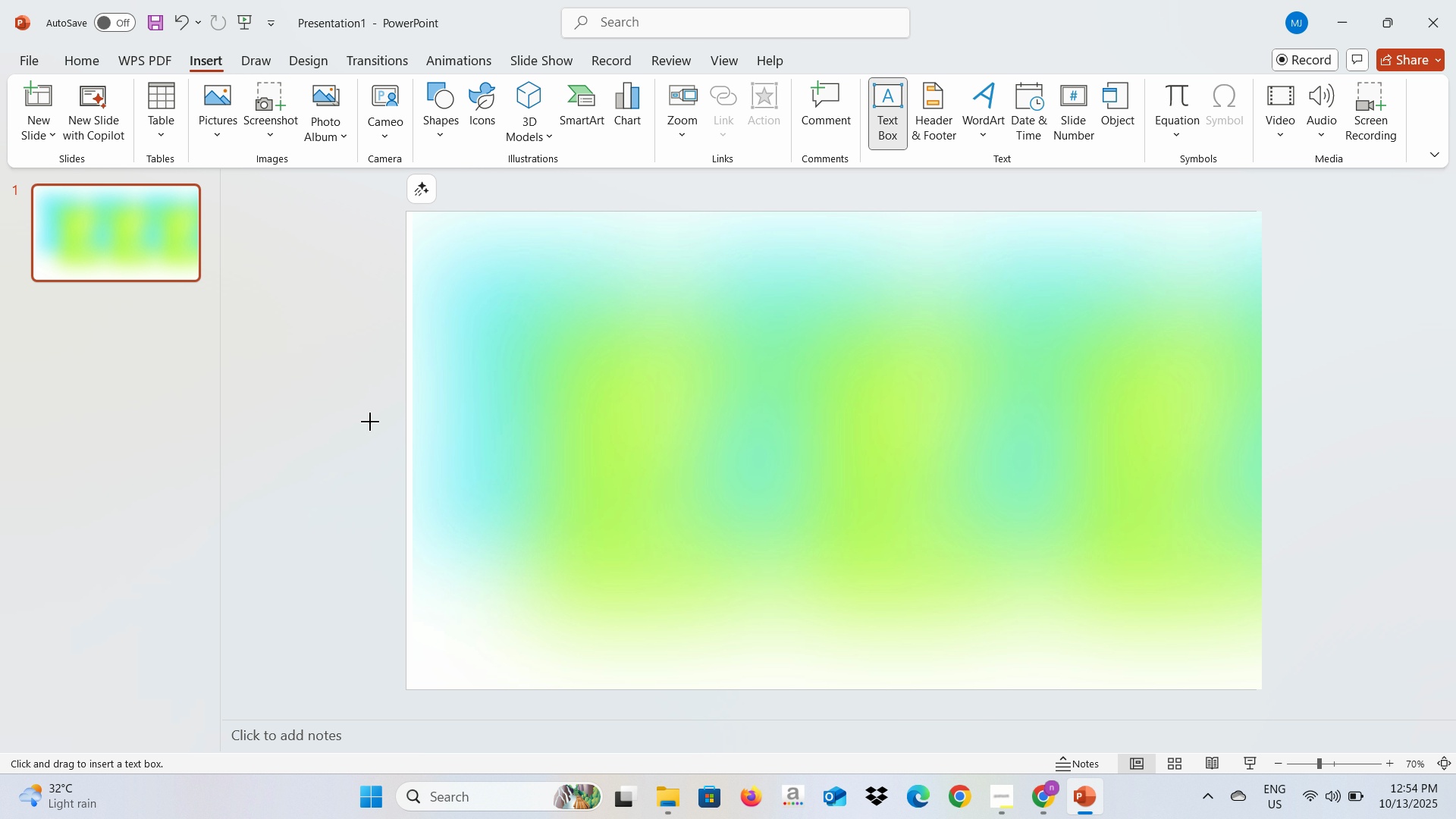 
left_click([370, 422])
 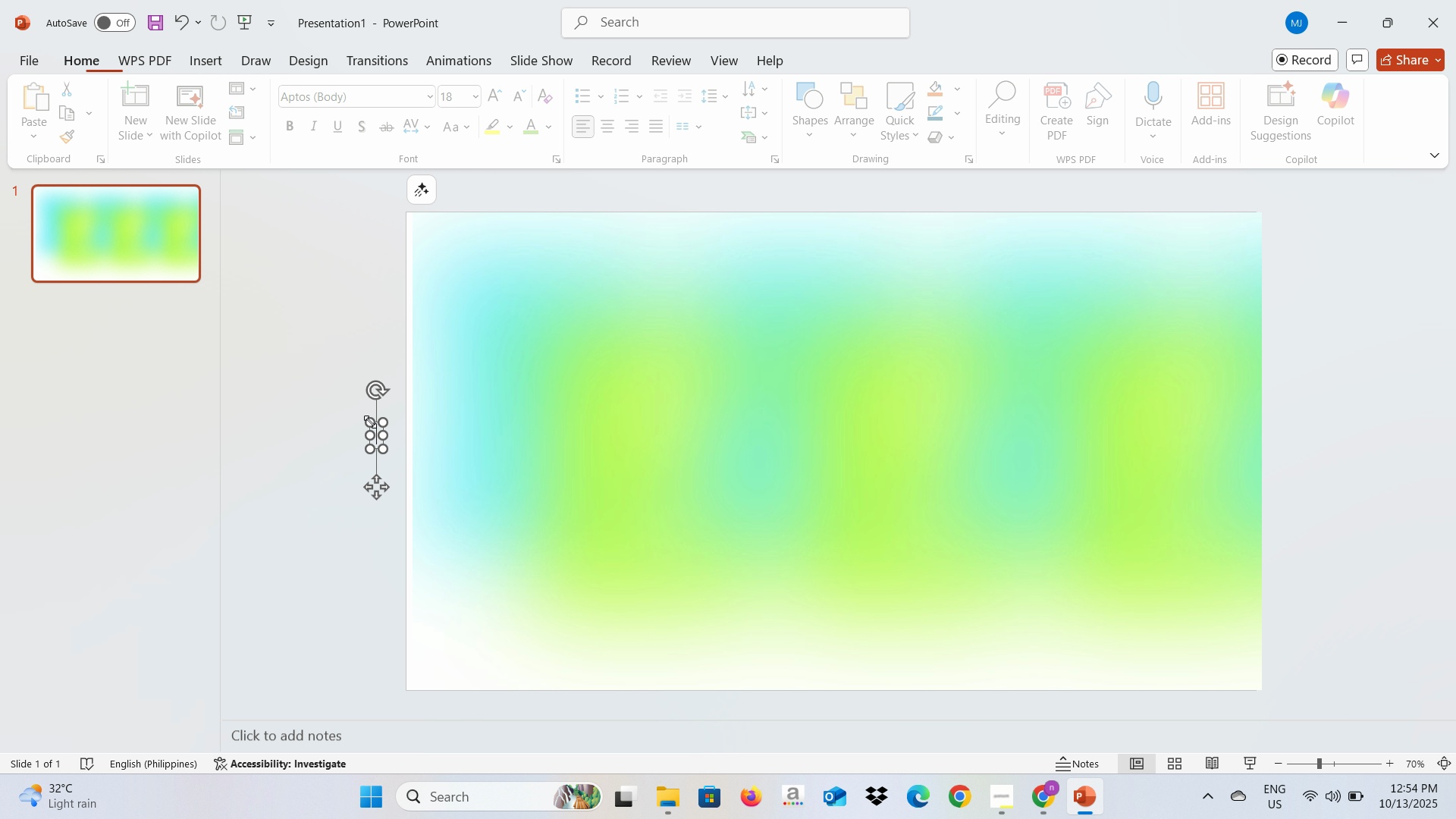 
key(Alt+AltLeft)
 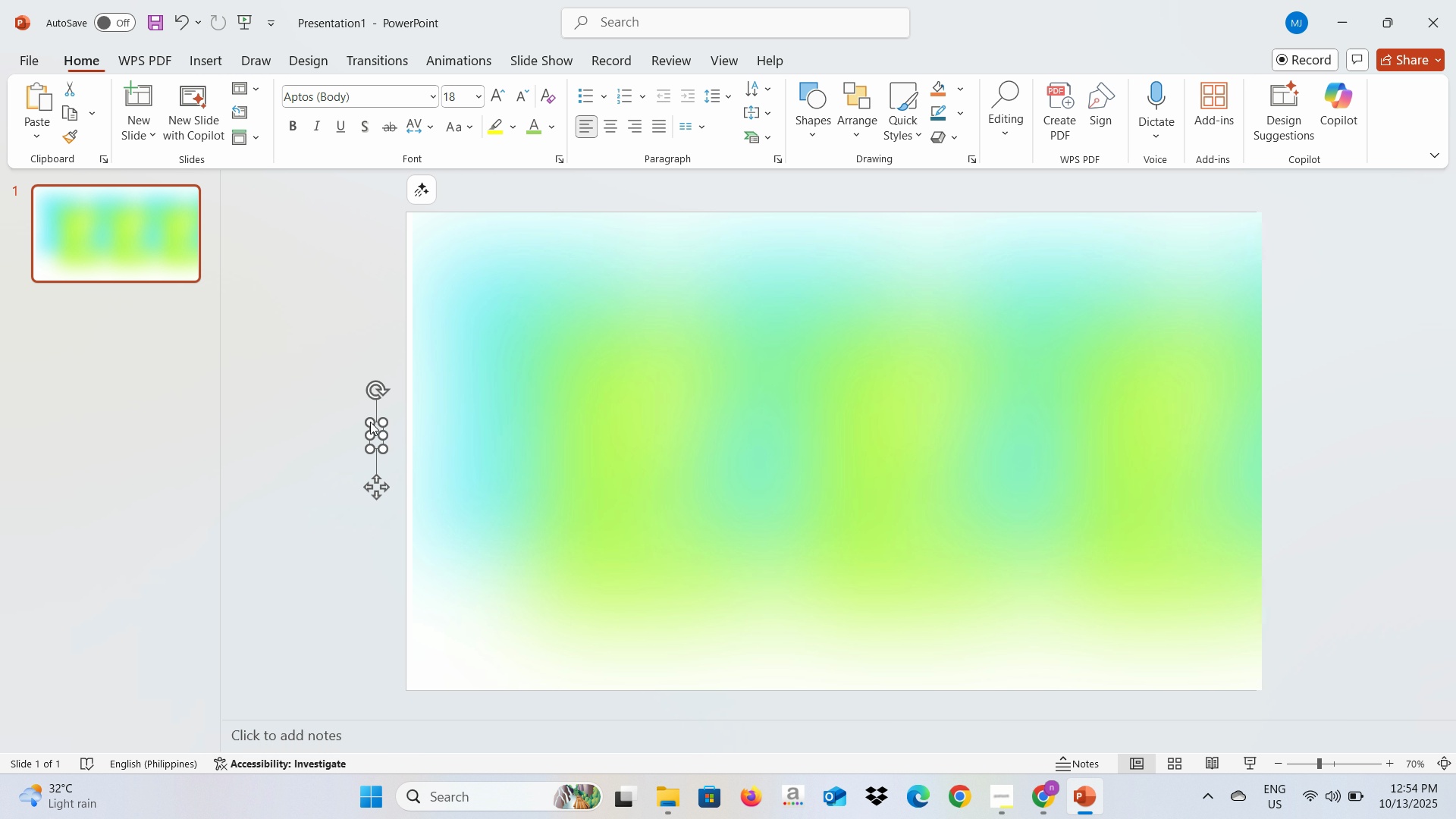 
key(Alt+Tab)
 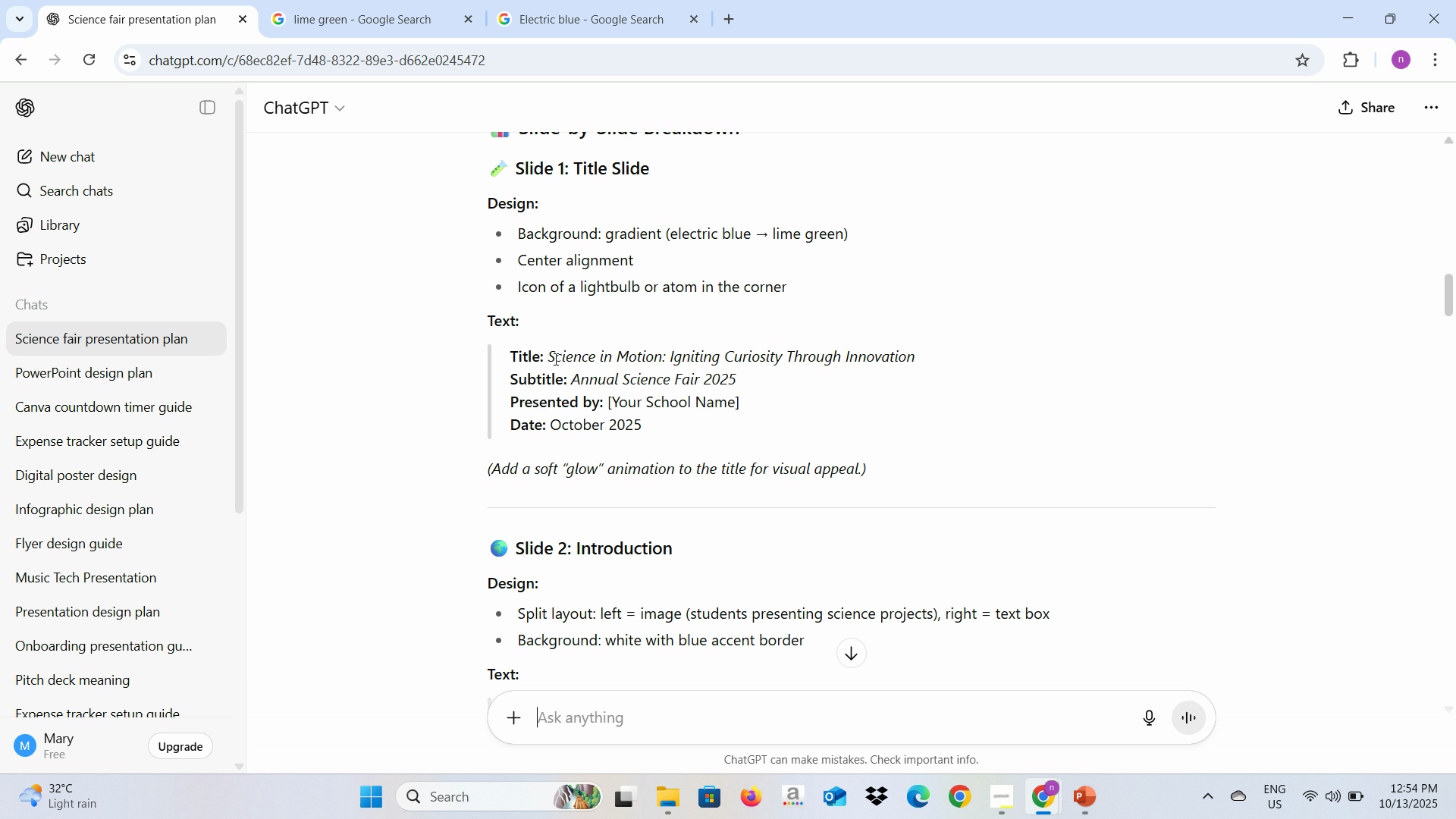 
left_click_drag(start_coordinate=[550, 359], to_coordinate=[915, 359])
 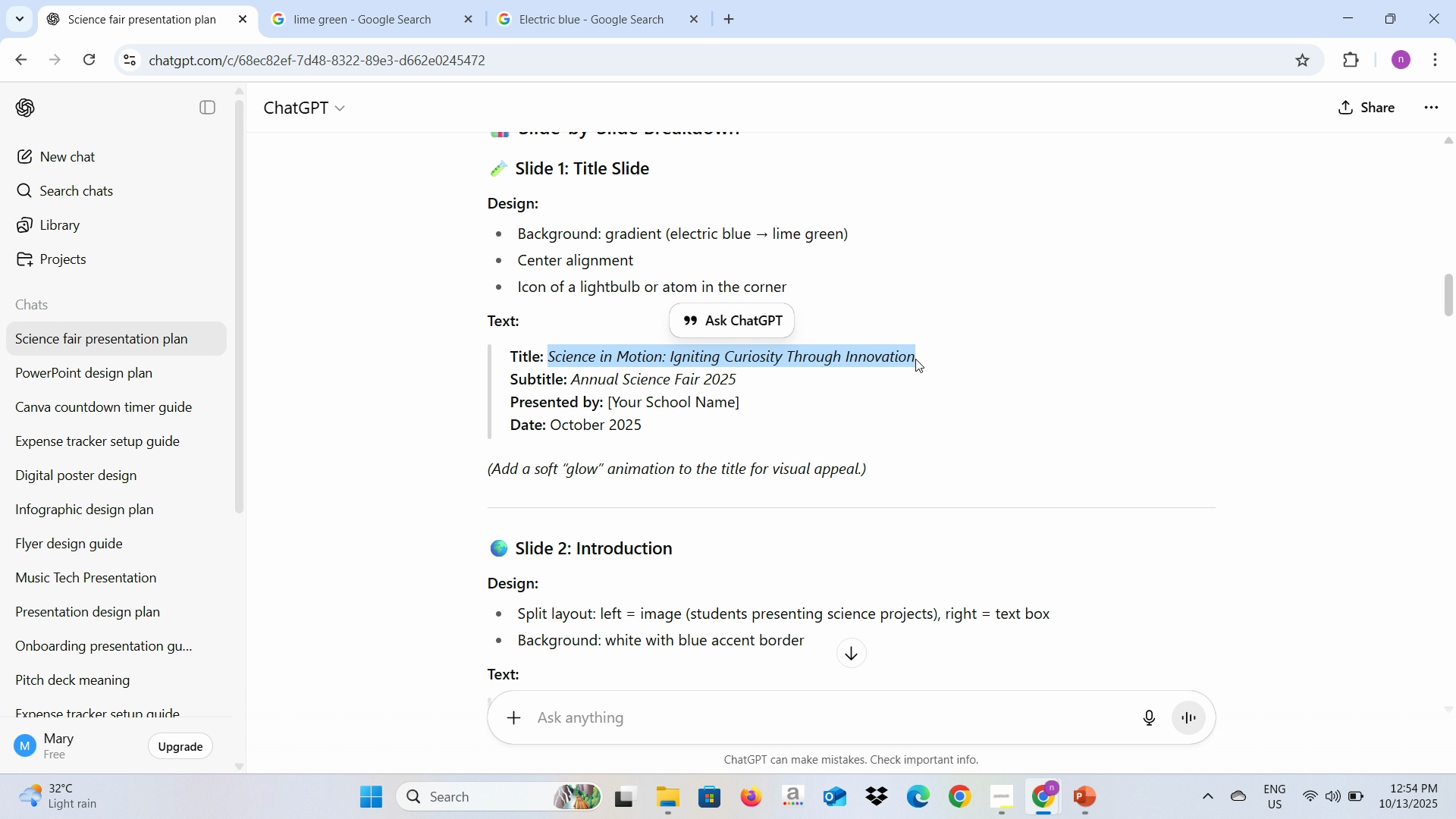 
key(Shift+ShiftLeft)
 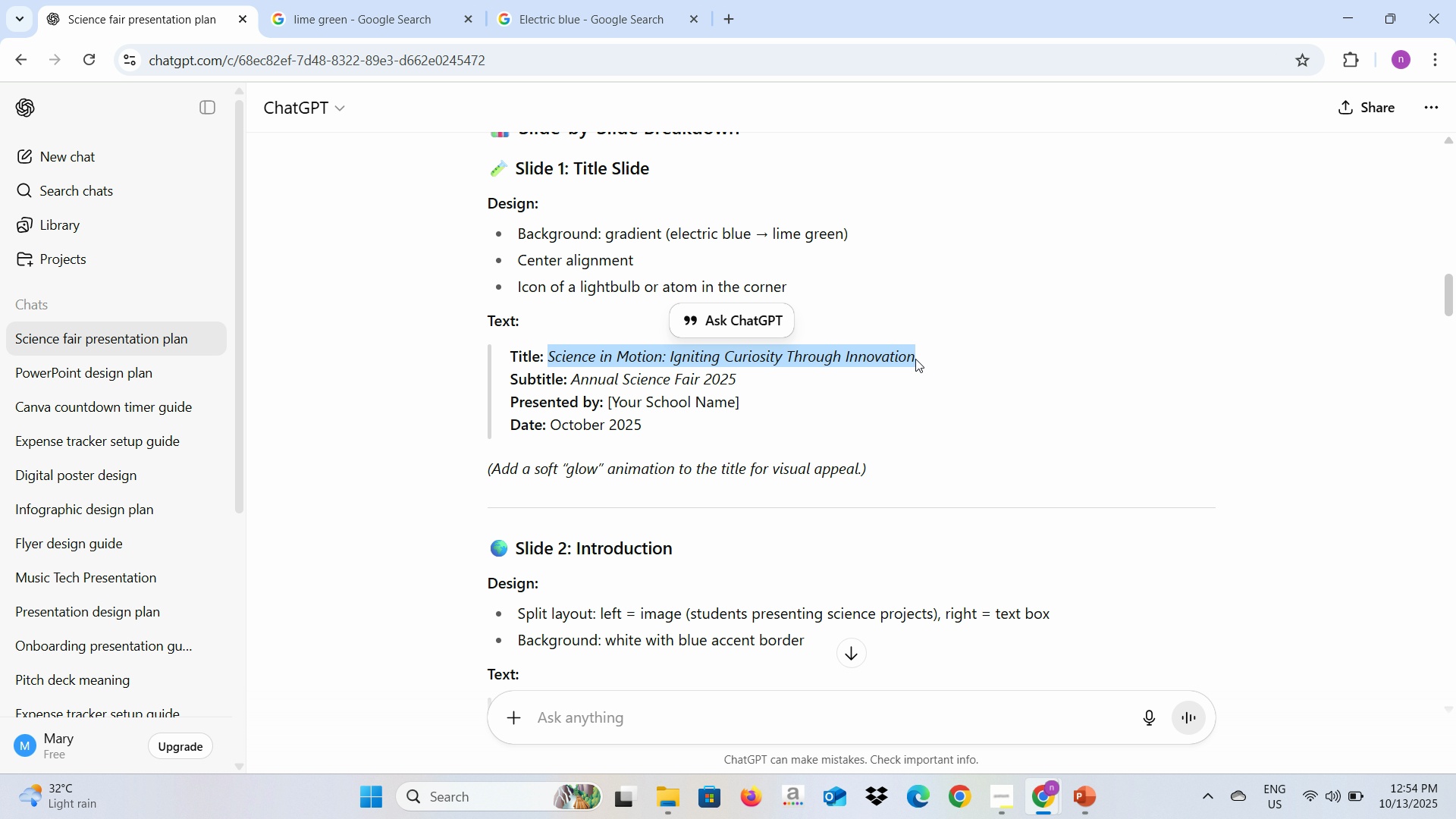 
key(Control+C)
 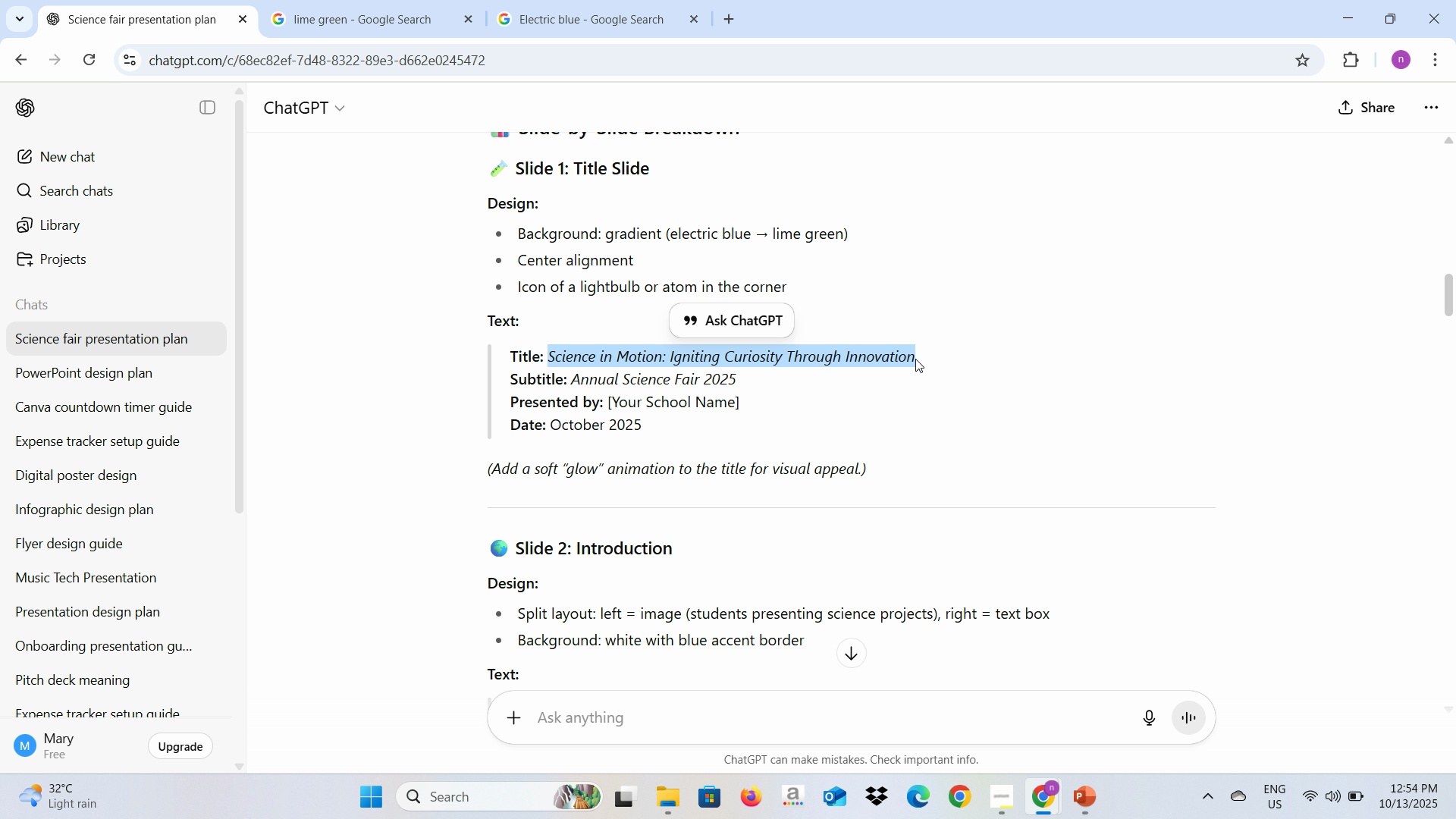 
key(Control+C)
 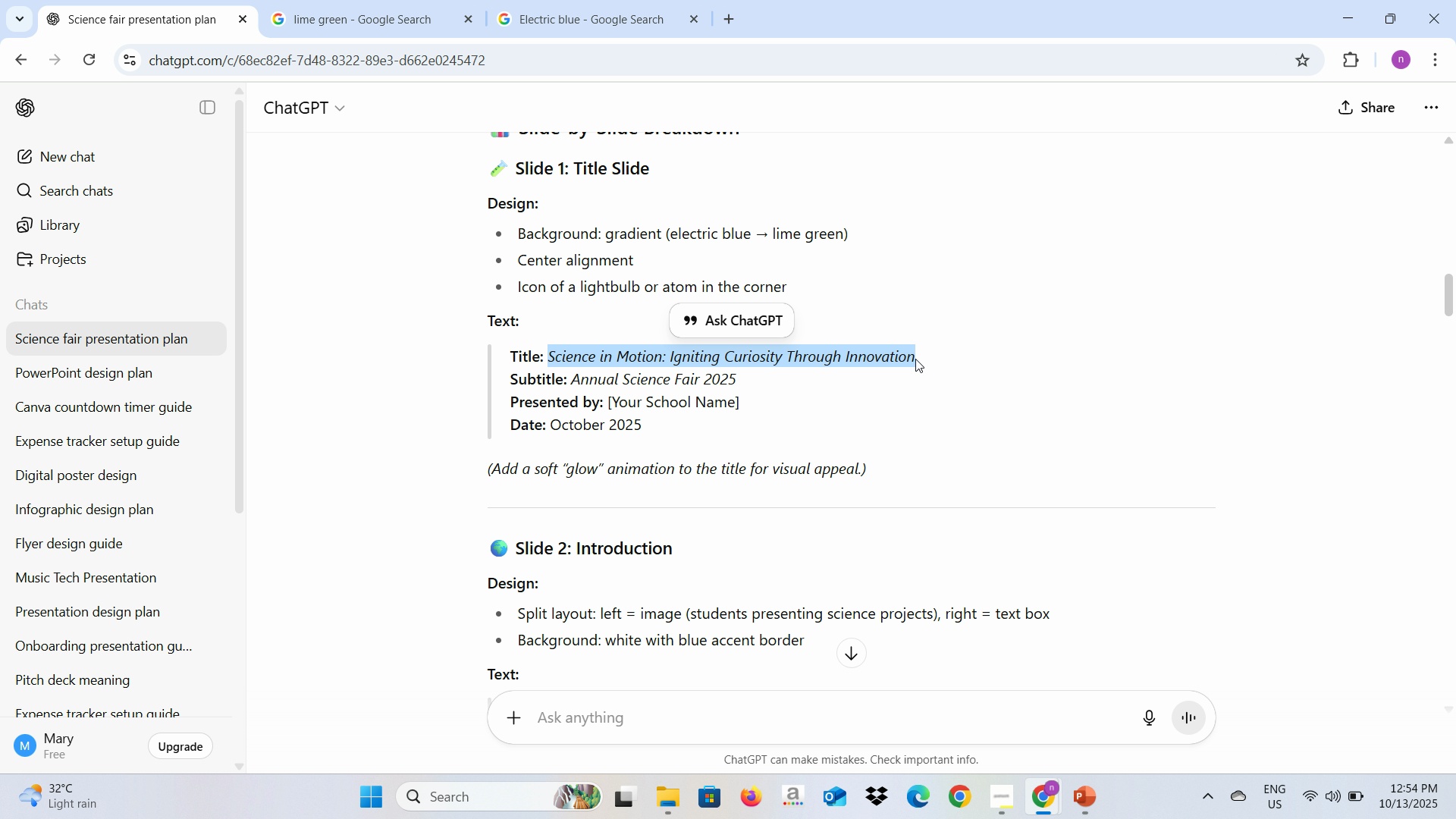 
key(Alt+AltLeft)
 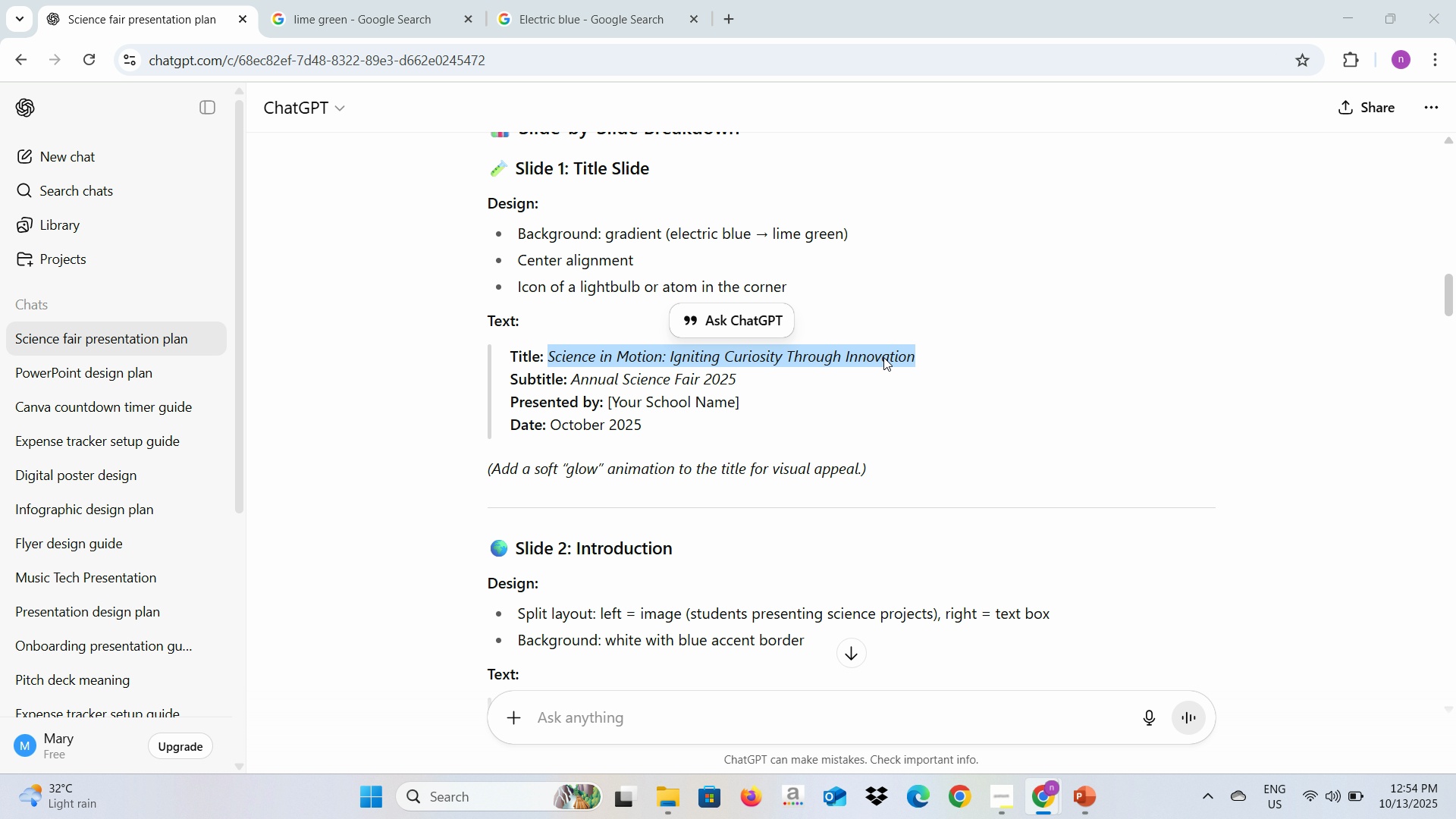 
key(Alt+Tab)
 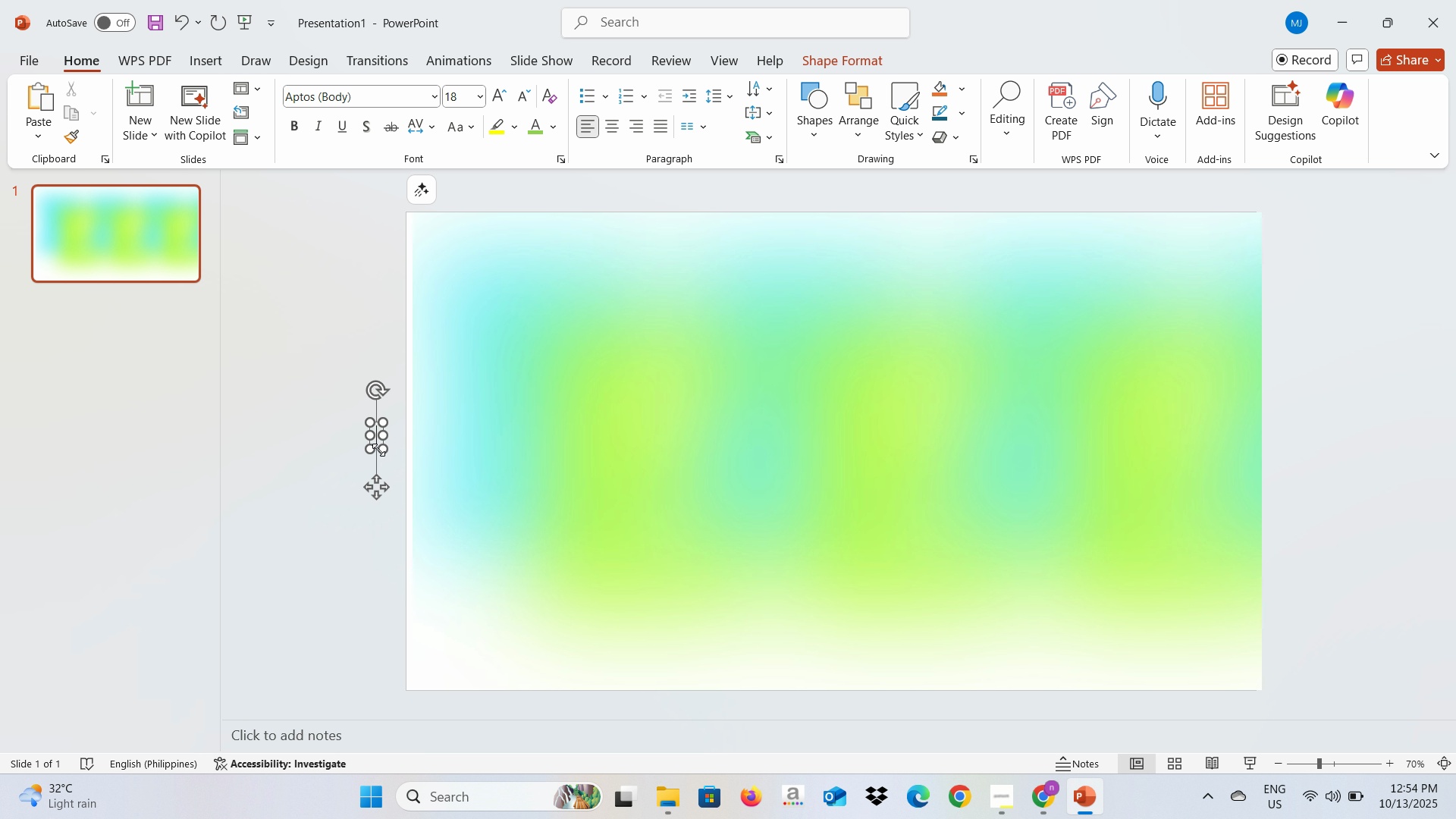 
key(Control+V)
 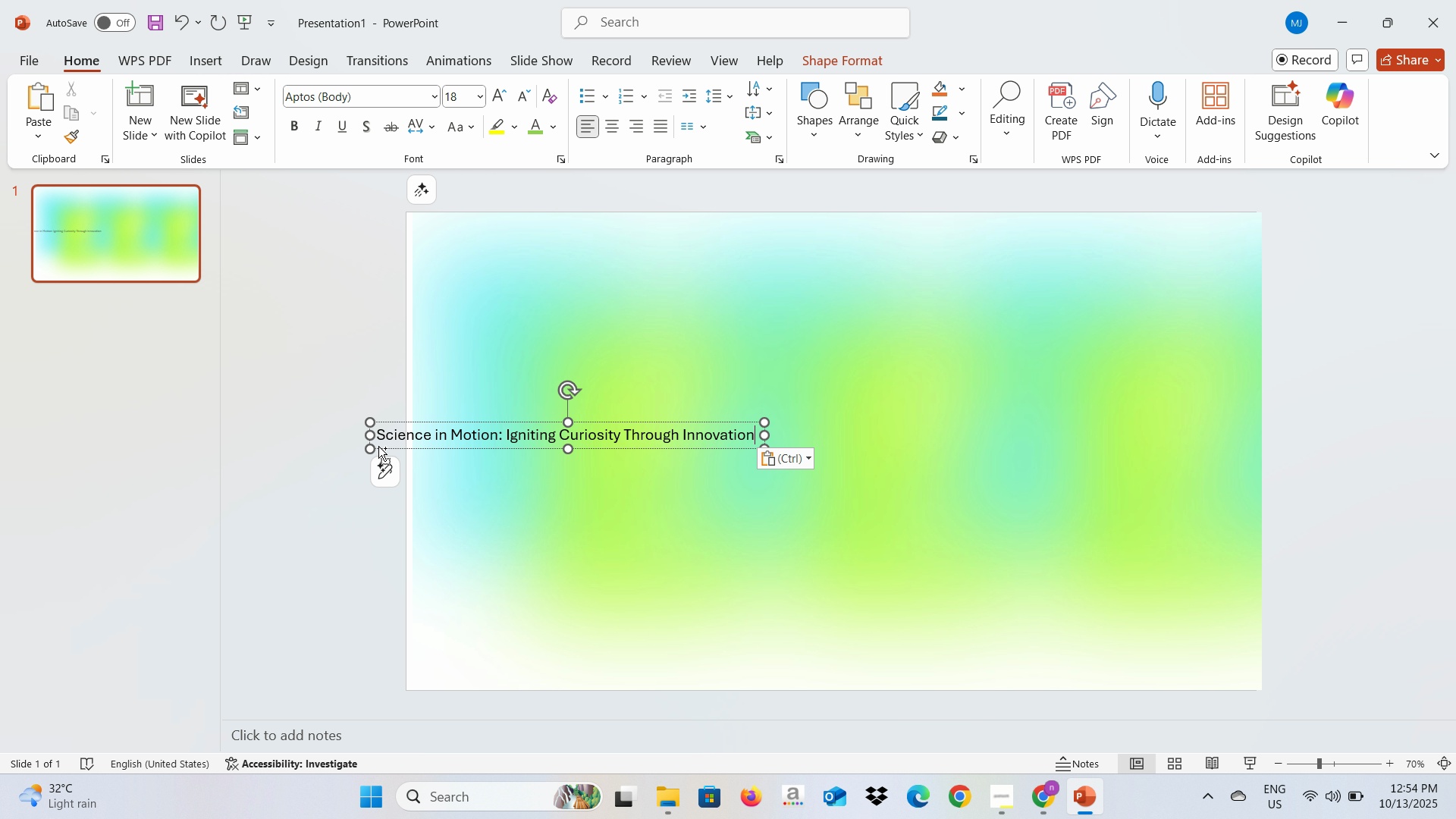 
key(Control+A)
 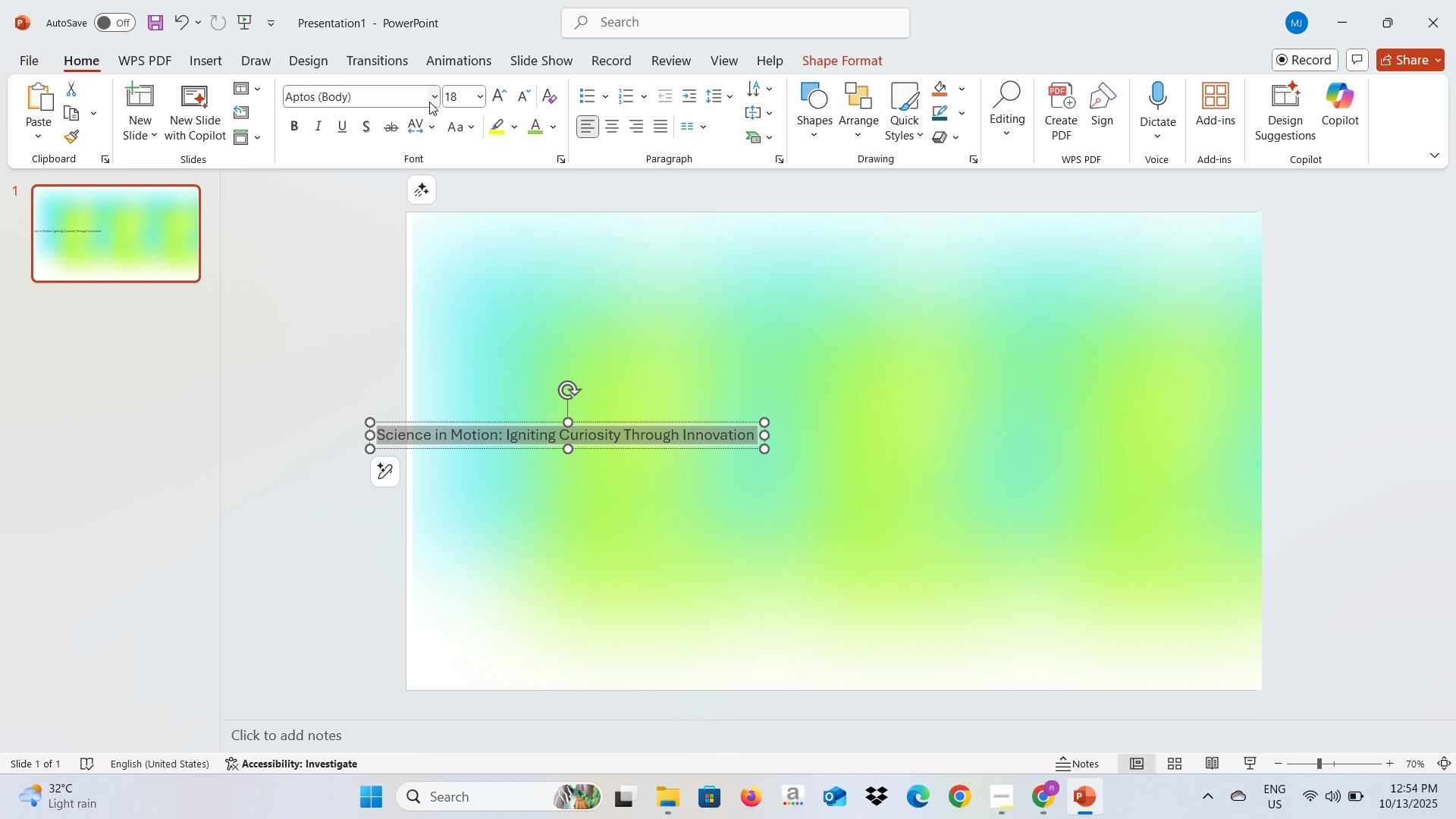 
left_click([430, 102])
 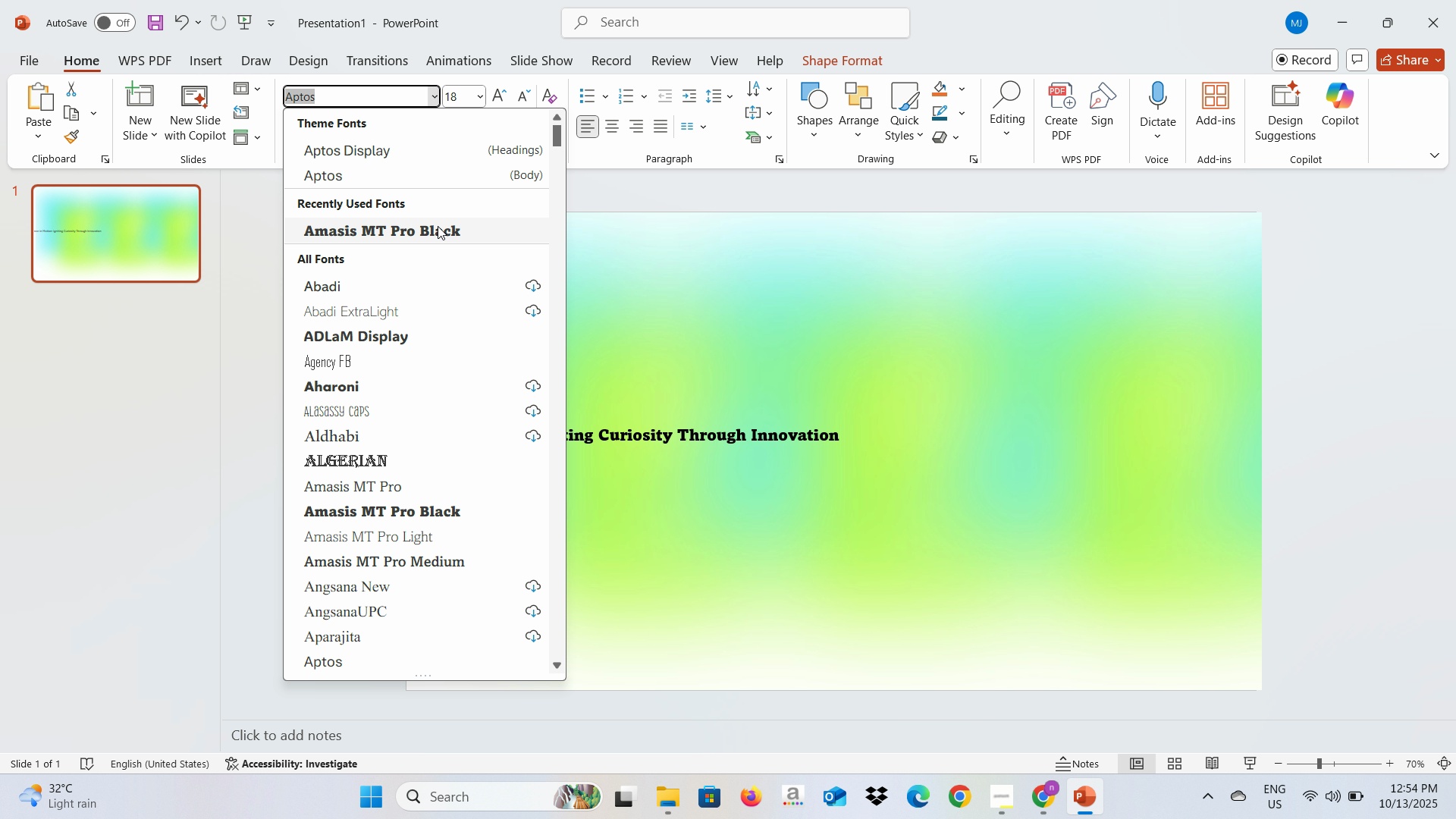 
left_click([438, 226])
 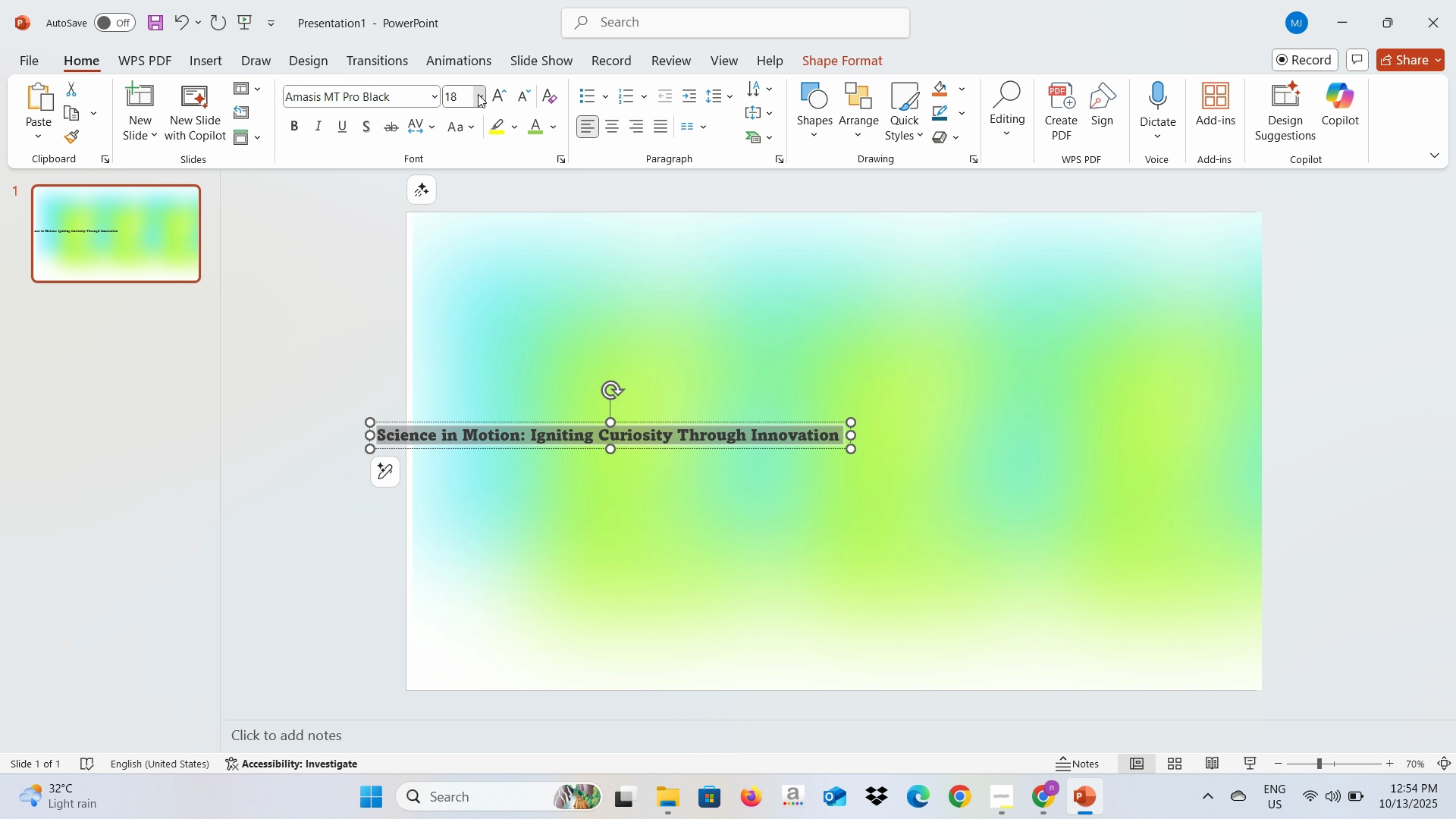 
left_click([478, 94])
 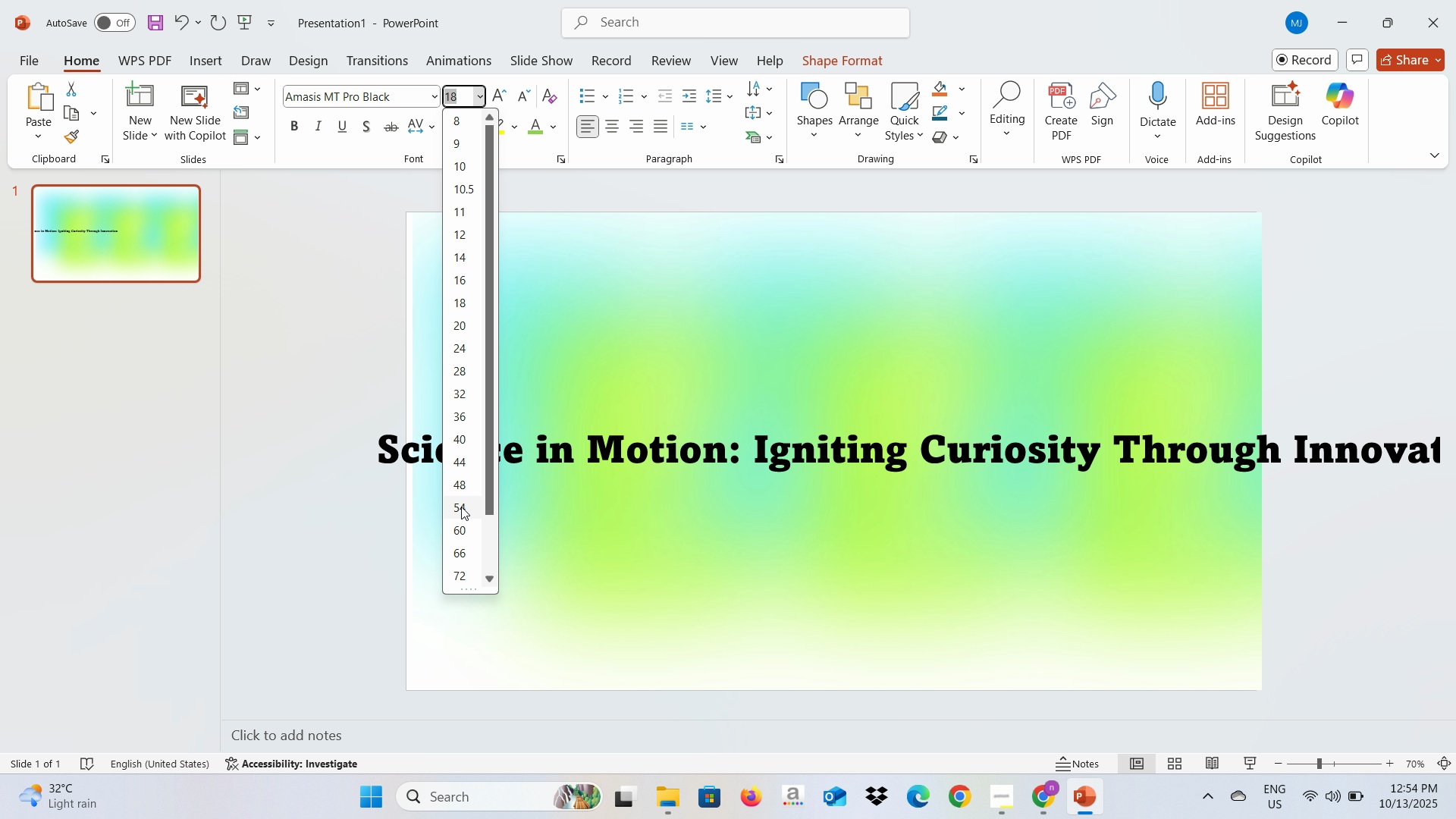 
left_click([461, 526])
 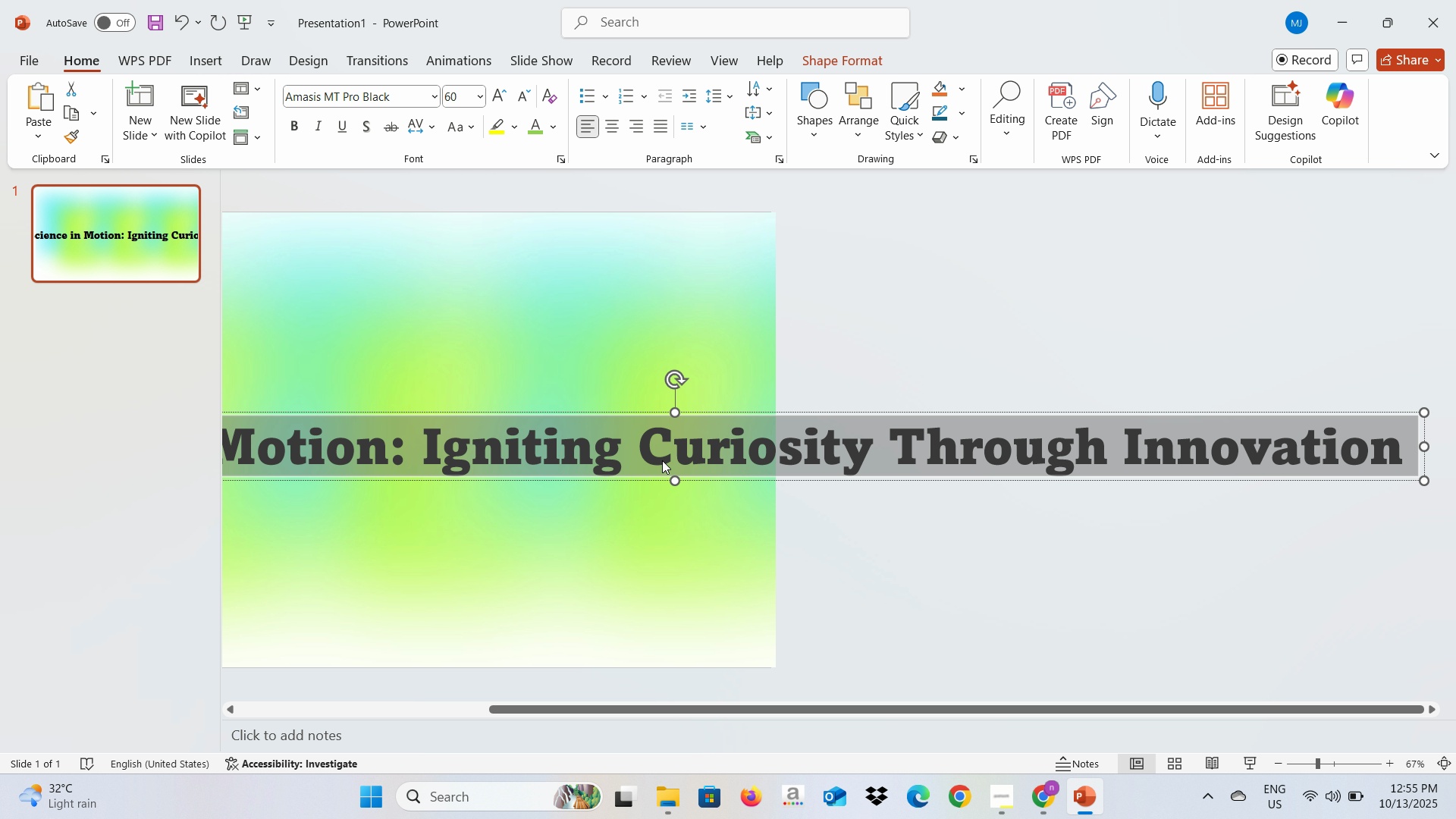 
left_click([639, 450])
 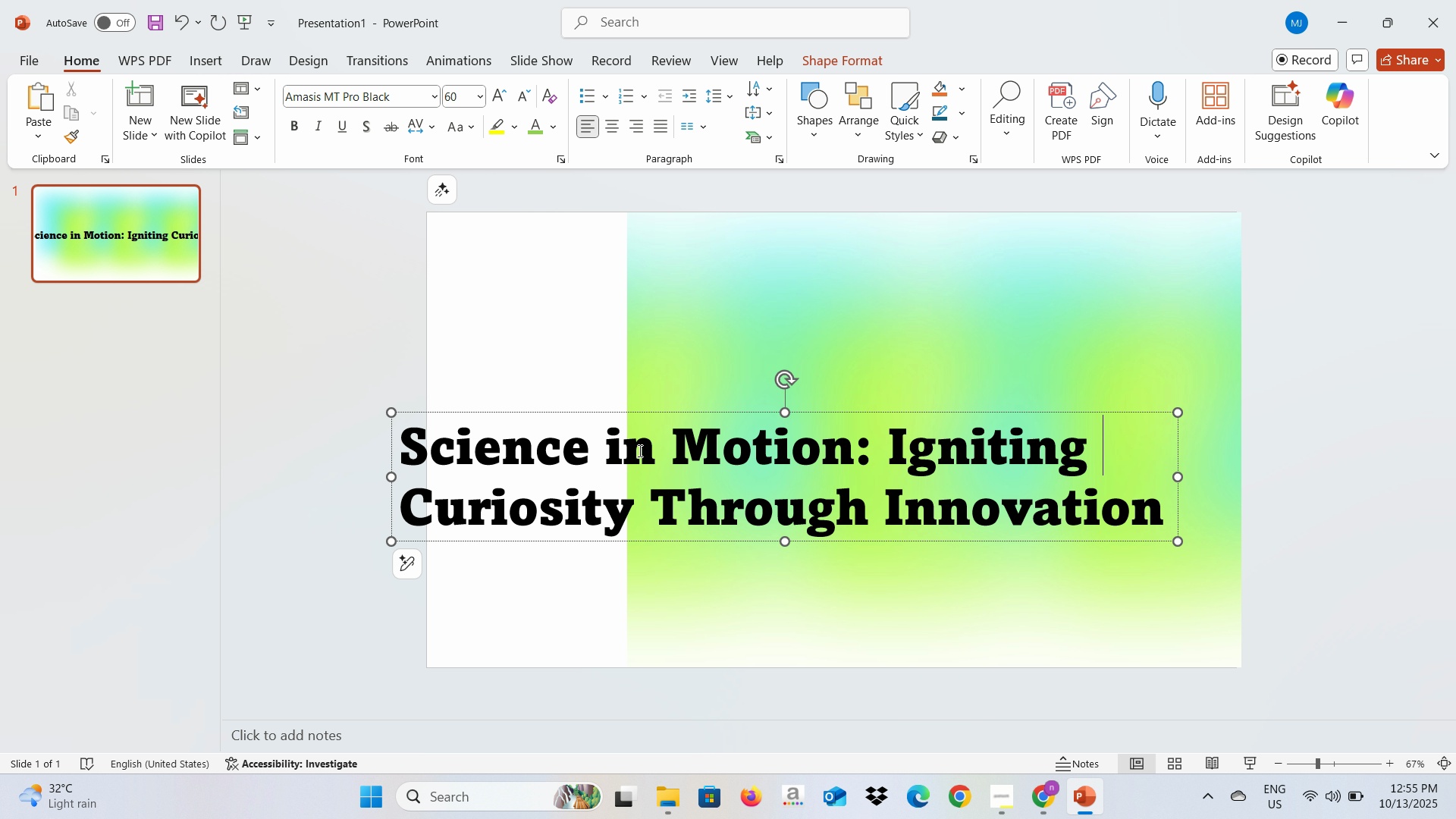 
key(Enter)
 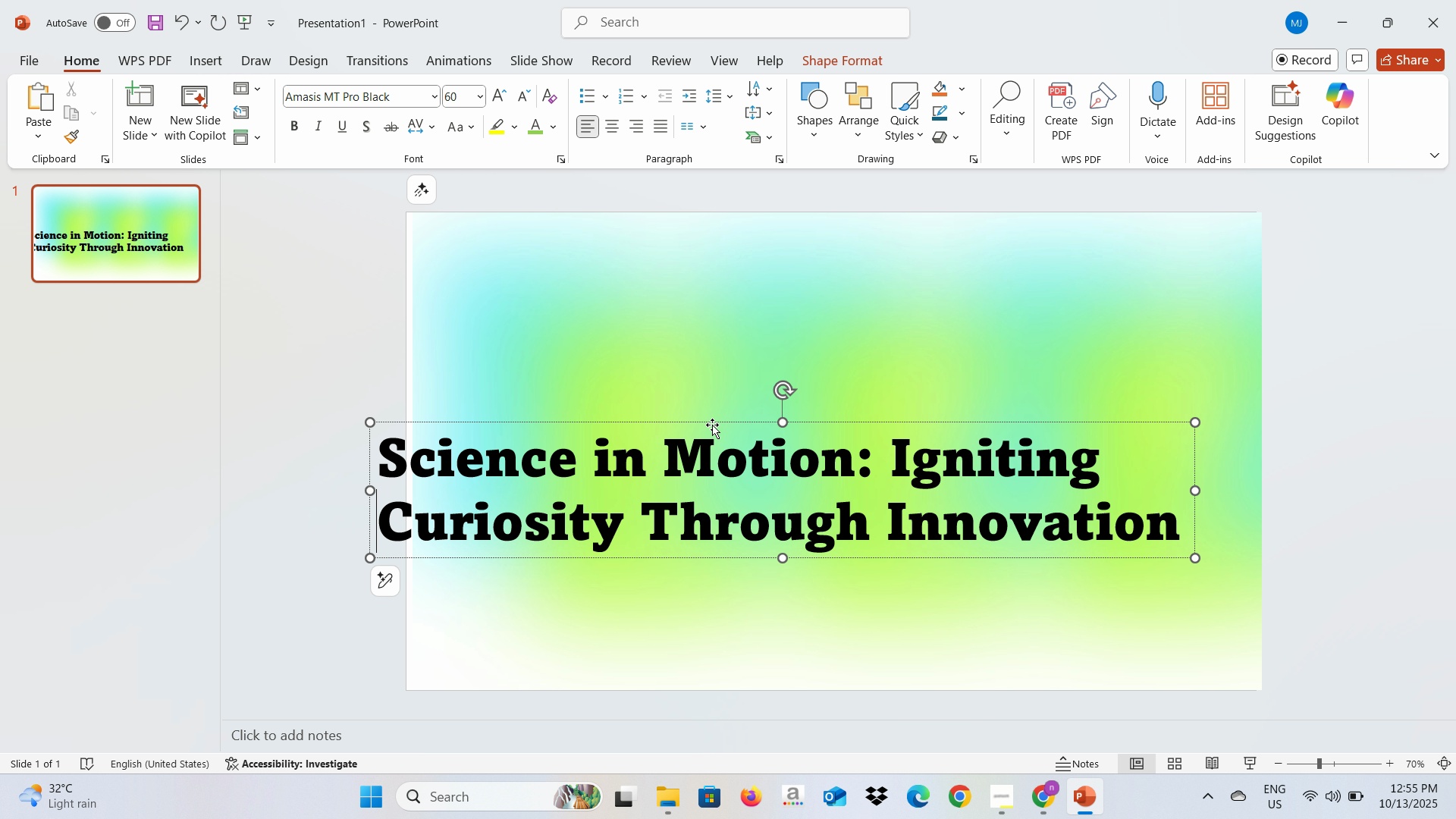 
left_click_drag(start_coordinate=[712, 422], to_coordinate=[786, 255])
 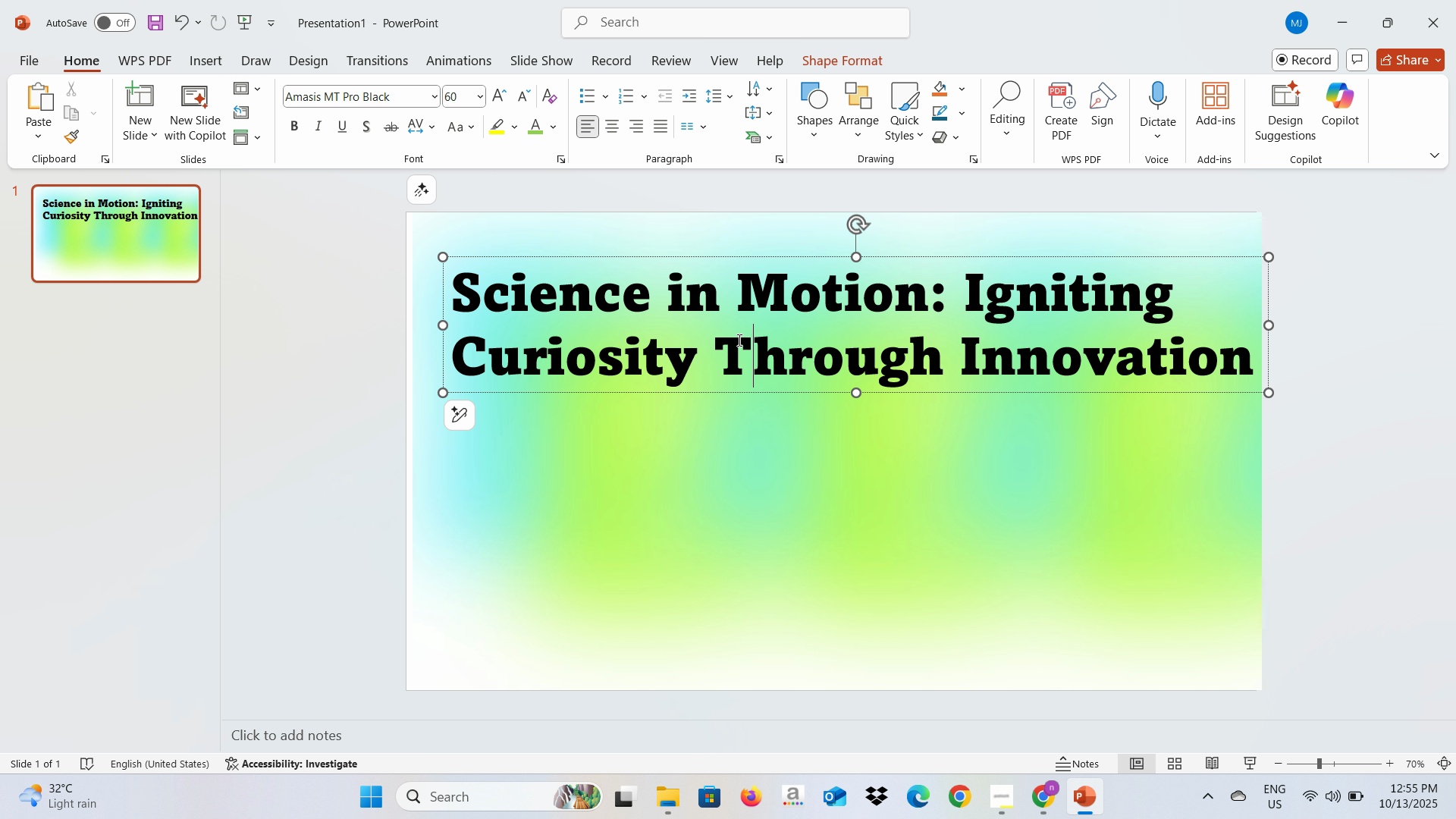 
left_click([738, 340])
 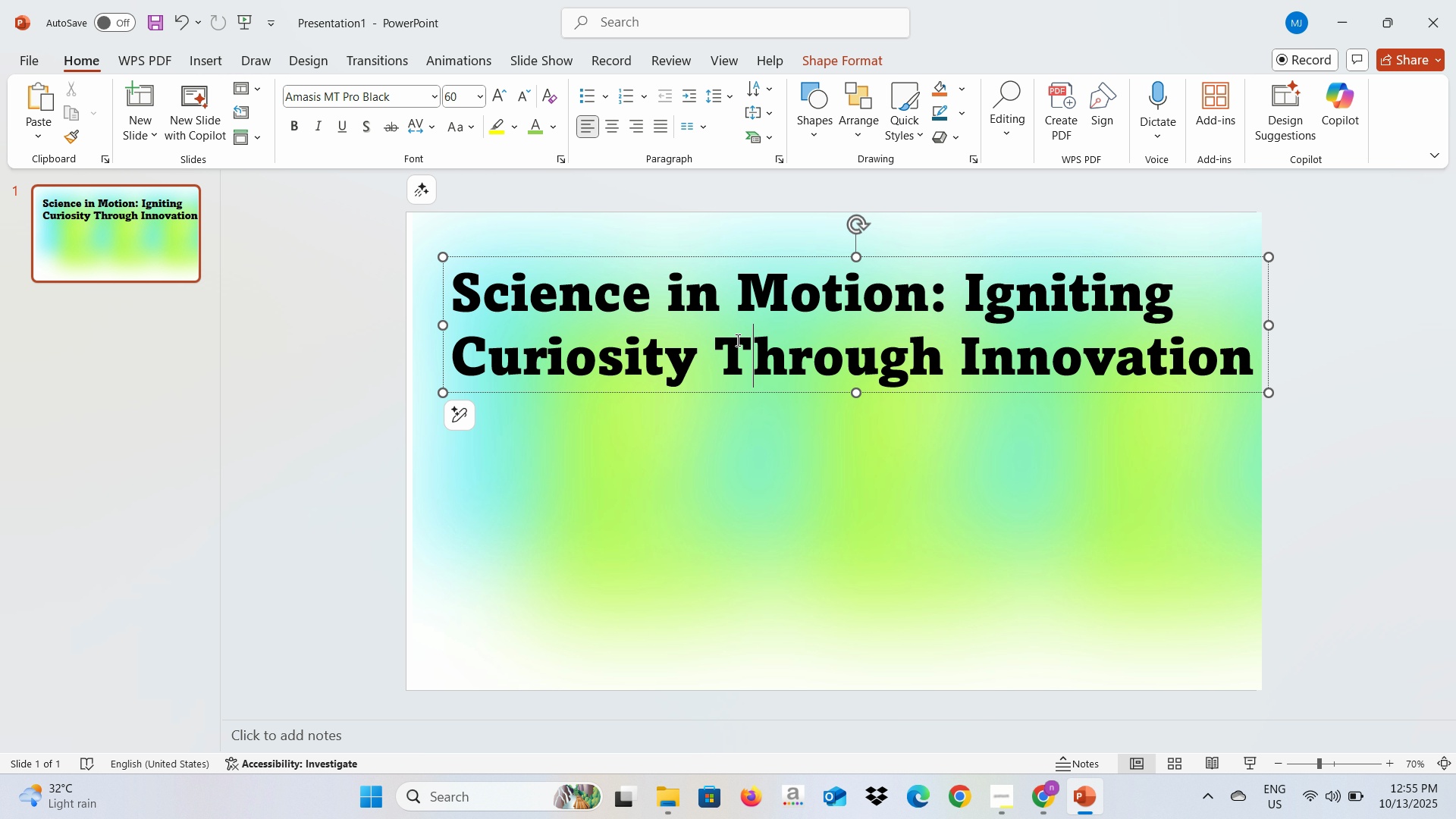 
key(Control+A)
 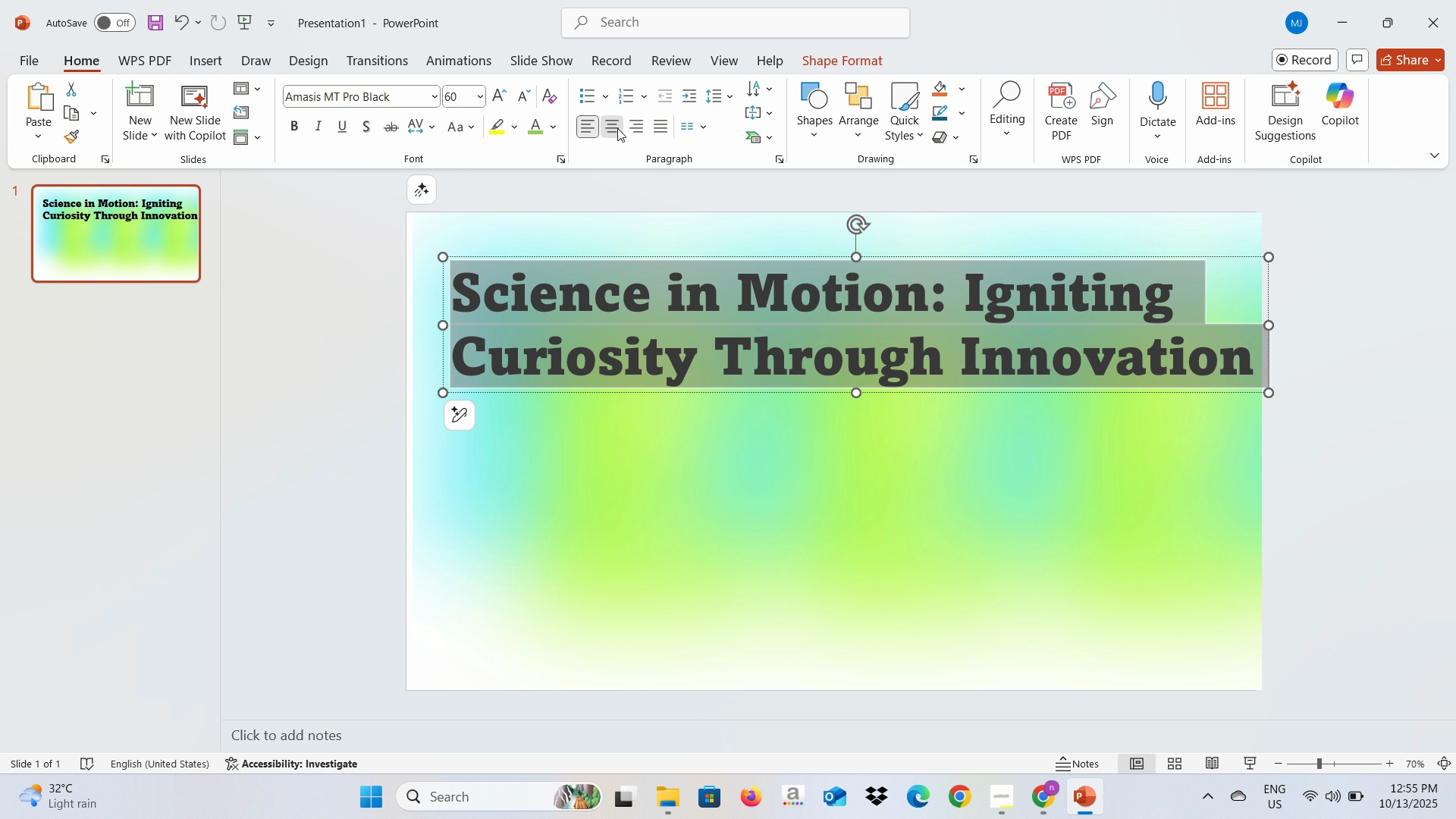 
left_click([617, 128])
 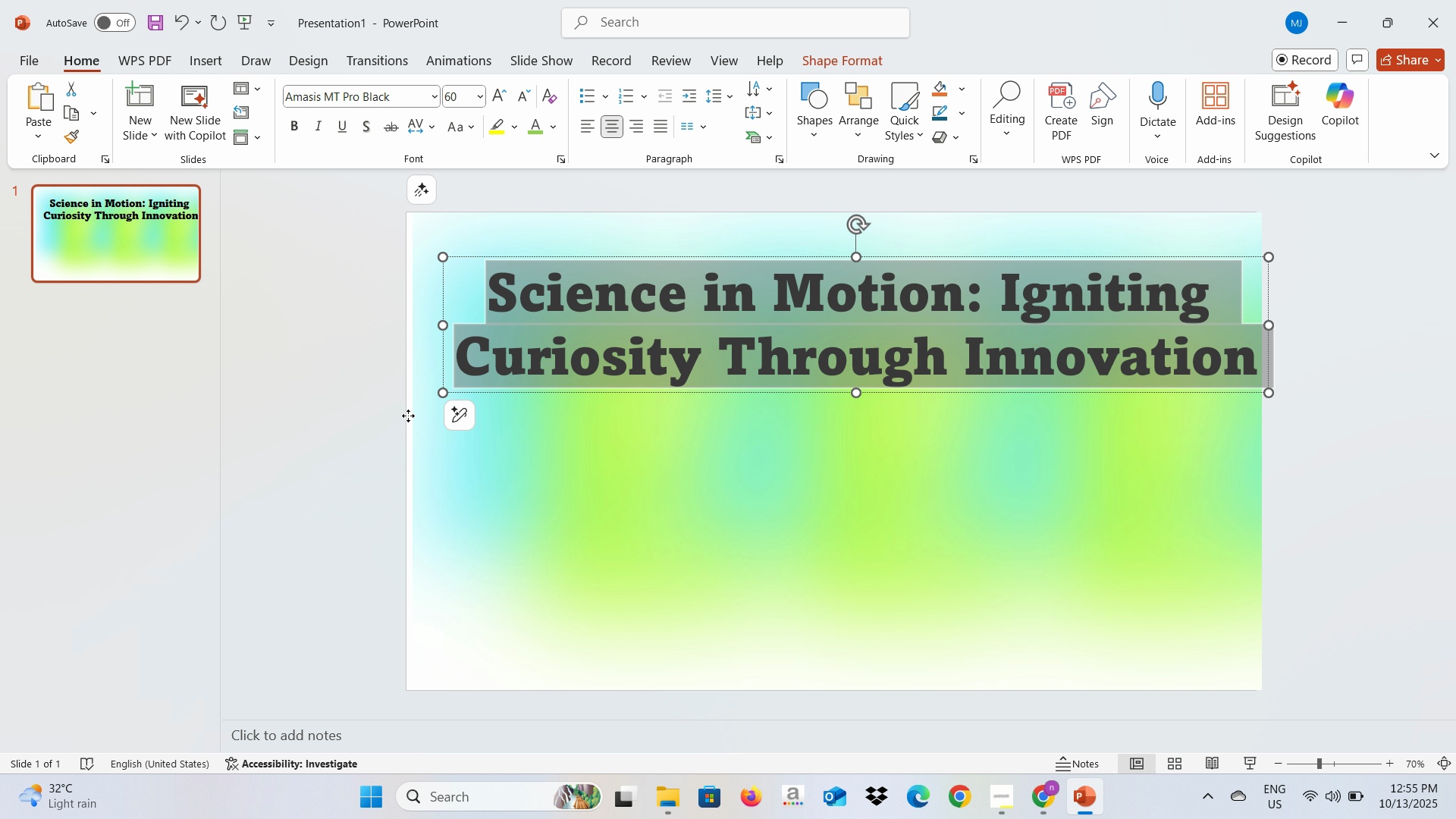 
left_click([408, 416])
 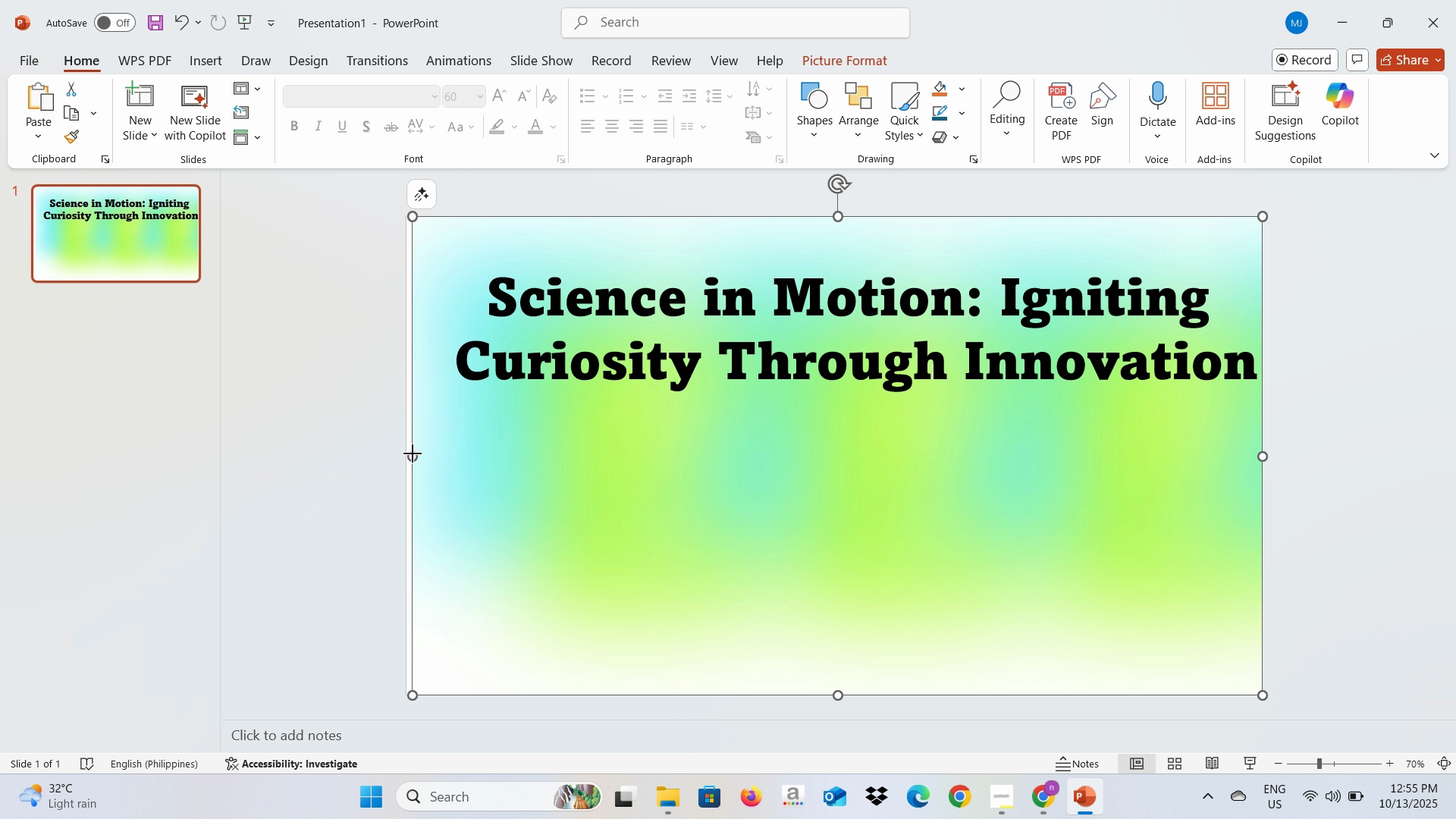 
left_click_drag(start_coordinate=[413, 453], to_coordinate=[400, 453])
 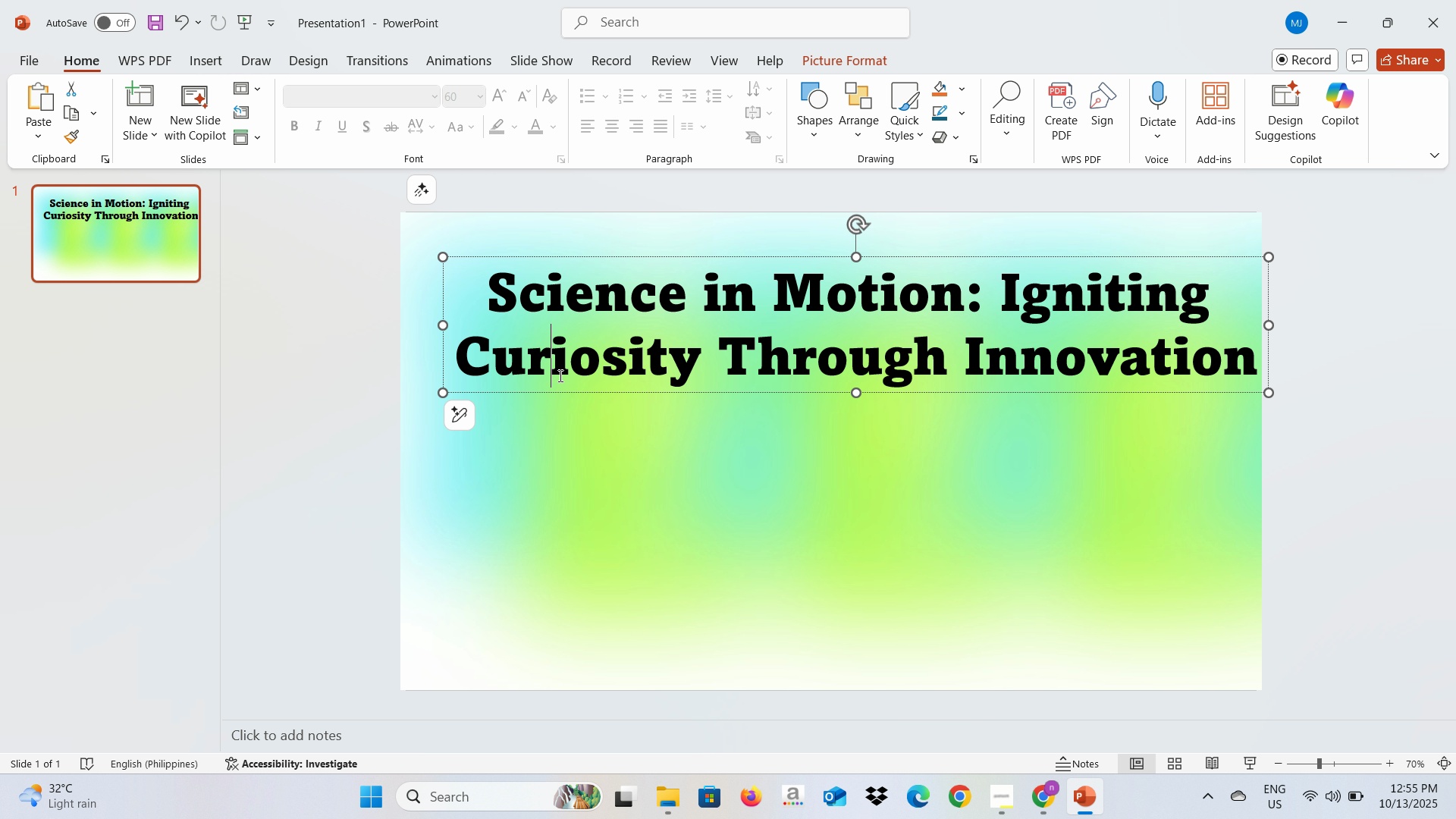 
left_click([559, 375])
 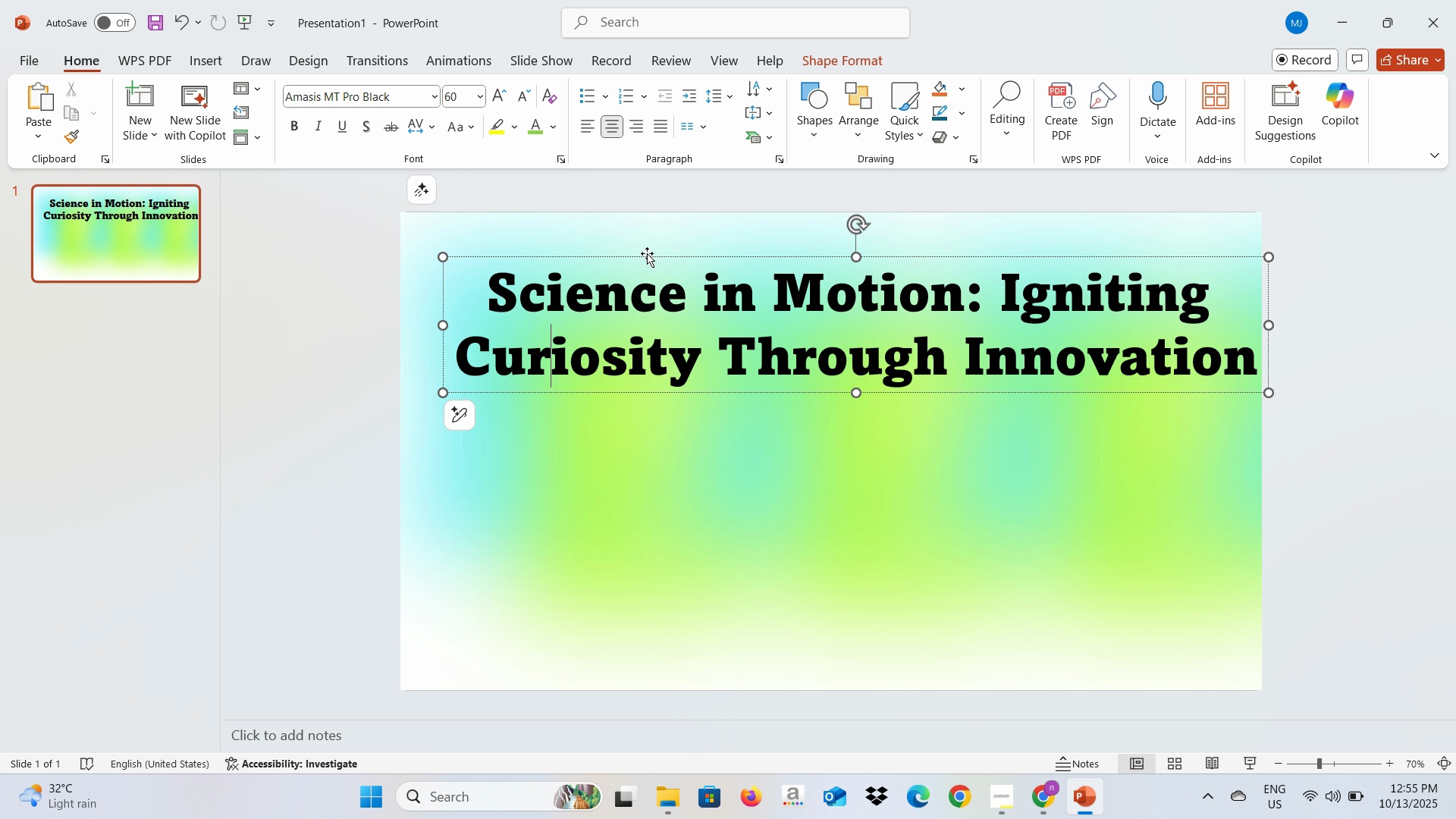 
left_click_drag(start_coordinate=[647, 254], to_coordinate=[627, 244])
 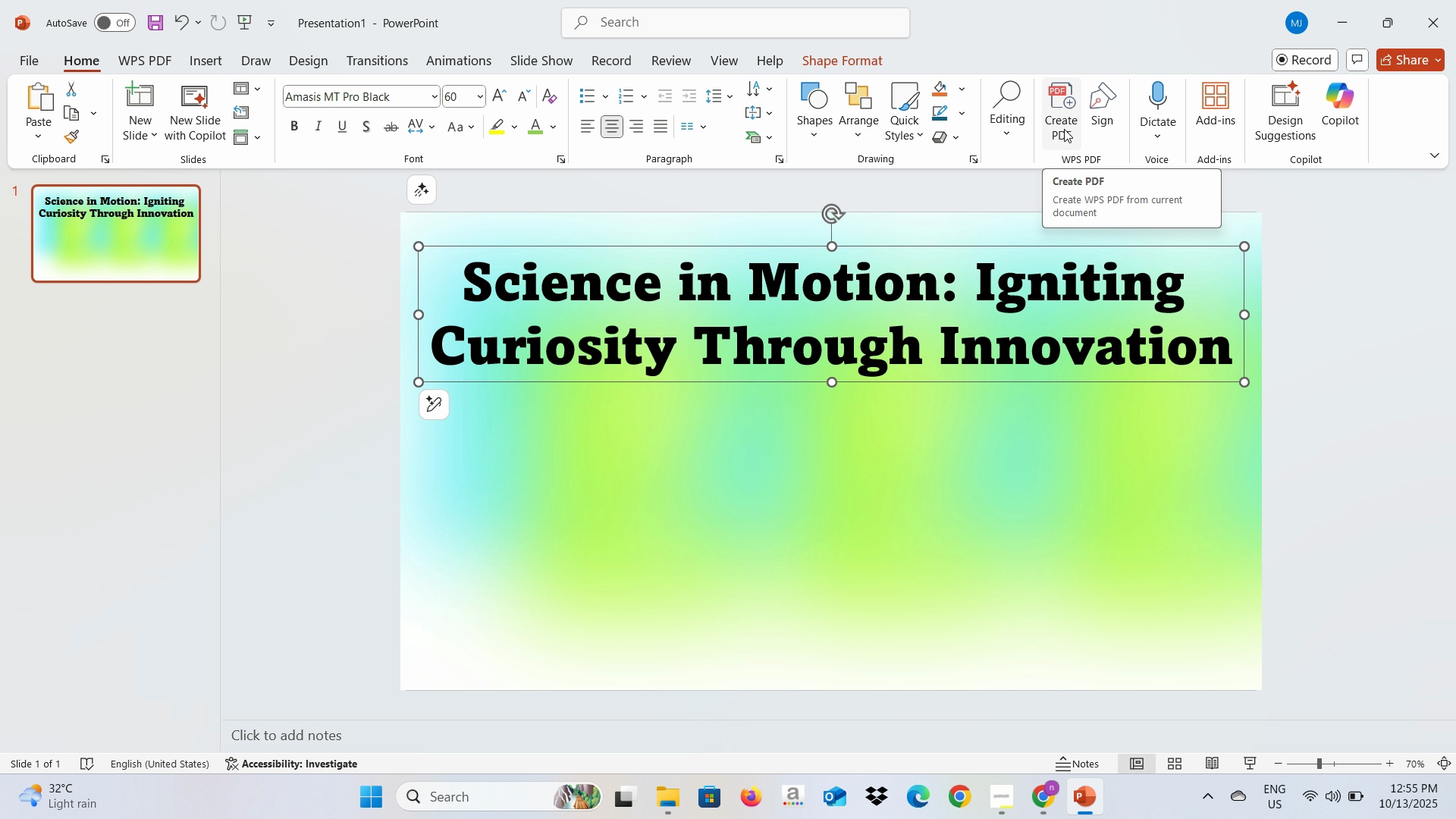 
wait(23.64)
 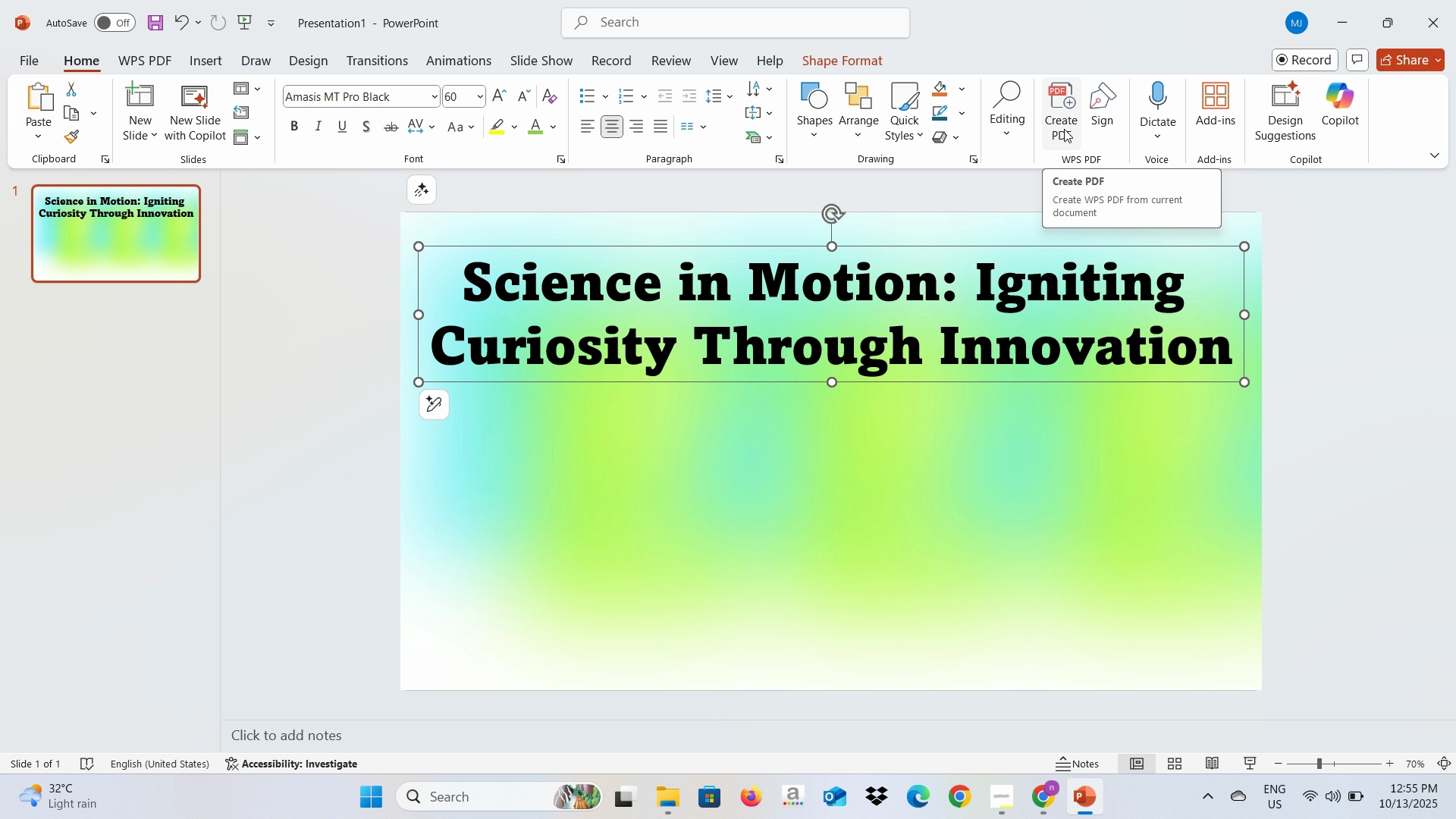 
left_click([516, 131])
 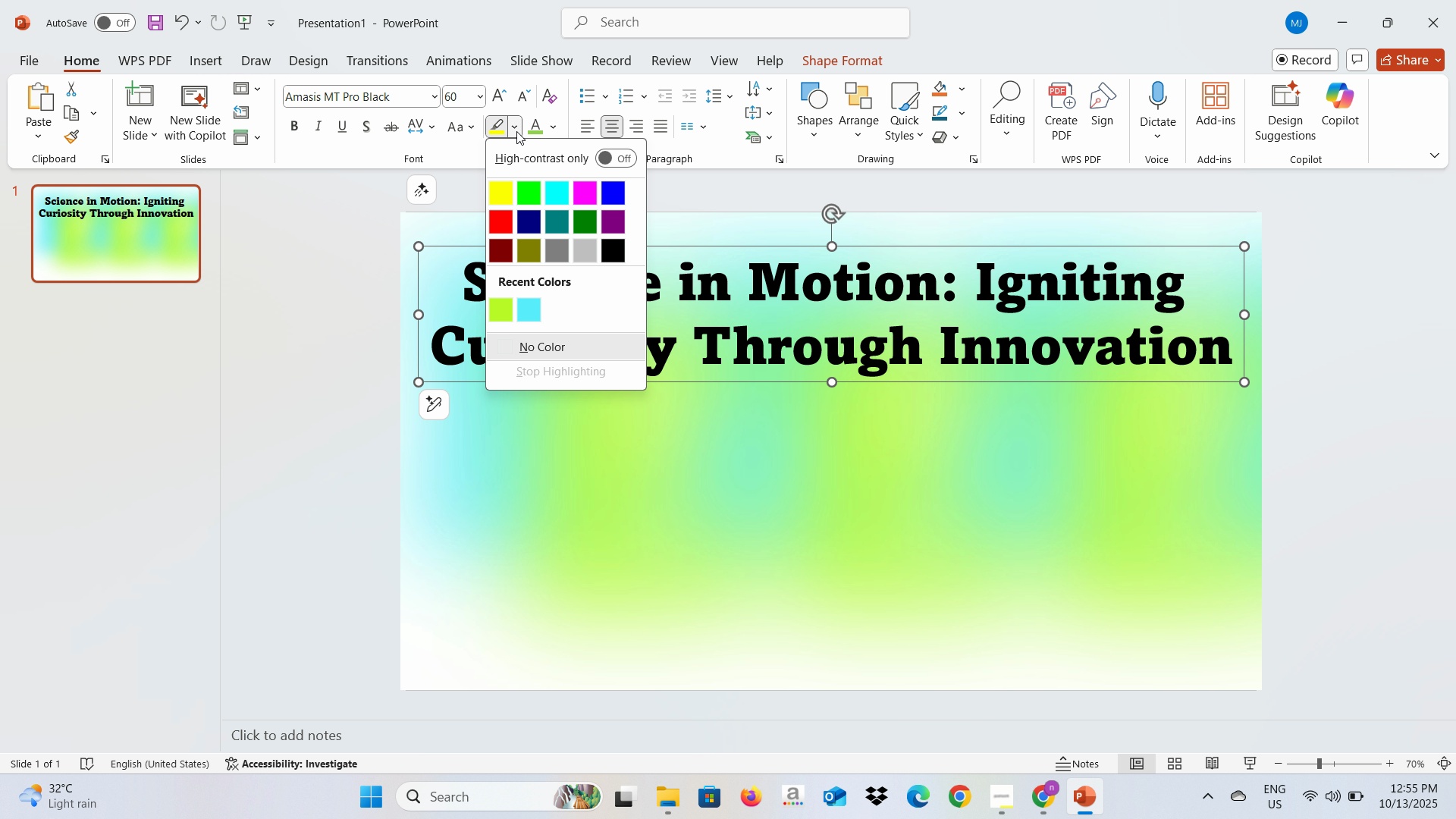 
left_click([516, 131])
 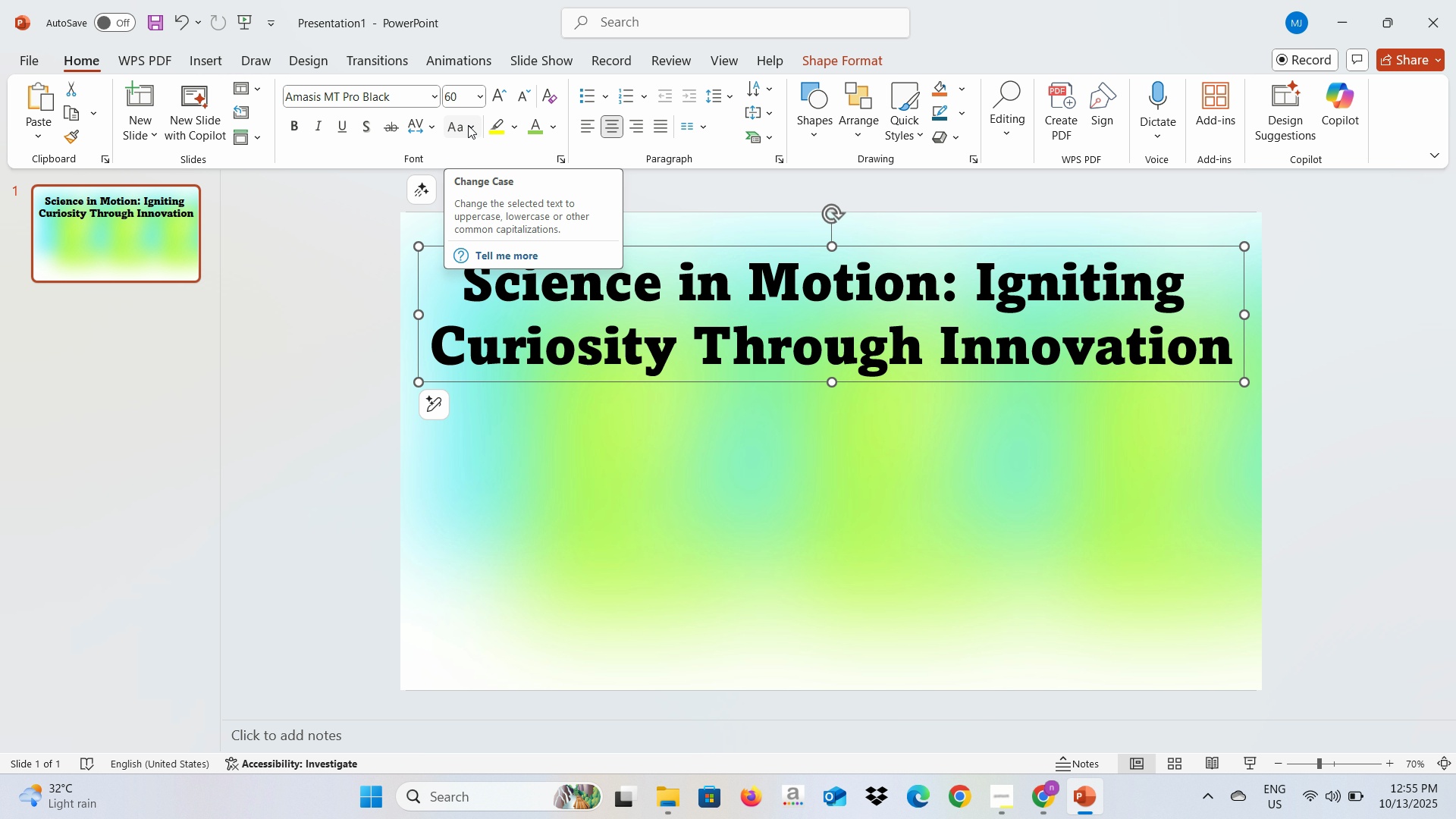 
wait(6.57)
 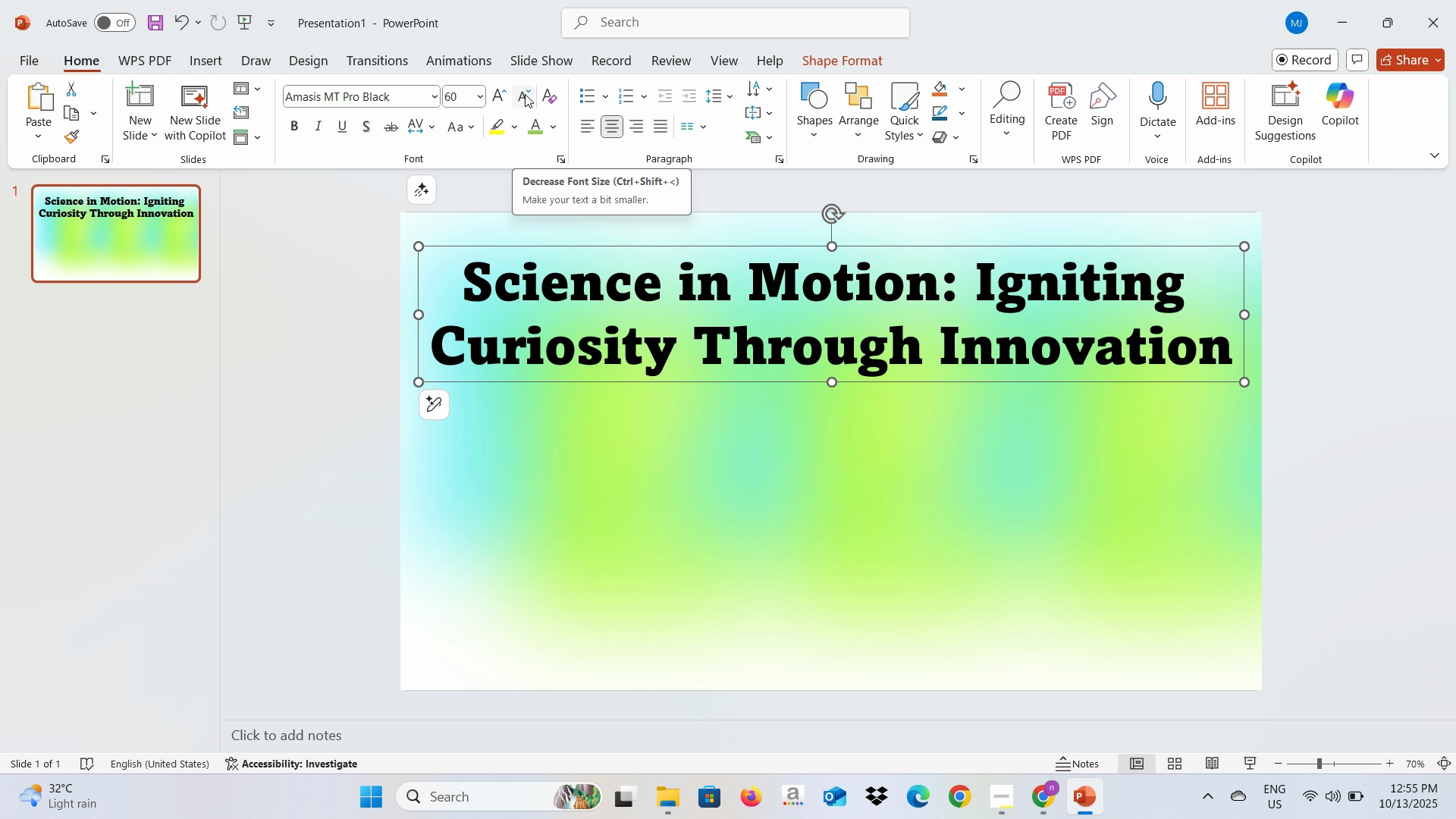 
mouse_move([555, 116])
 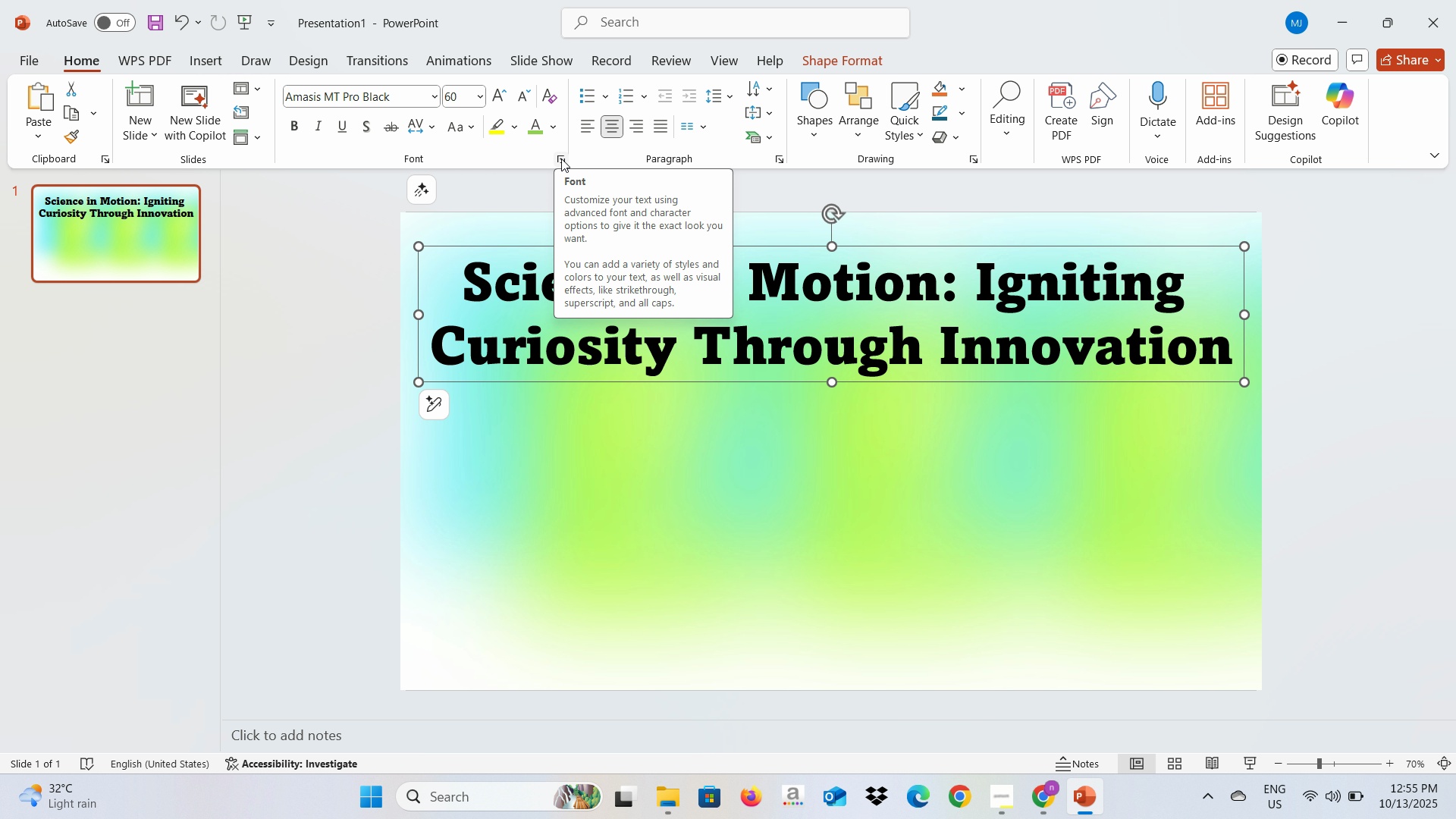 
left_click([561, 158])
 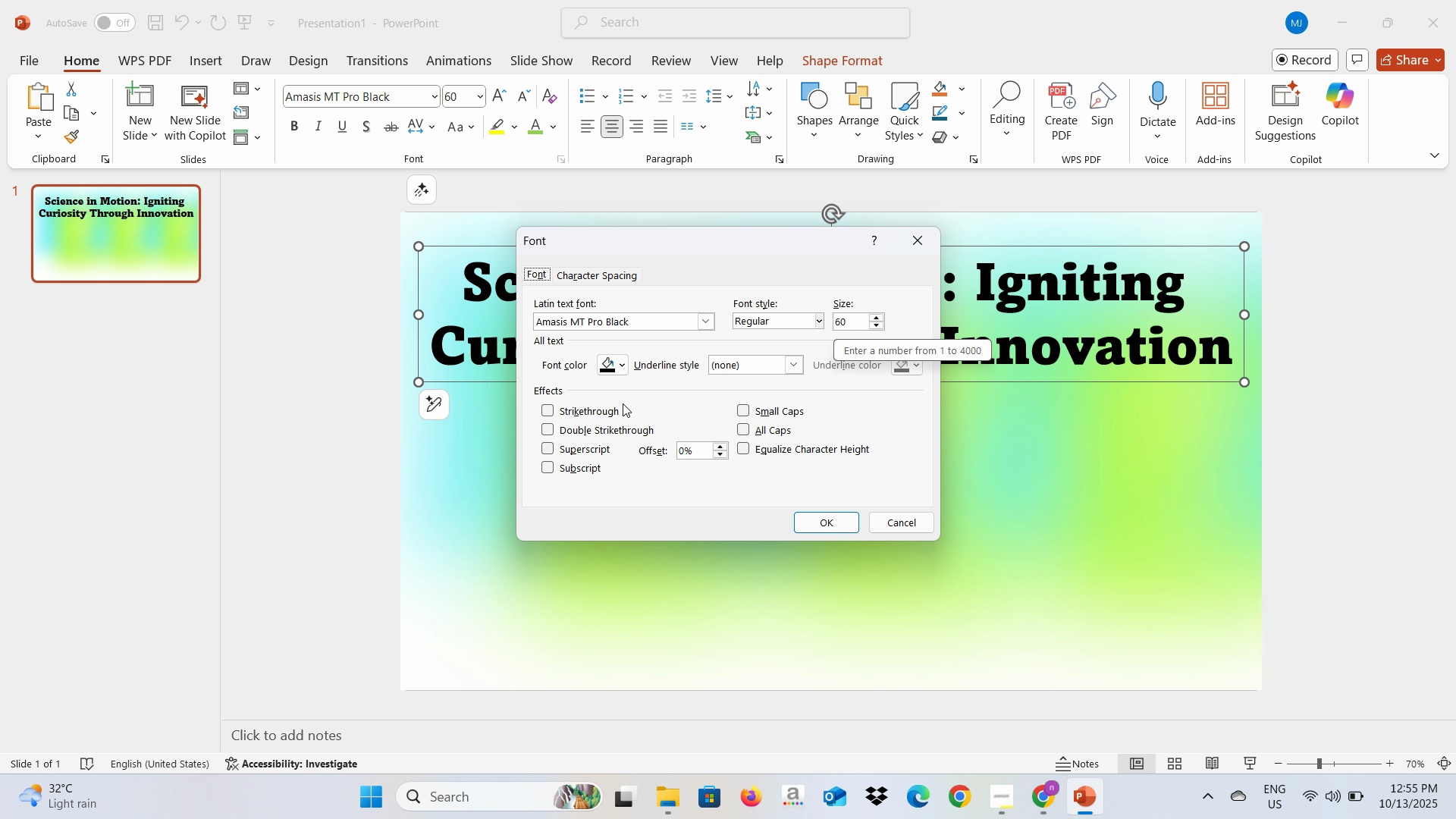 
mouse_move([601, 375])
 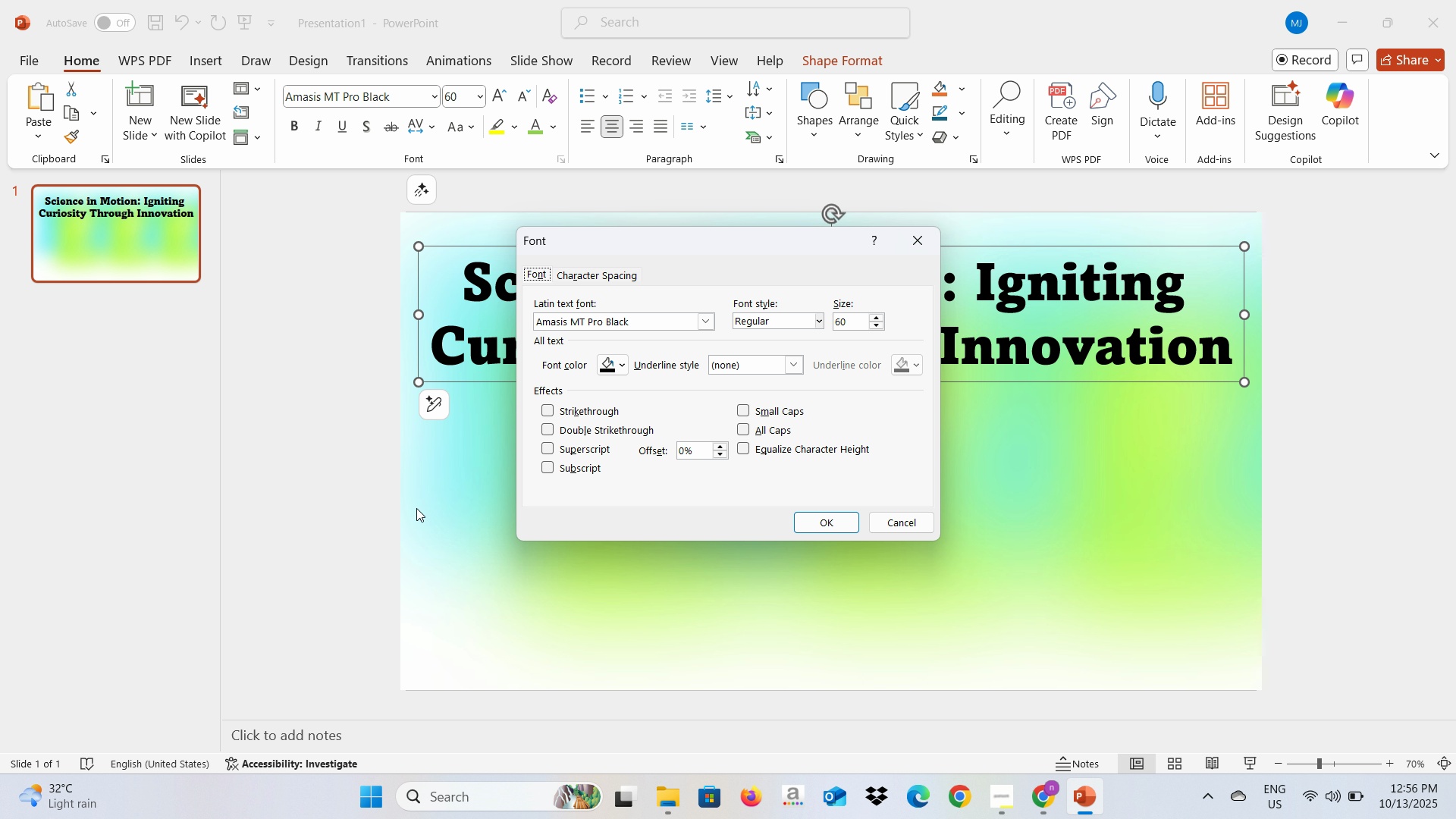 
left_click([416, 508])
 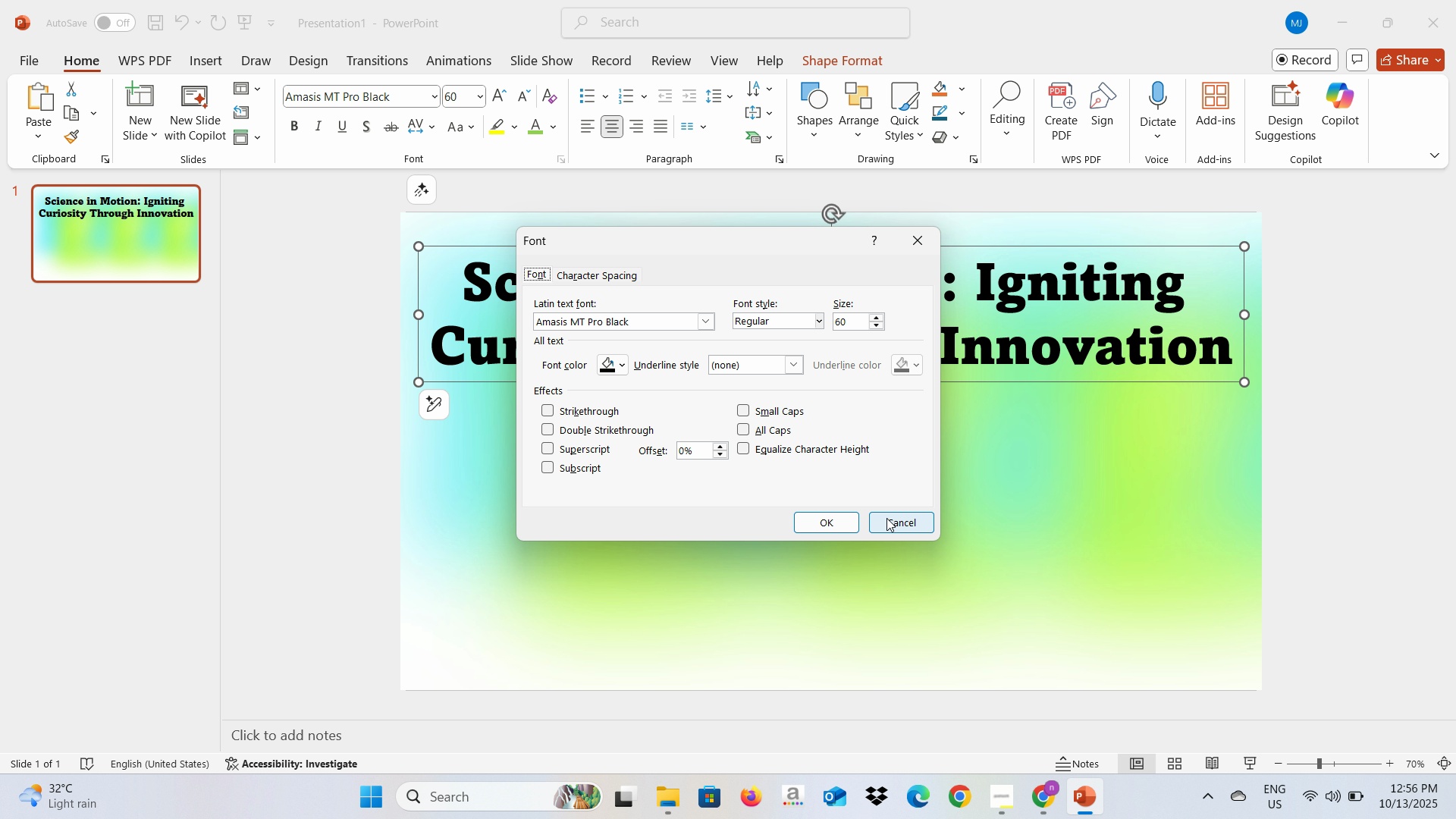 
left_click([886, 519])
 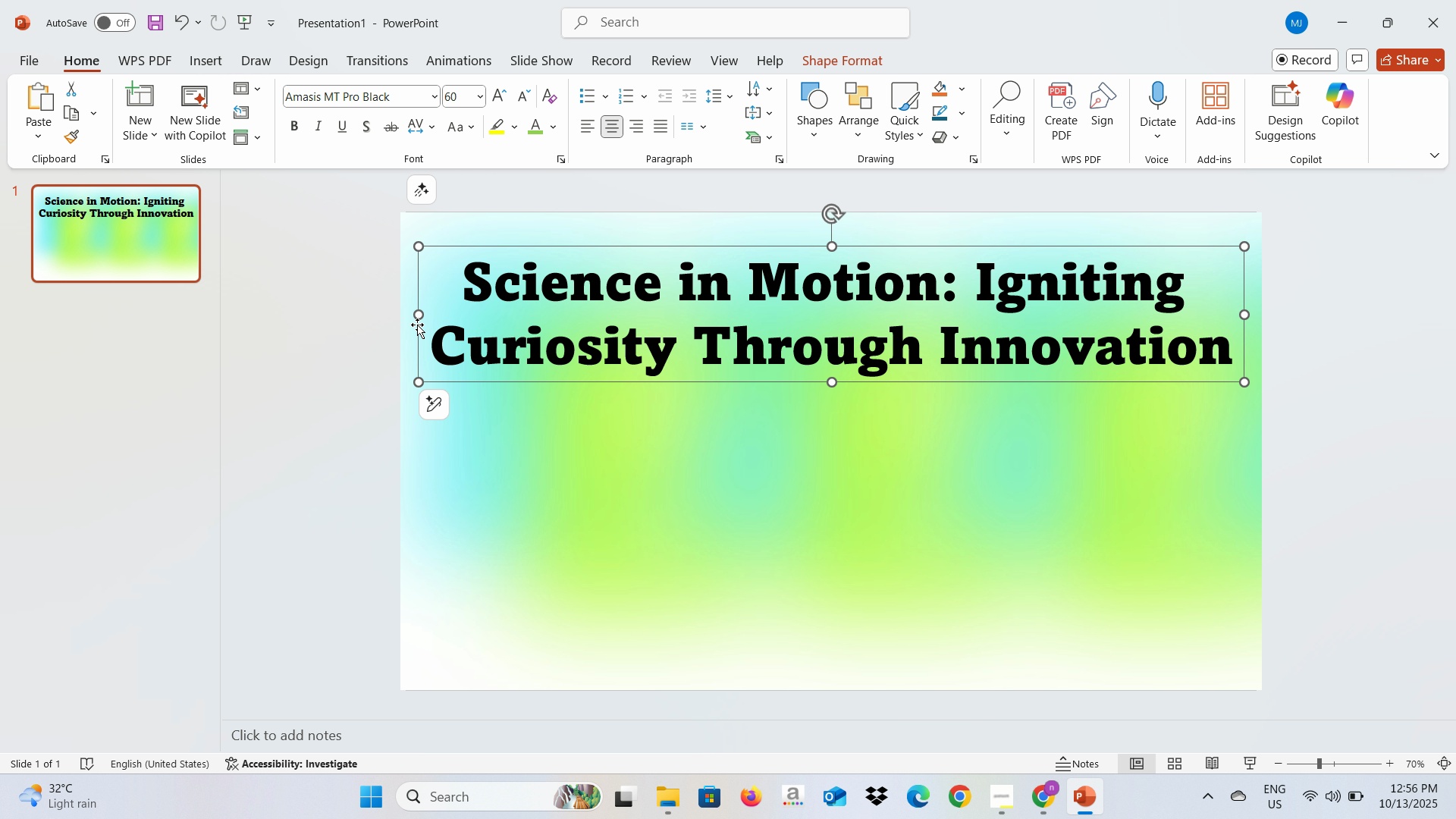 
left_click([366, 427])
 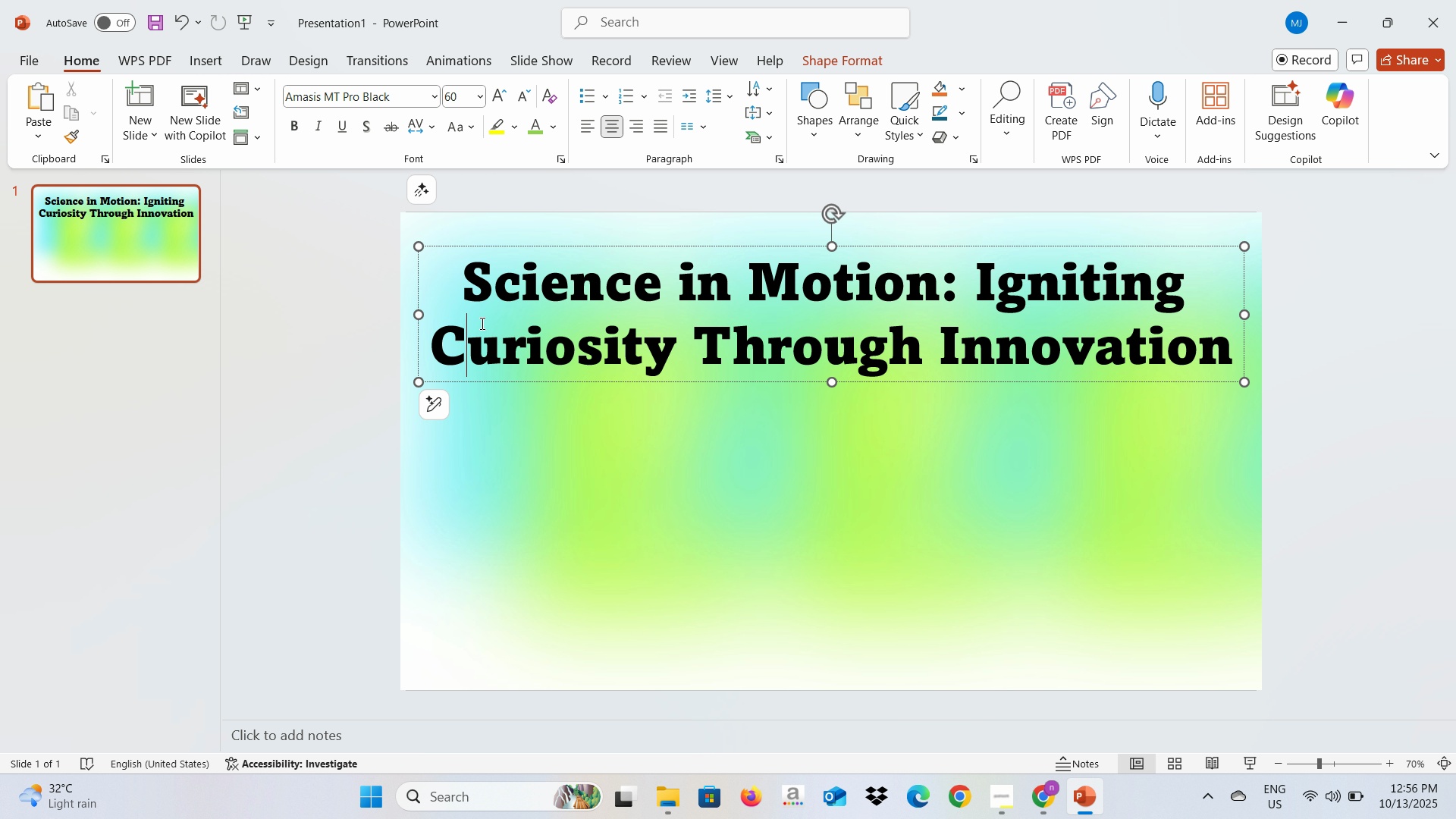 
left_click([481, 323])
 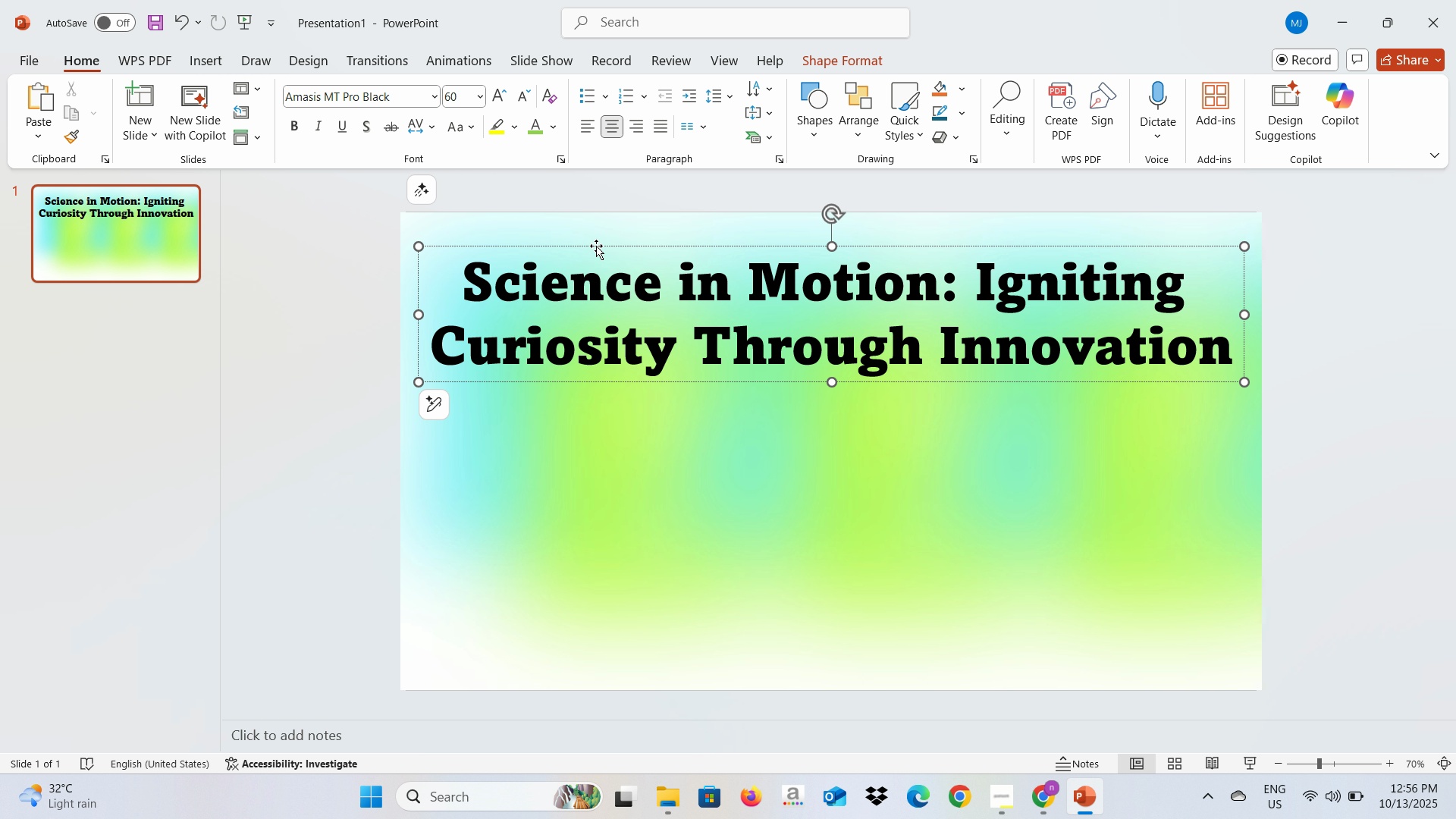 
left_click_drag(start_coordinate=[596, 246], to_coordinate=[596, 273])
 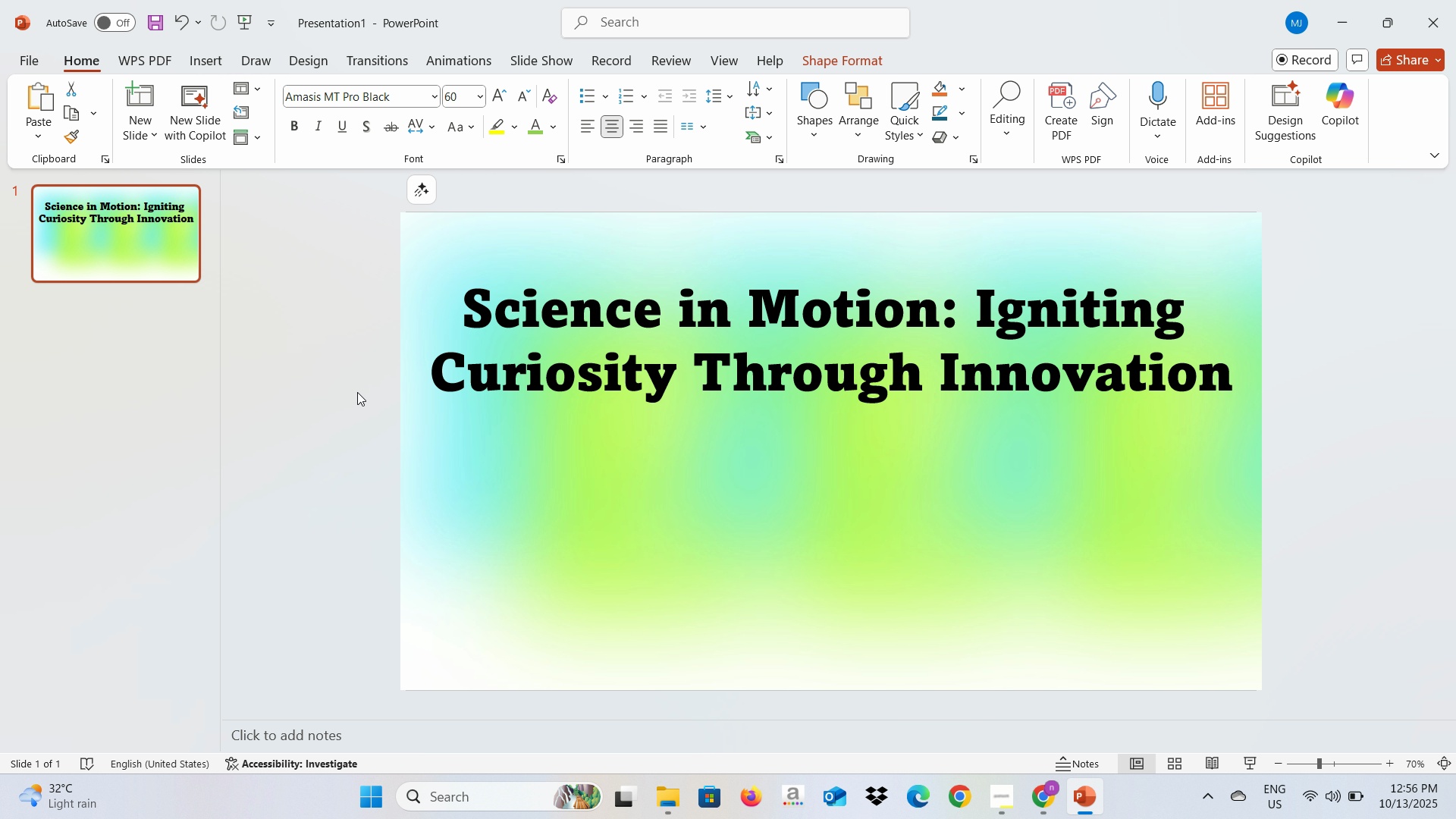 
left_click([357, 392])
 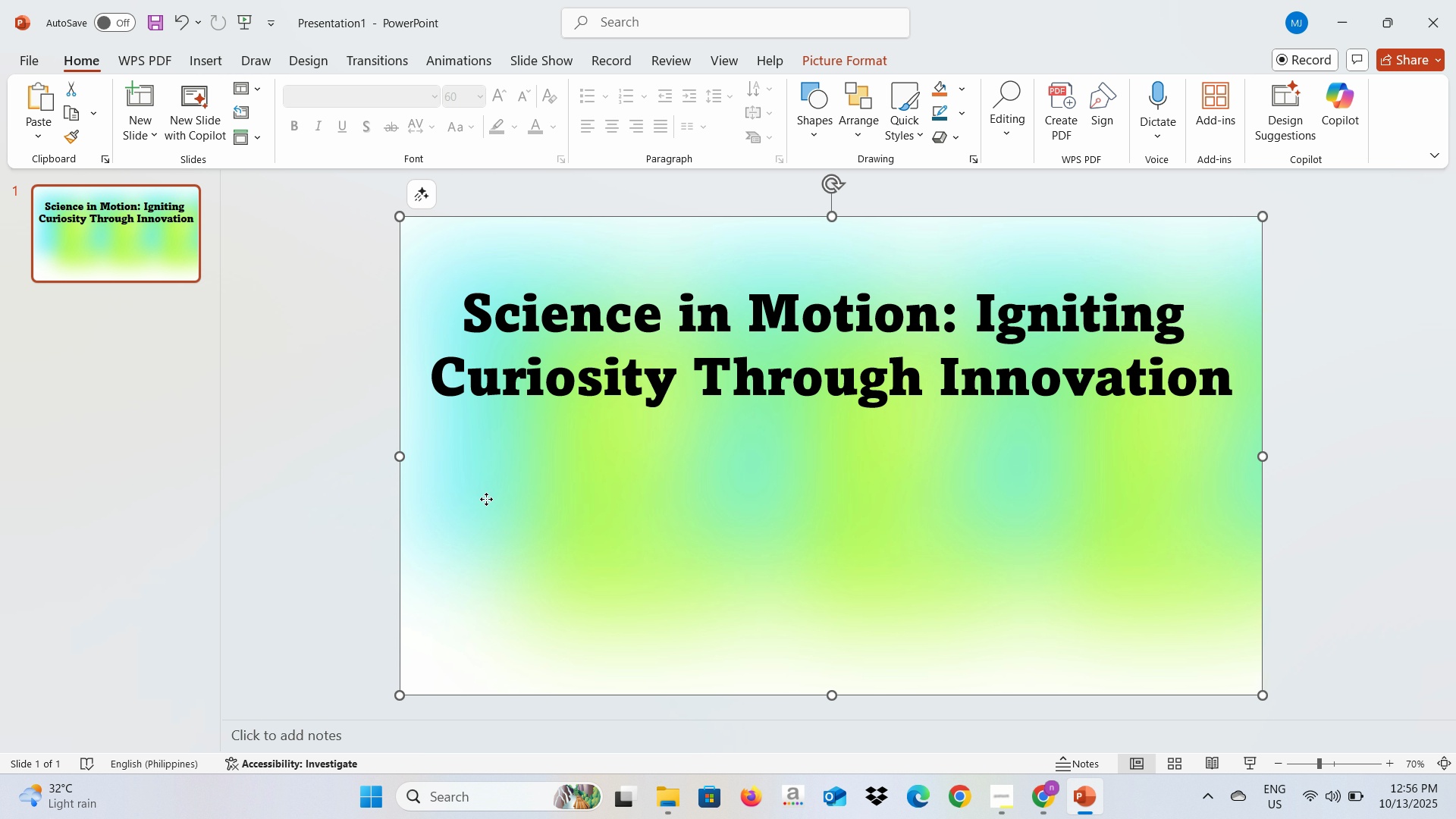 
left_click([486, 499])
 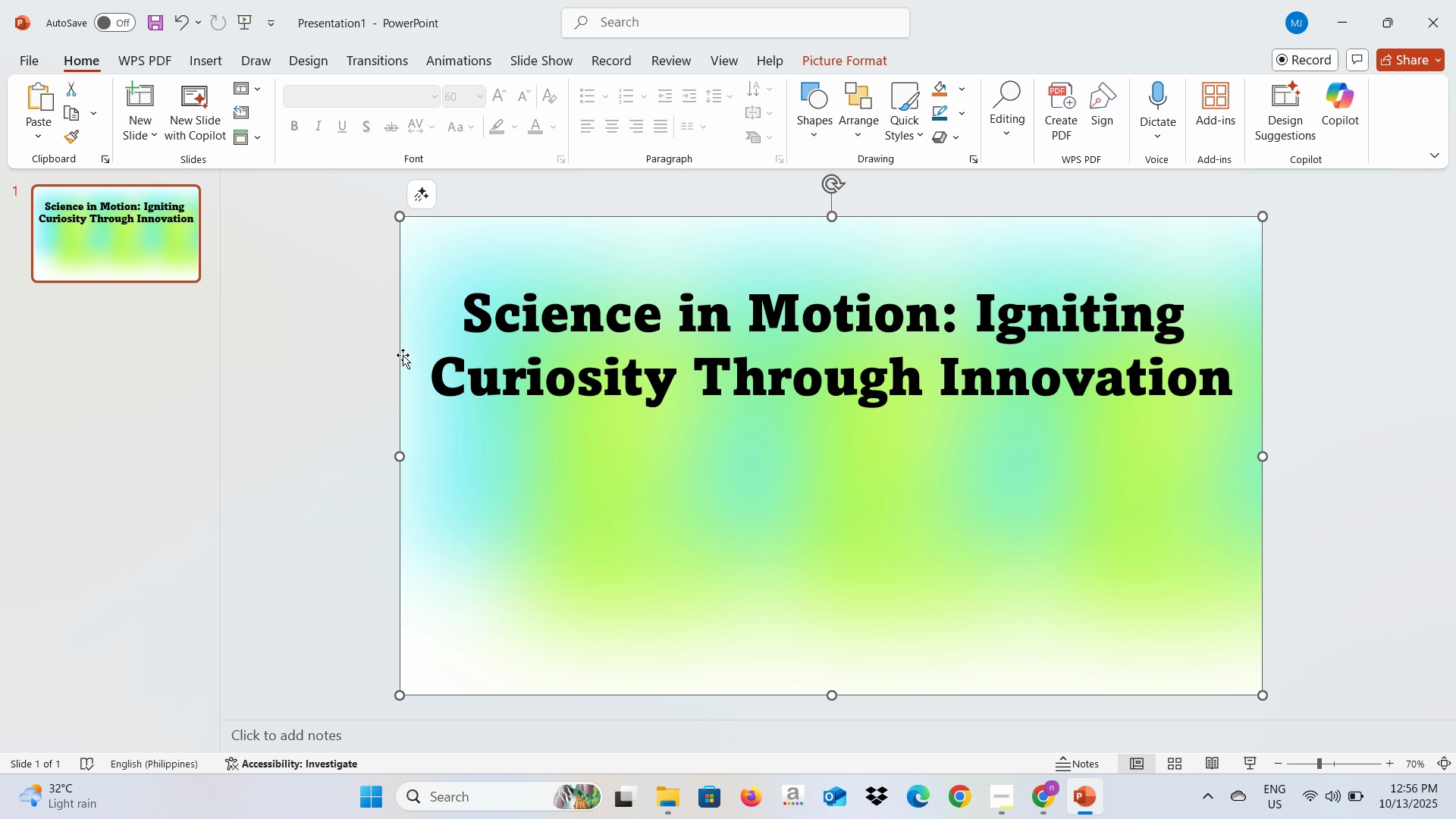 
left_click_drag(start_coordinate=[422, 315], to_coordinate=[431, 312])
 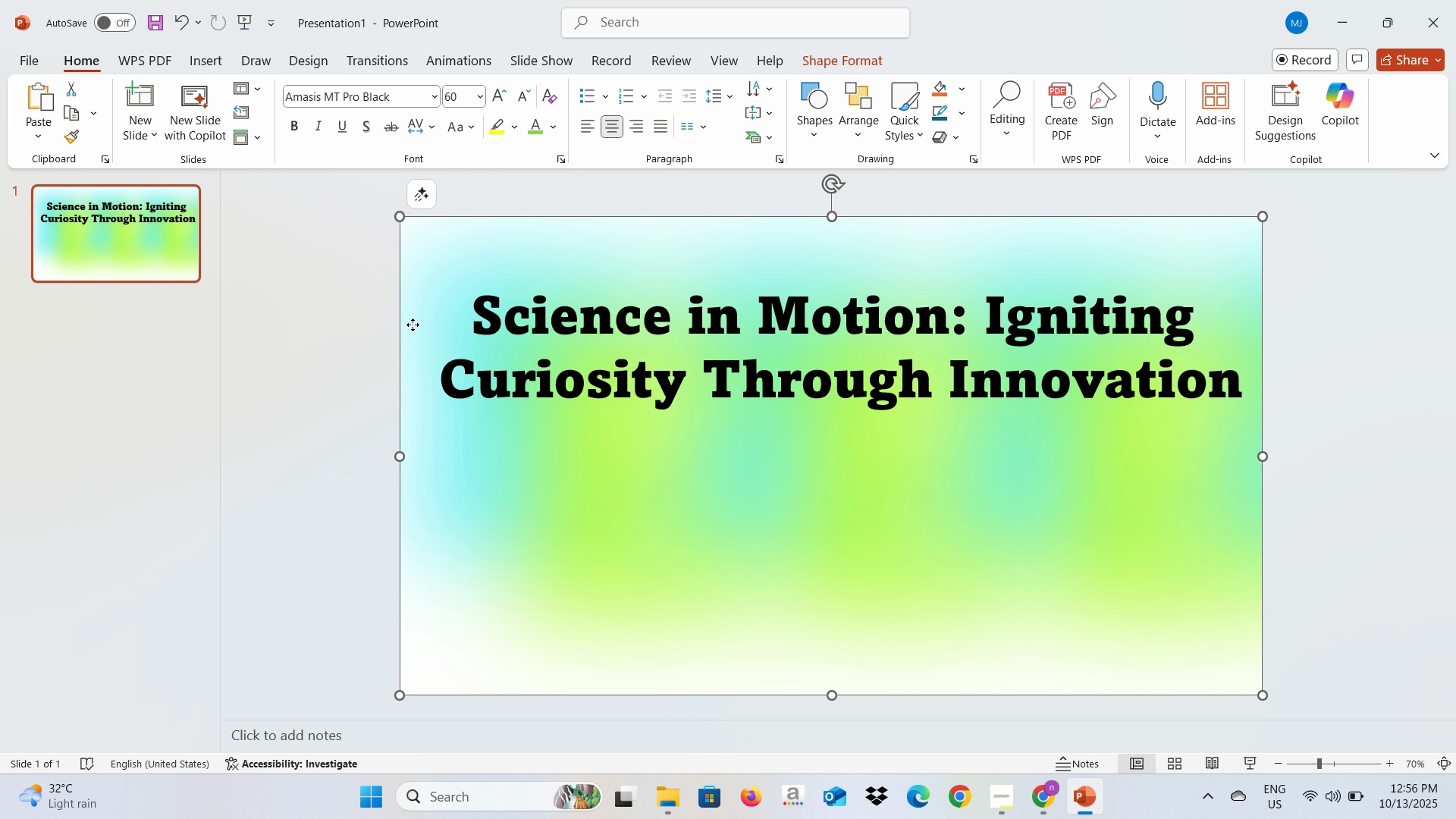 
left_click([413, 325])
 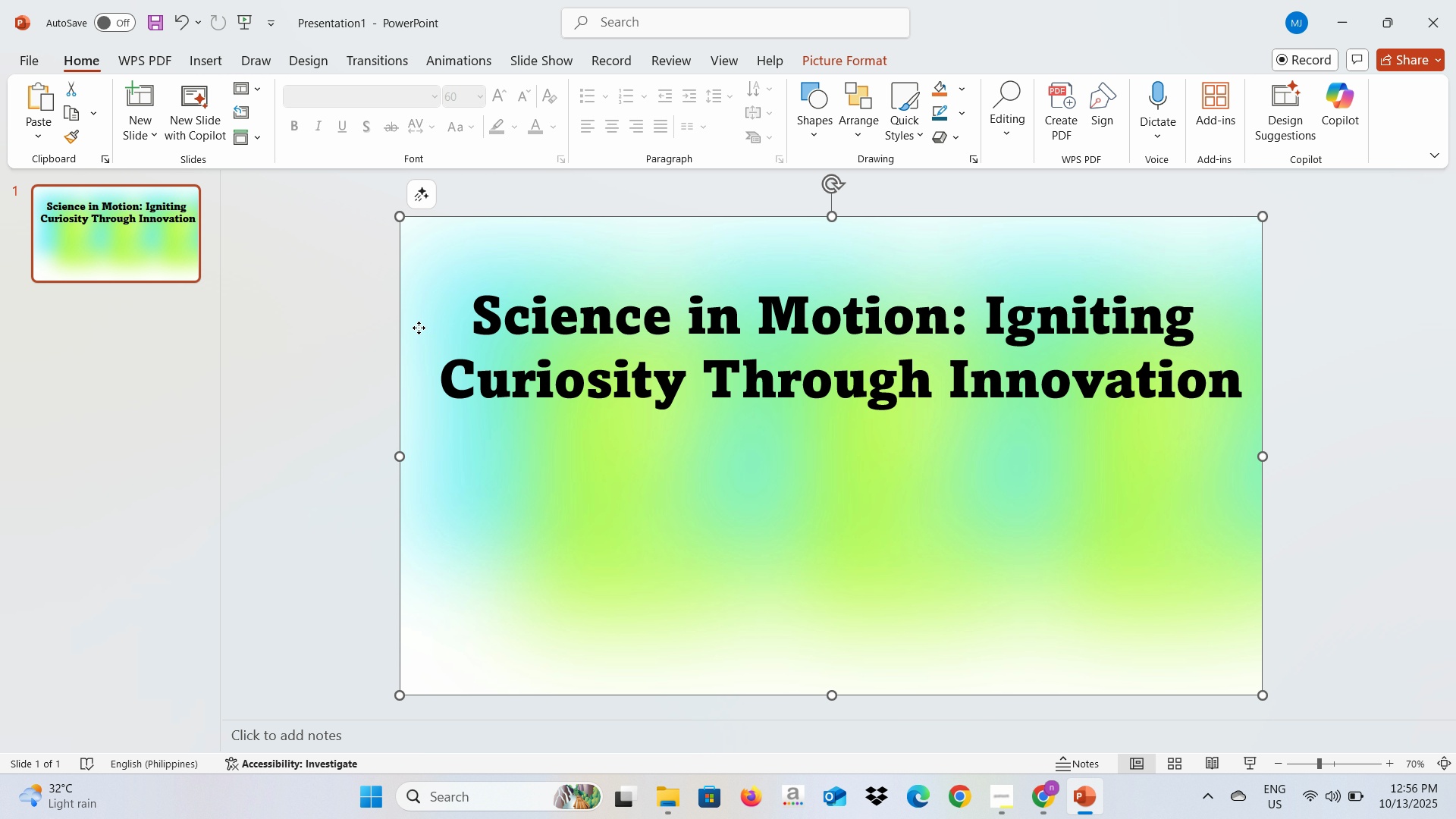 
left_click_drag(start_coordinate=[413, 328], to_coordinate=[540, 327])
 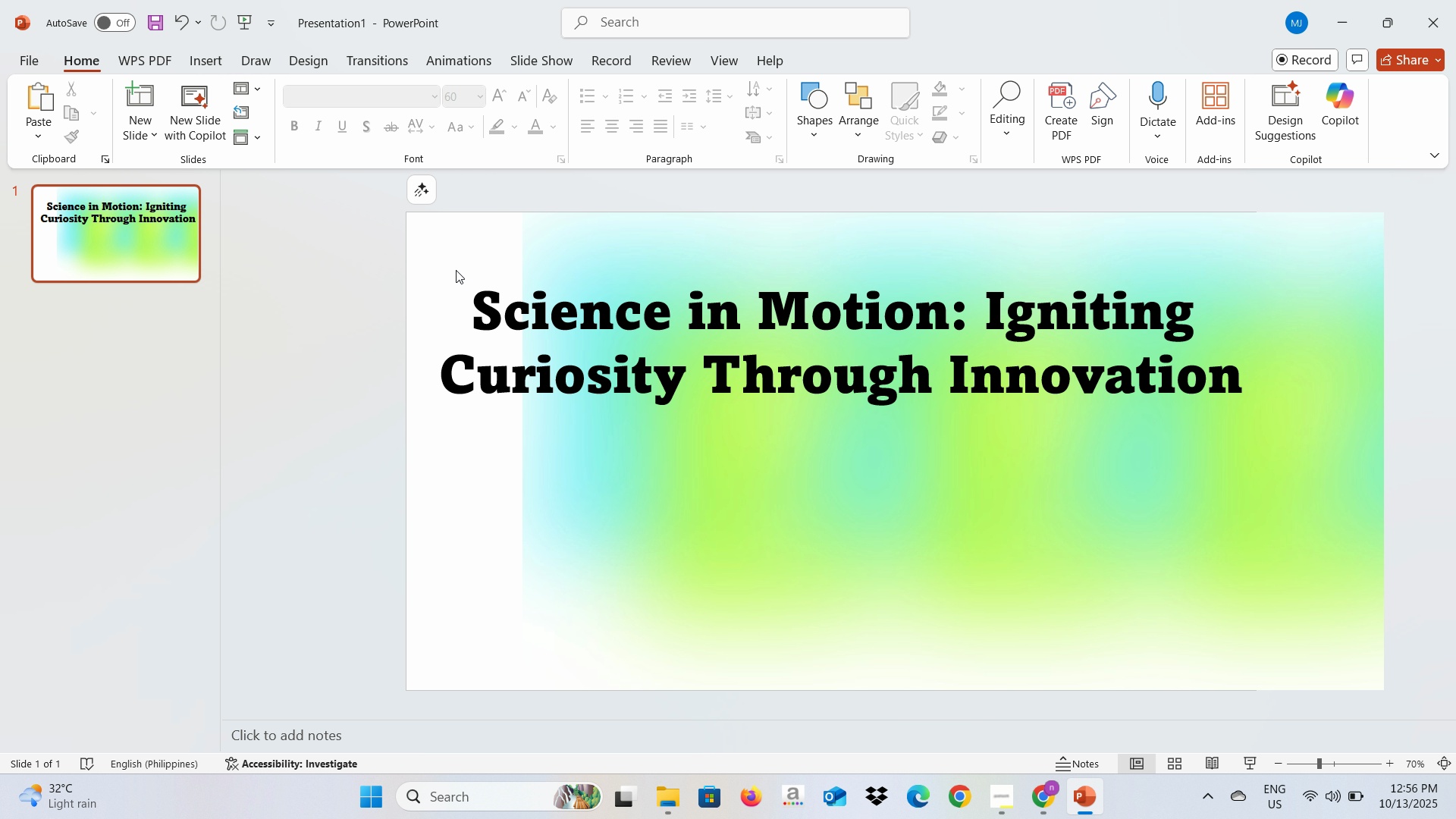 
left_click([456, 270])
 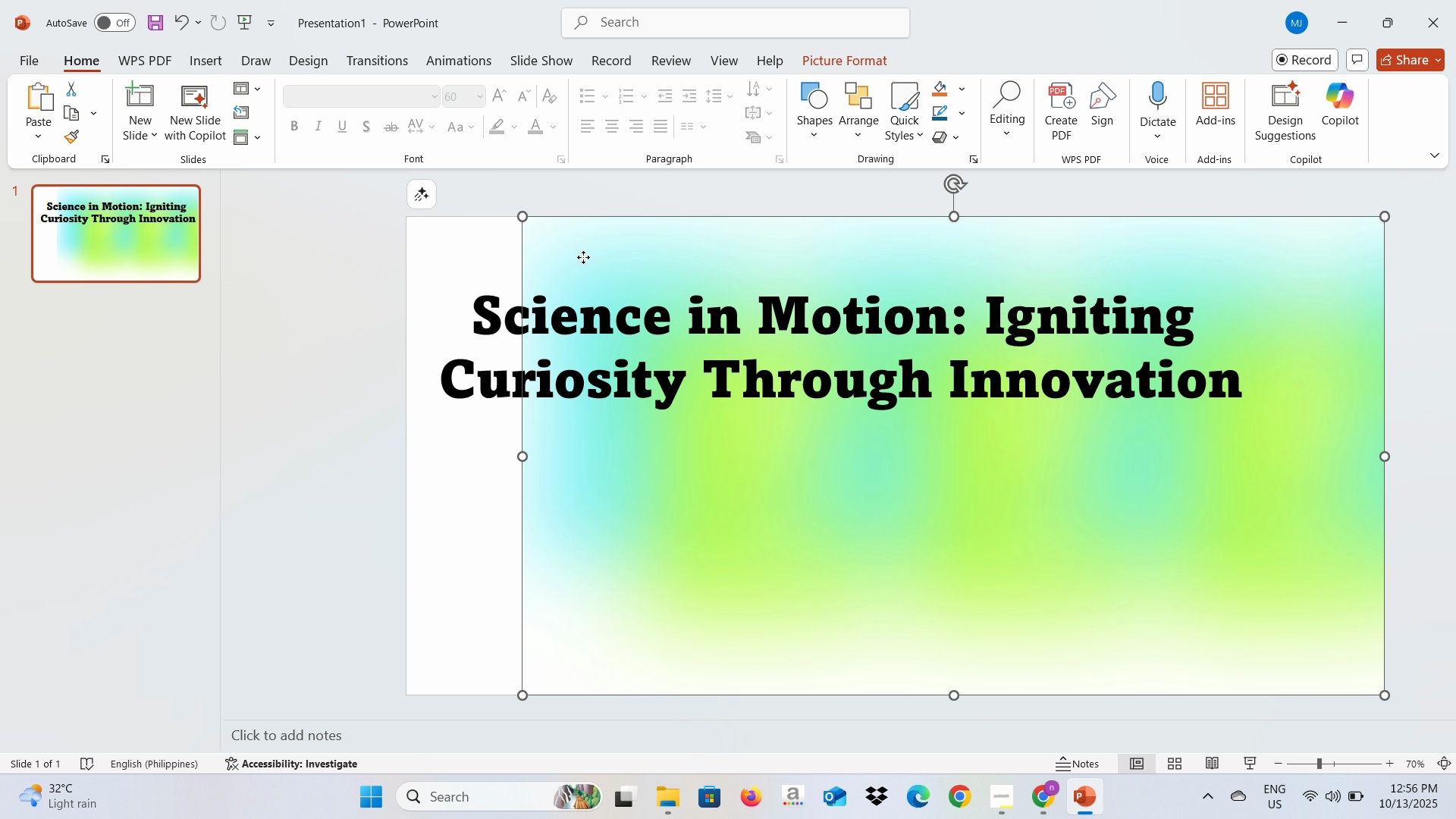 
left_click_drag(start_coordinate=[588, 268], to_coordinate=[466, 275])
 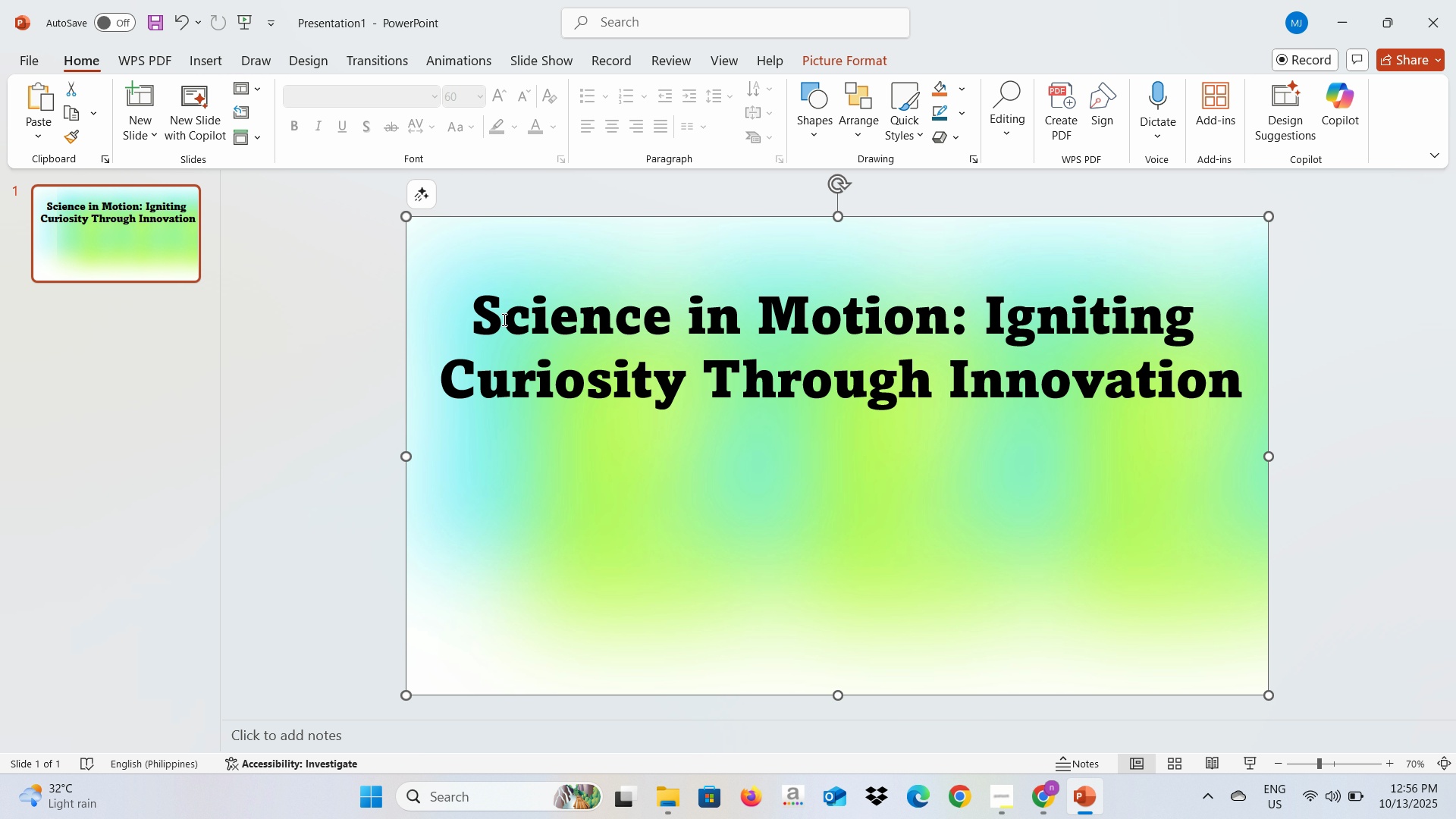 
hold_key(key=ControlLeft, duration=1.24)
left_click([484, 322])
 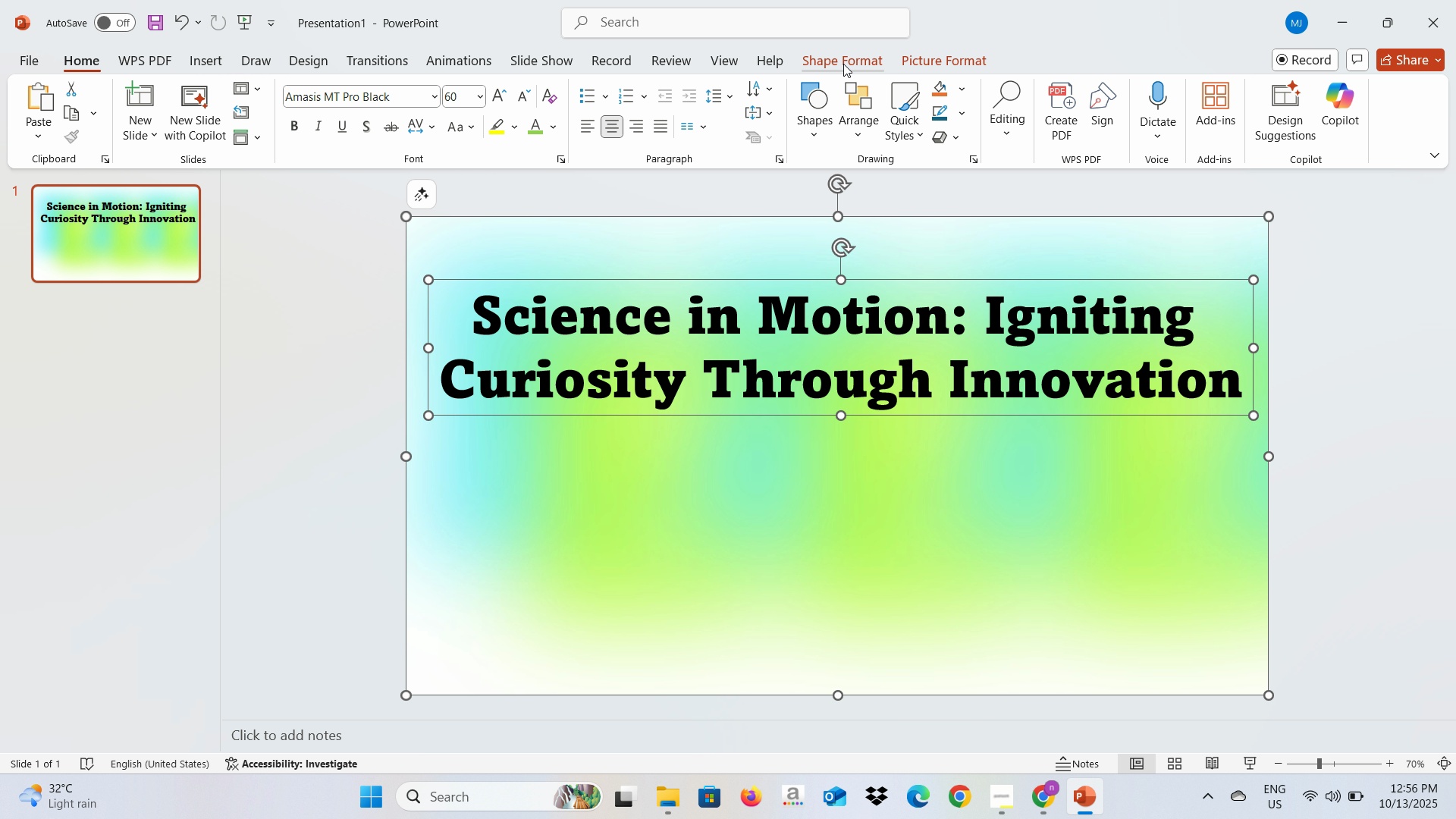 
left_click([844, 64])
 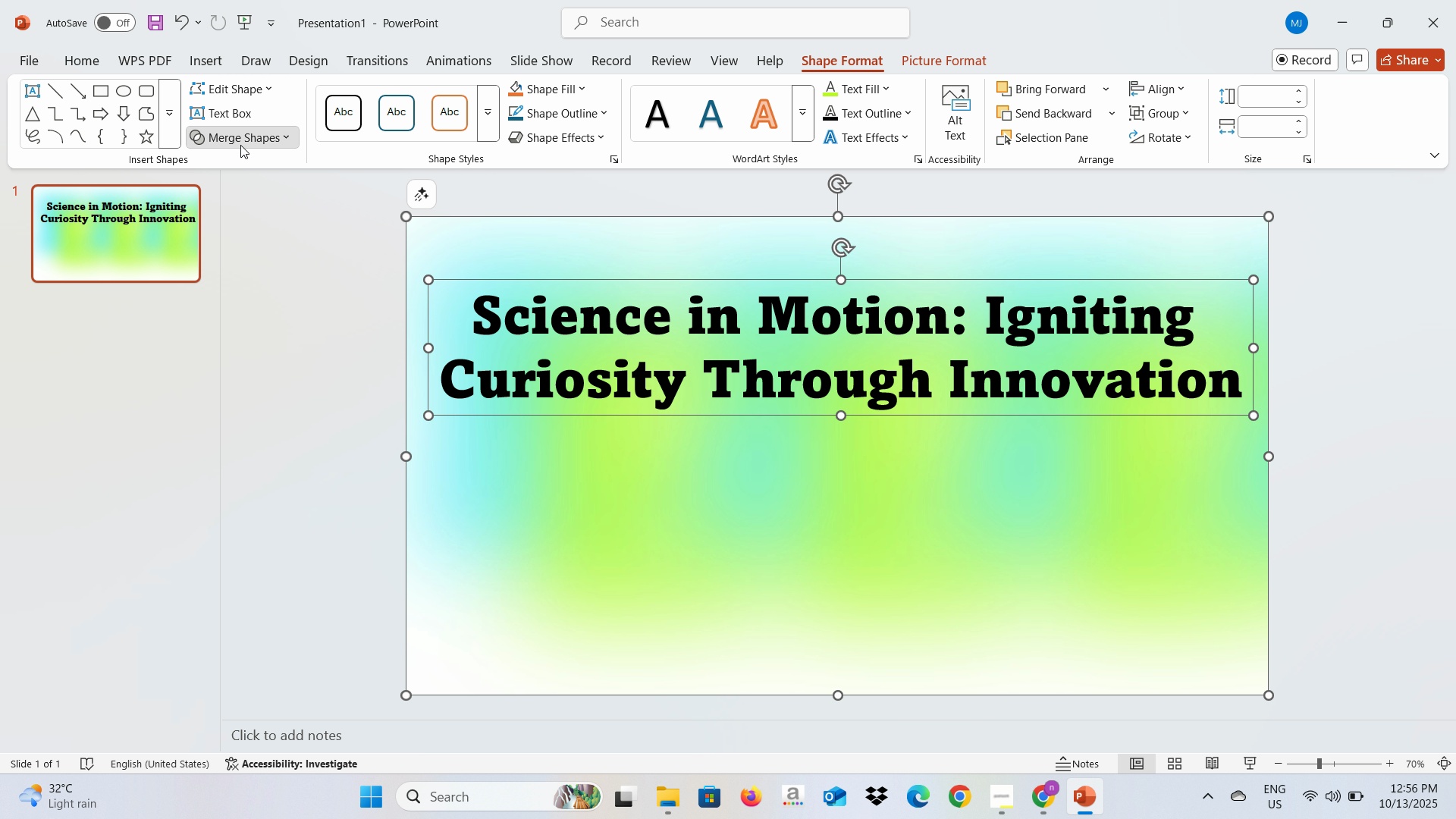 
left_click([240, 145])
 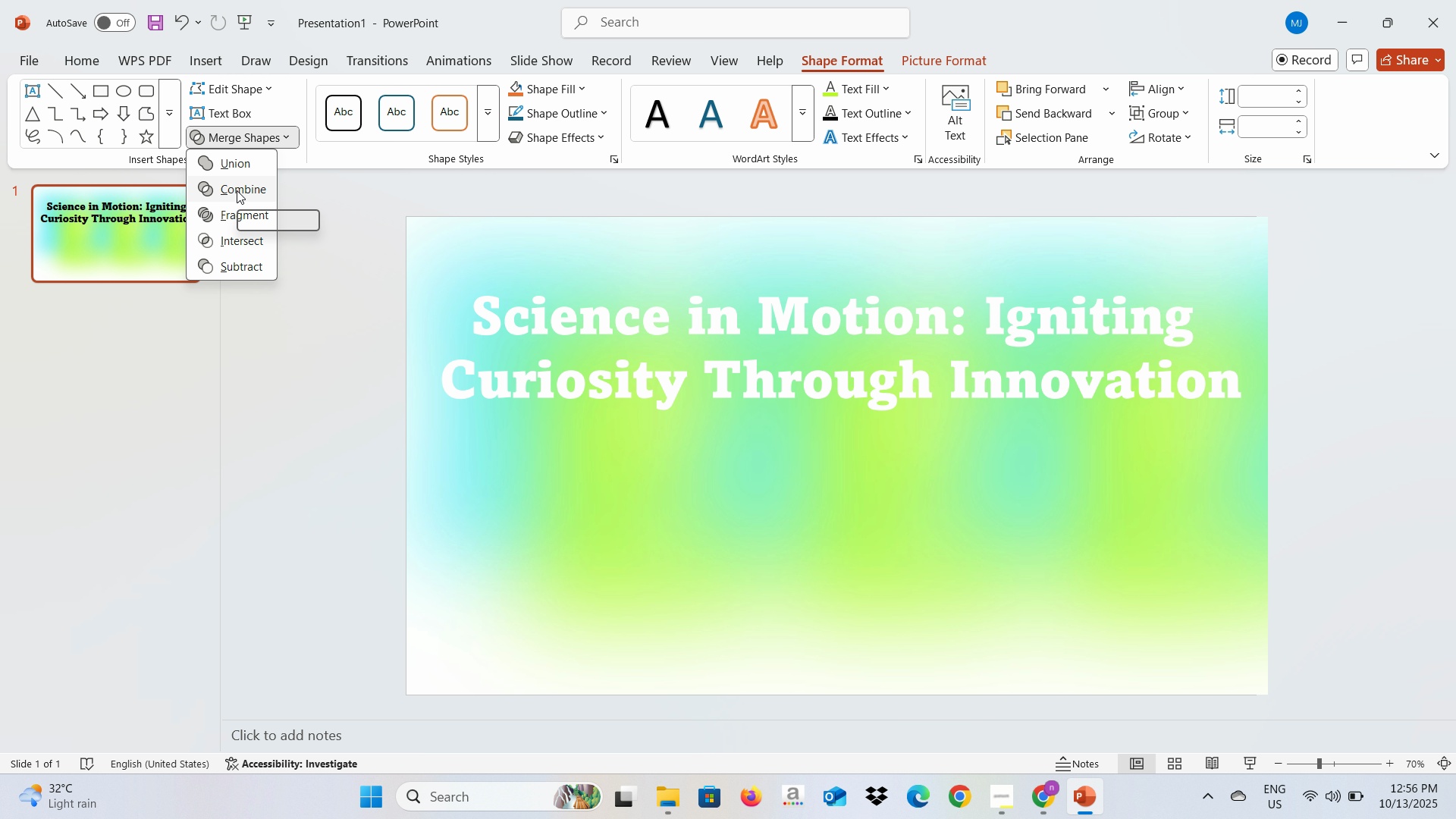 
left_click([237, 190])
 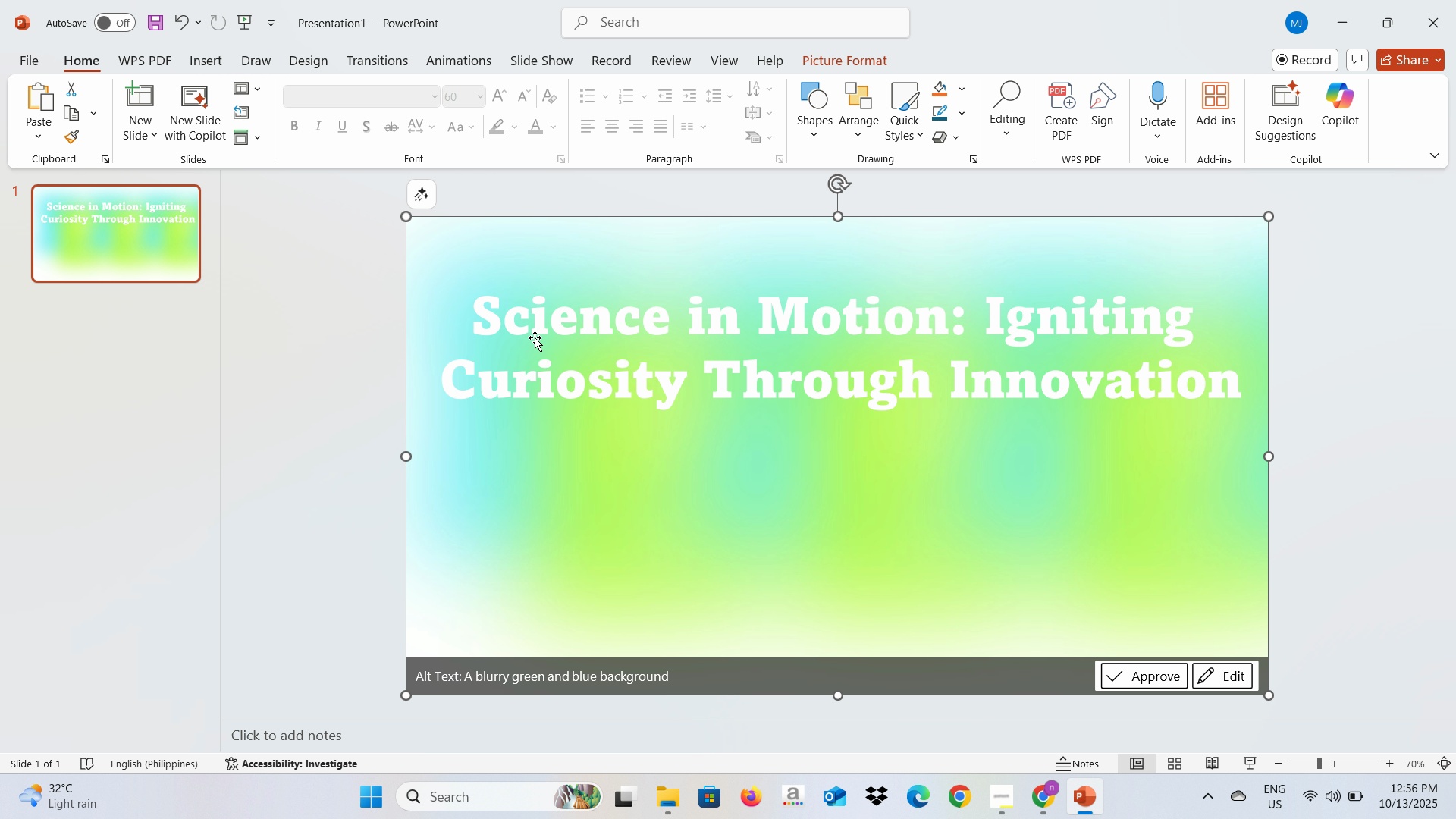 
left_click([498, 421])
 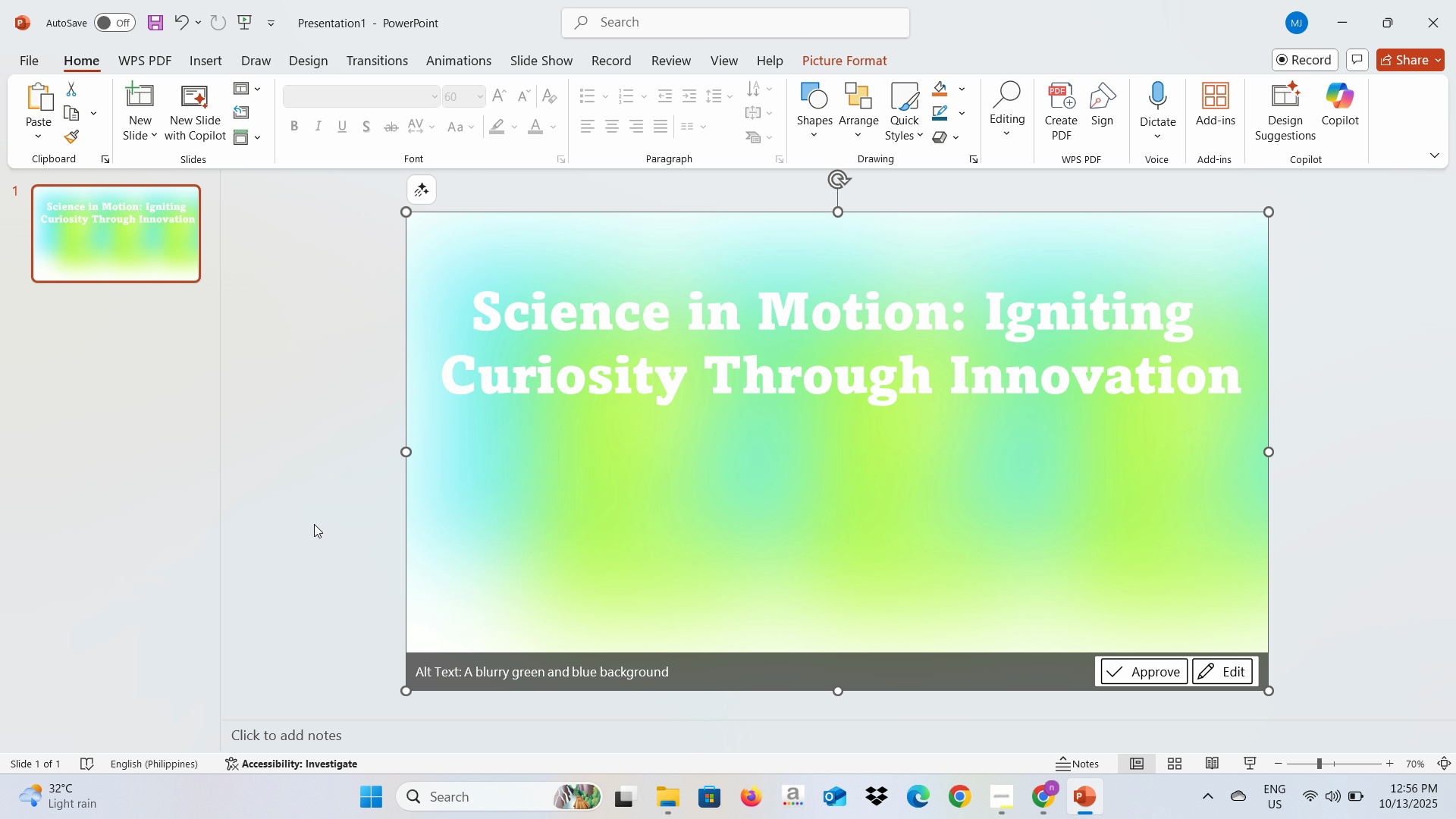 
left_click([314, 524])
 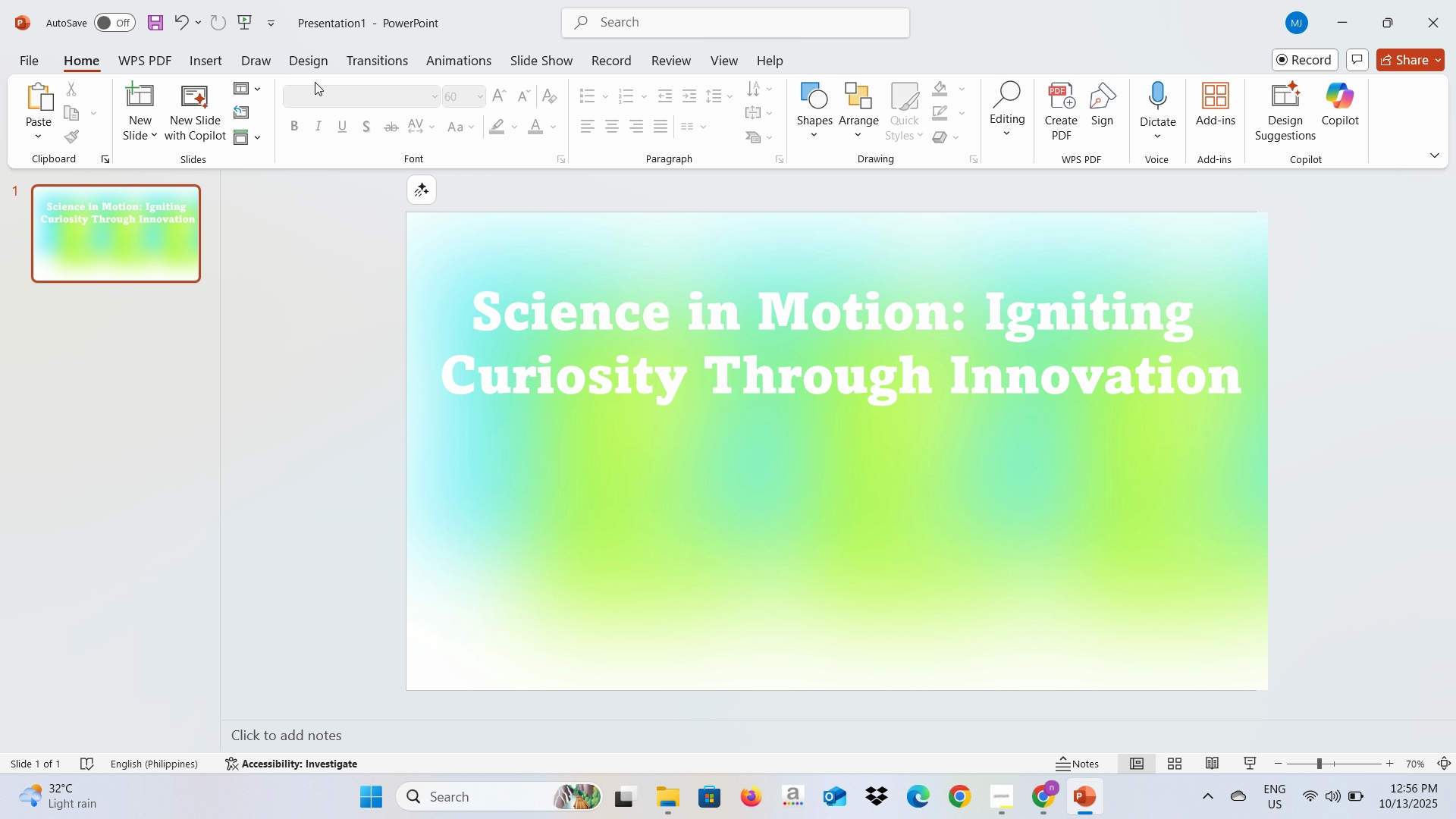 
left_click([216, 65])
 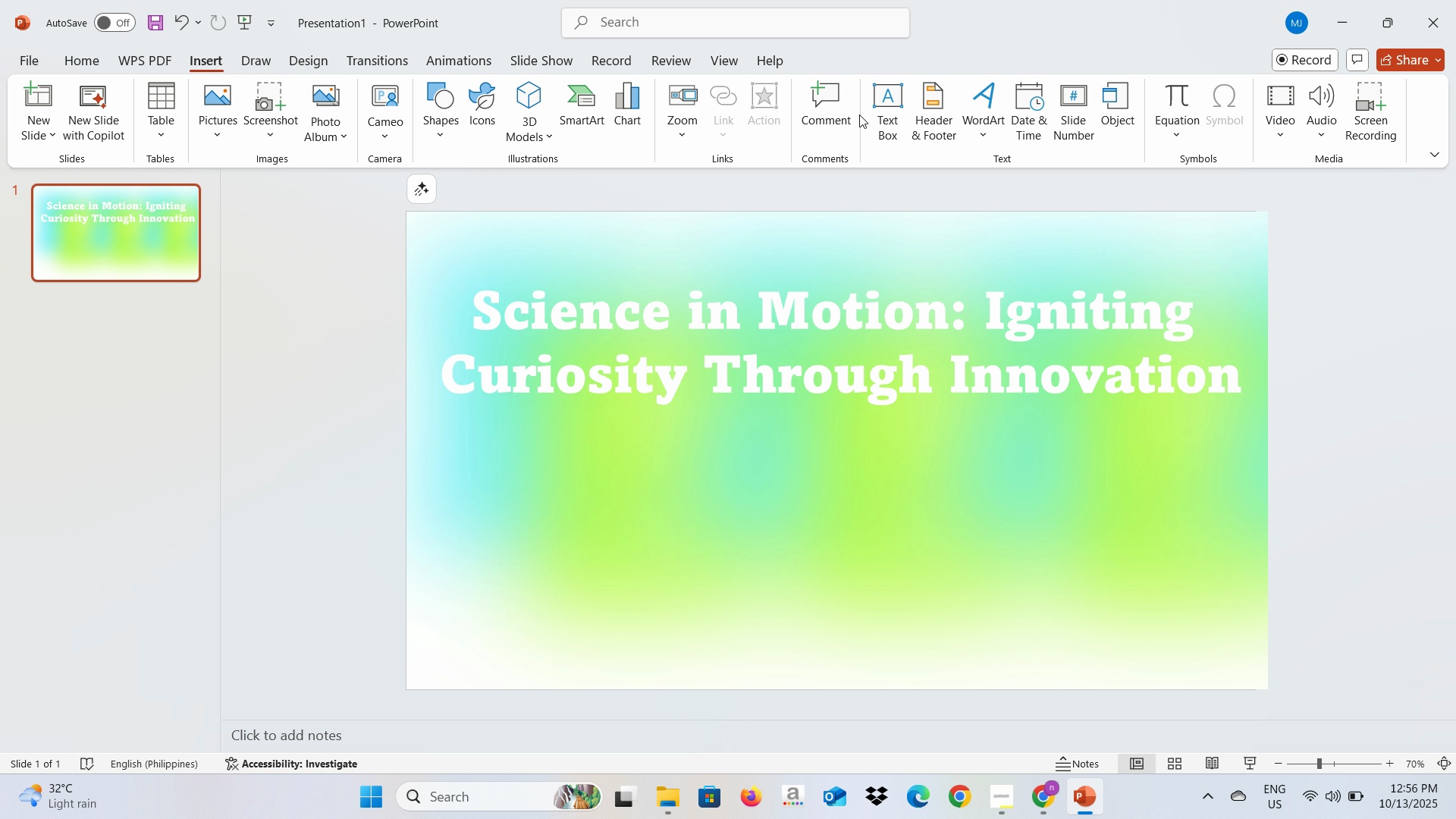 
left_click([866, 115])
 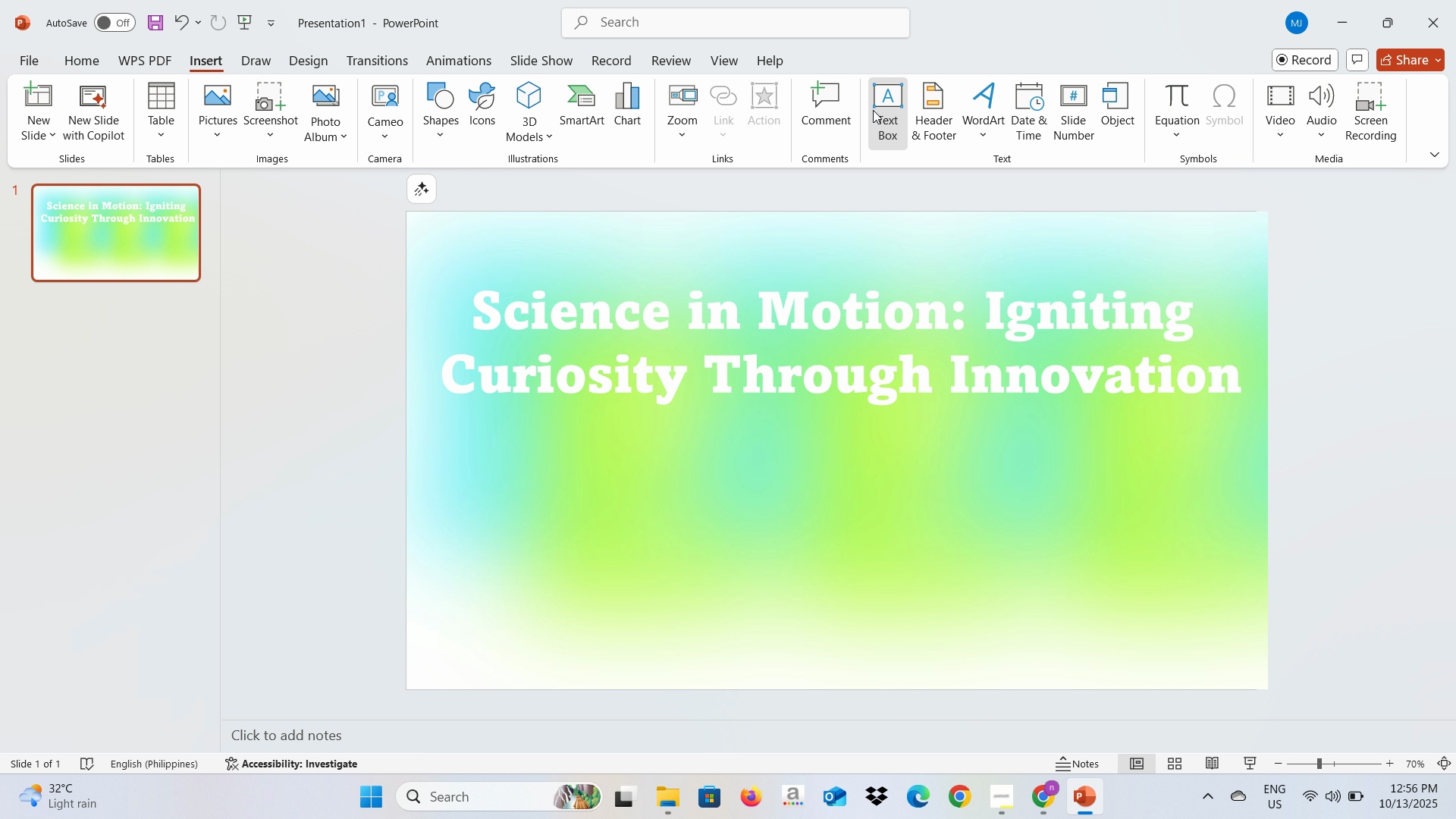 
left_click([873, 110])
 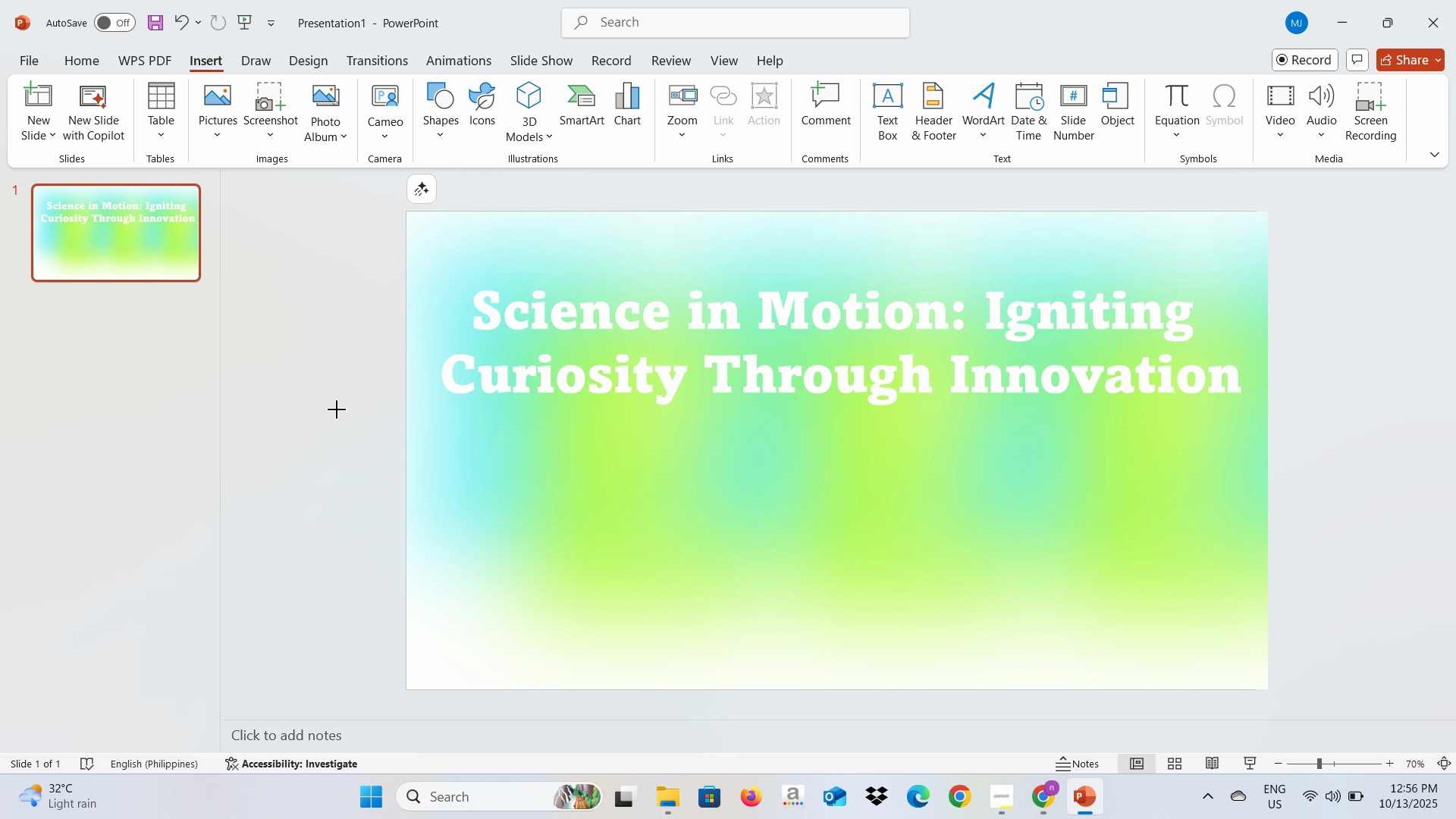 
left_click([337, 410])
 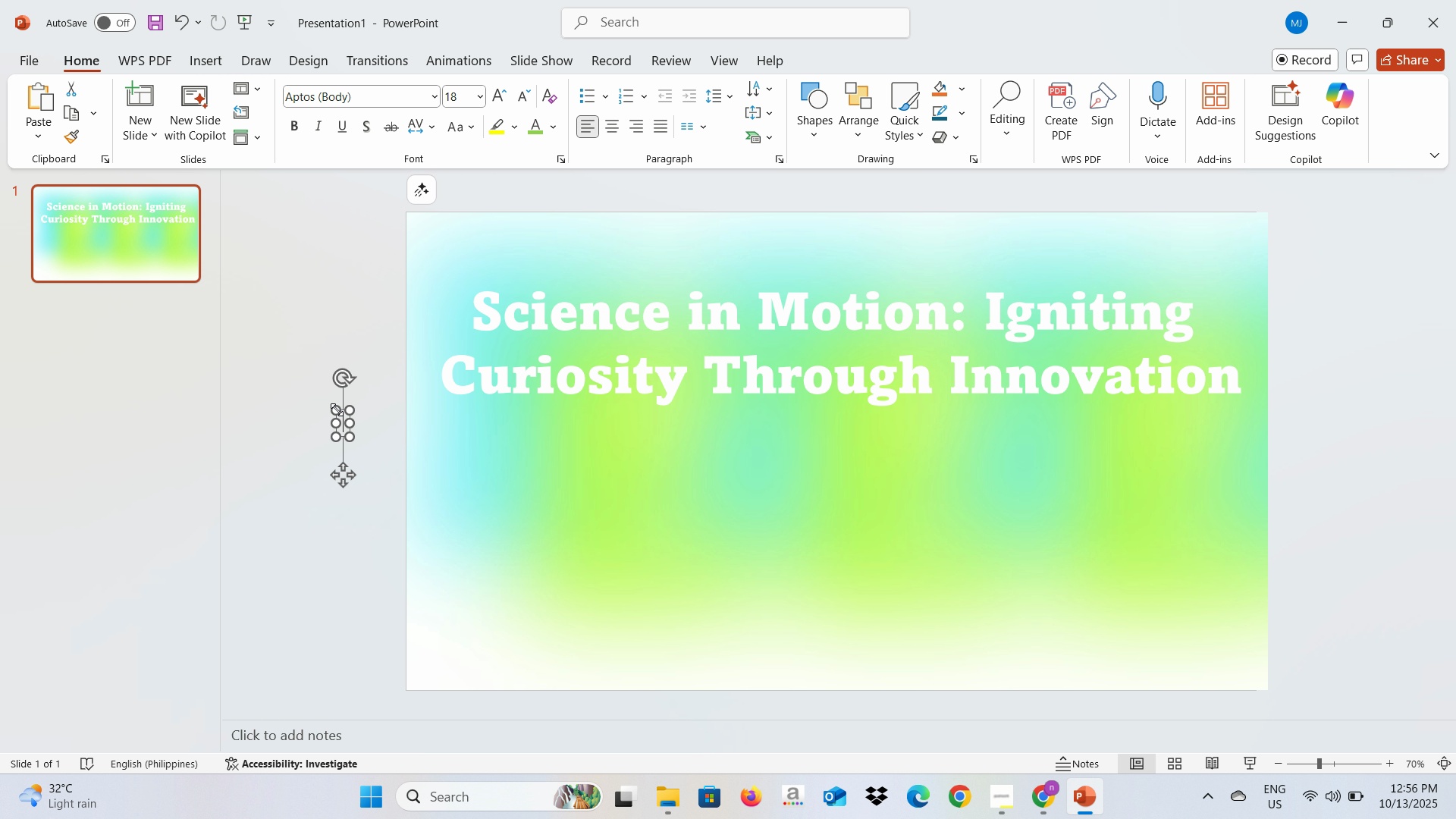 
hold_key(key=ControlLeft, duration=0.77)
 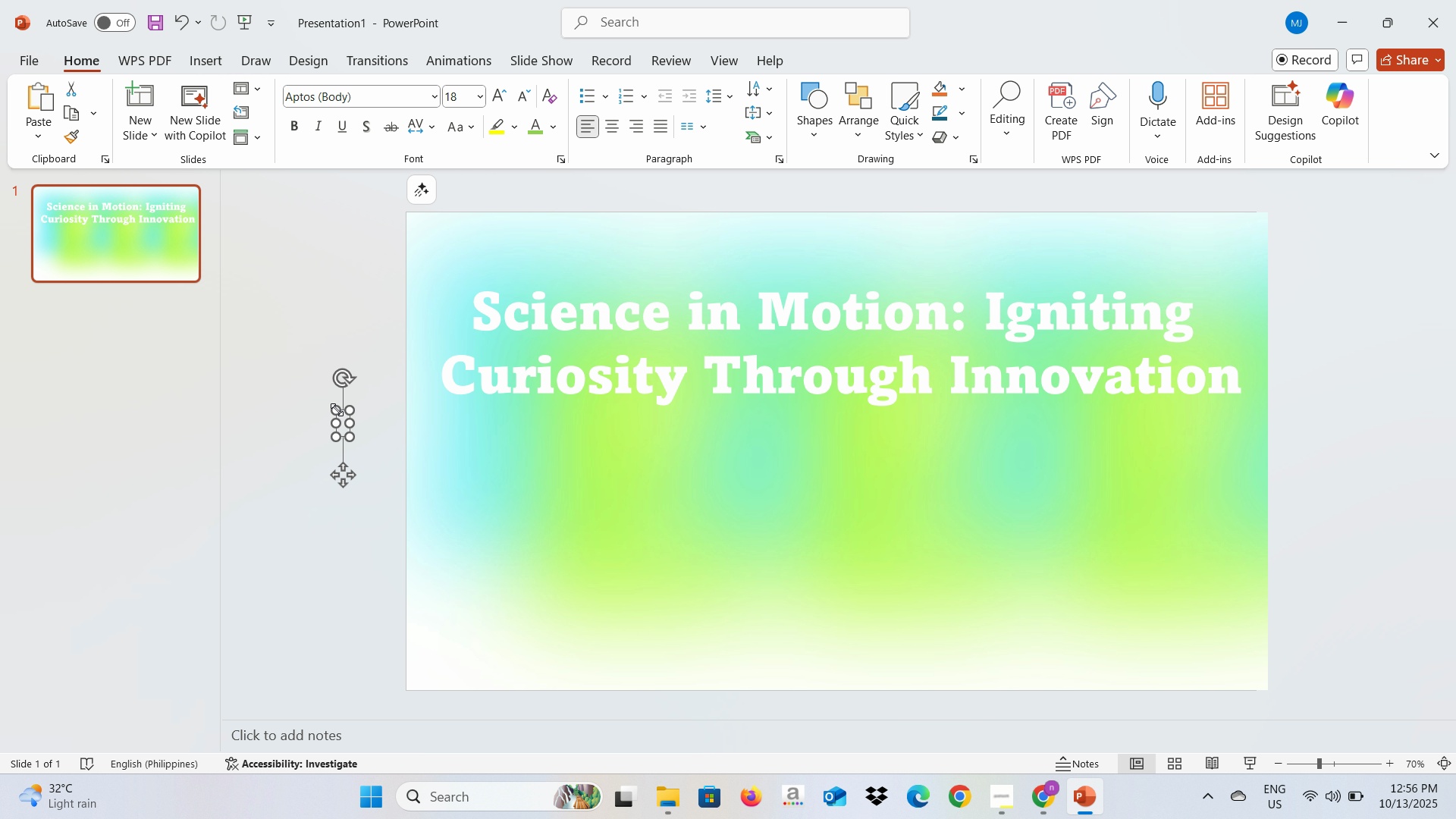 
key(Alt+AltLeft)
 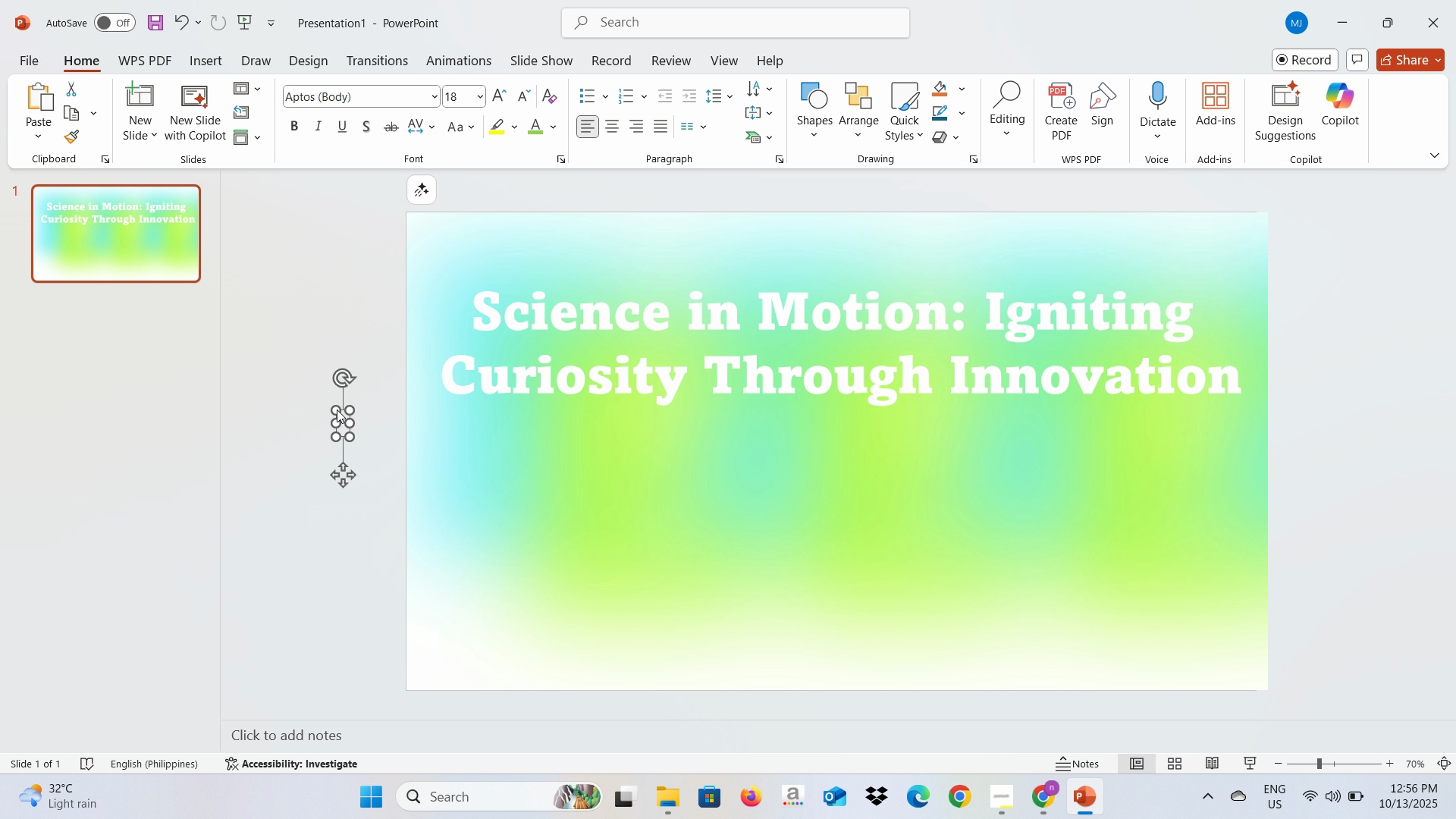 
key(Alt+Tab)
 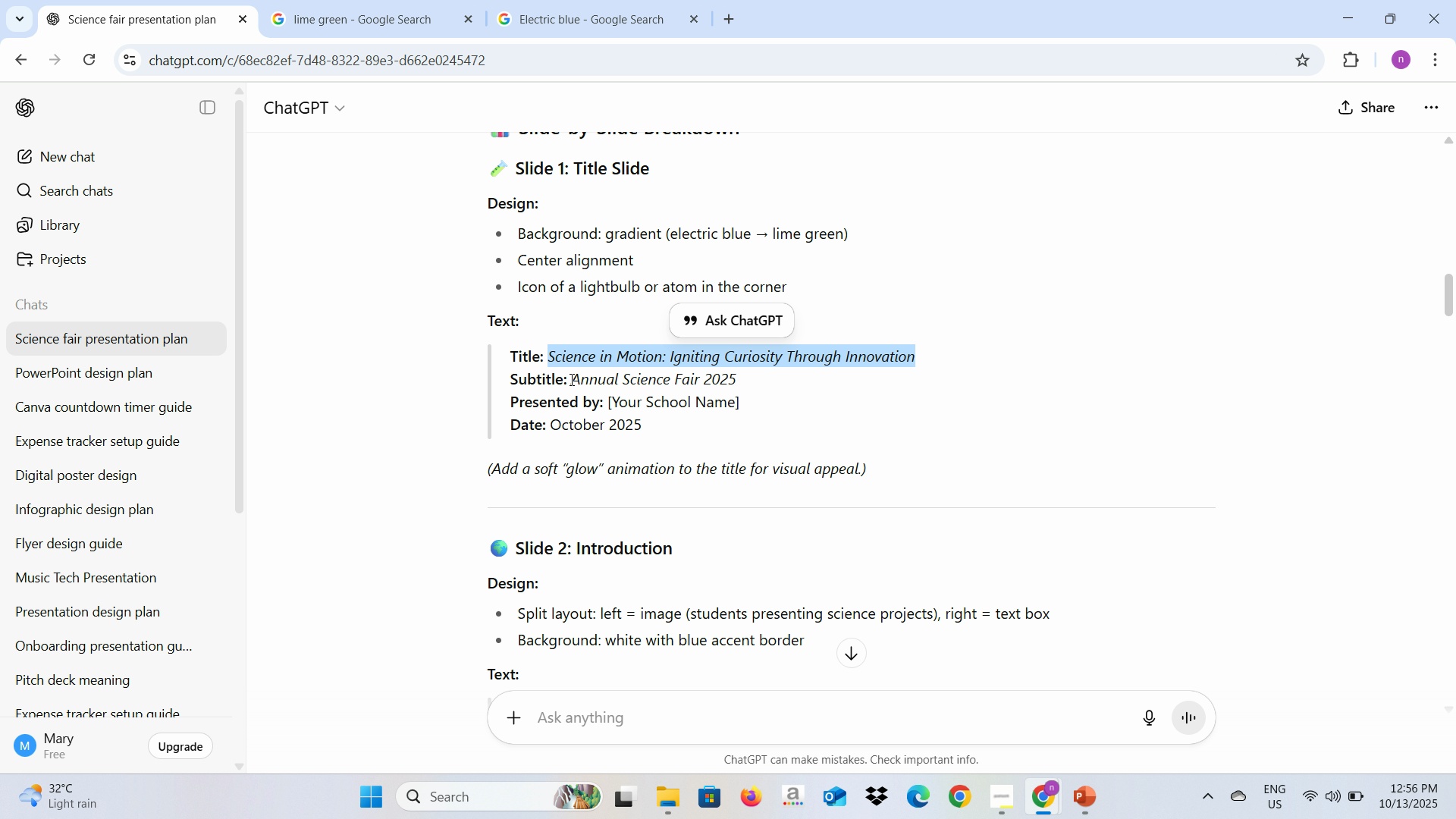 
left_click_drag(start_coordinate=[570, 379], to_coordinate=[739, 379])
 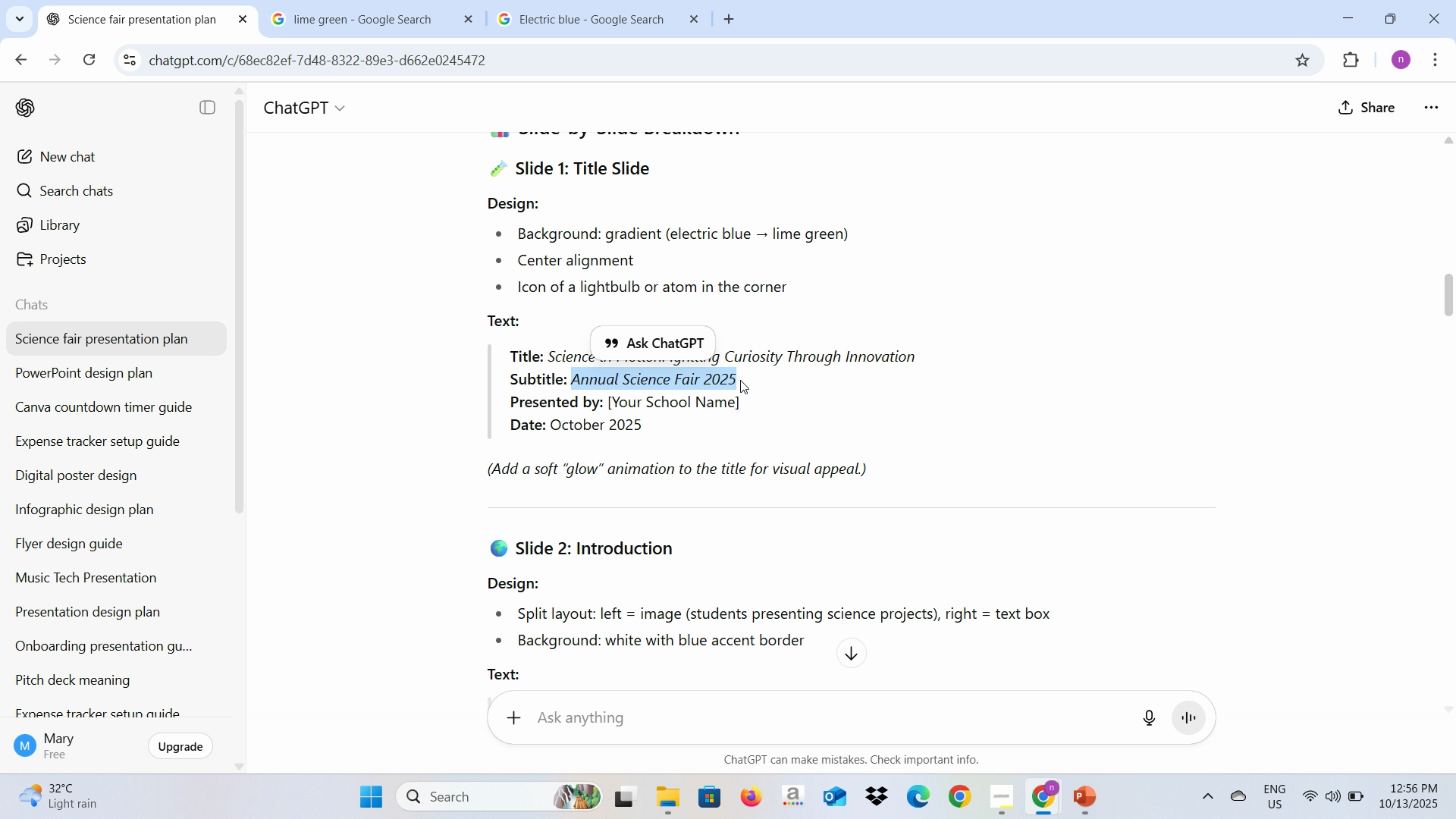 
key(Control+C)
 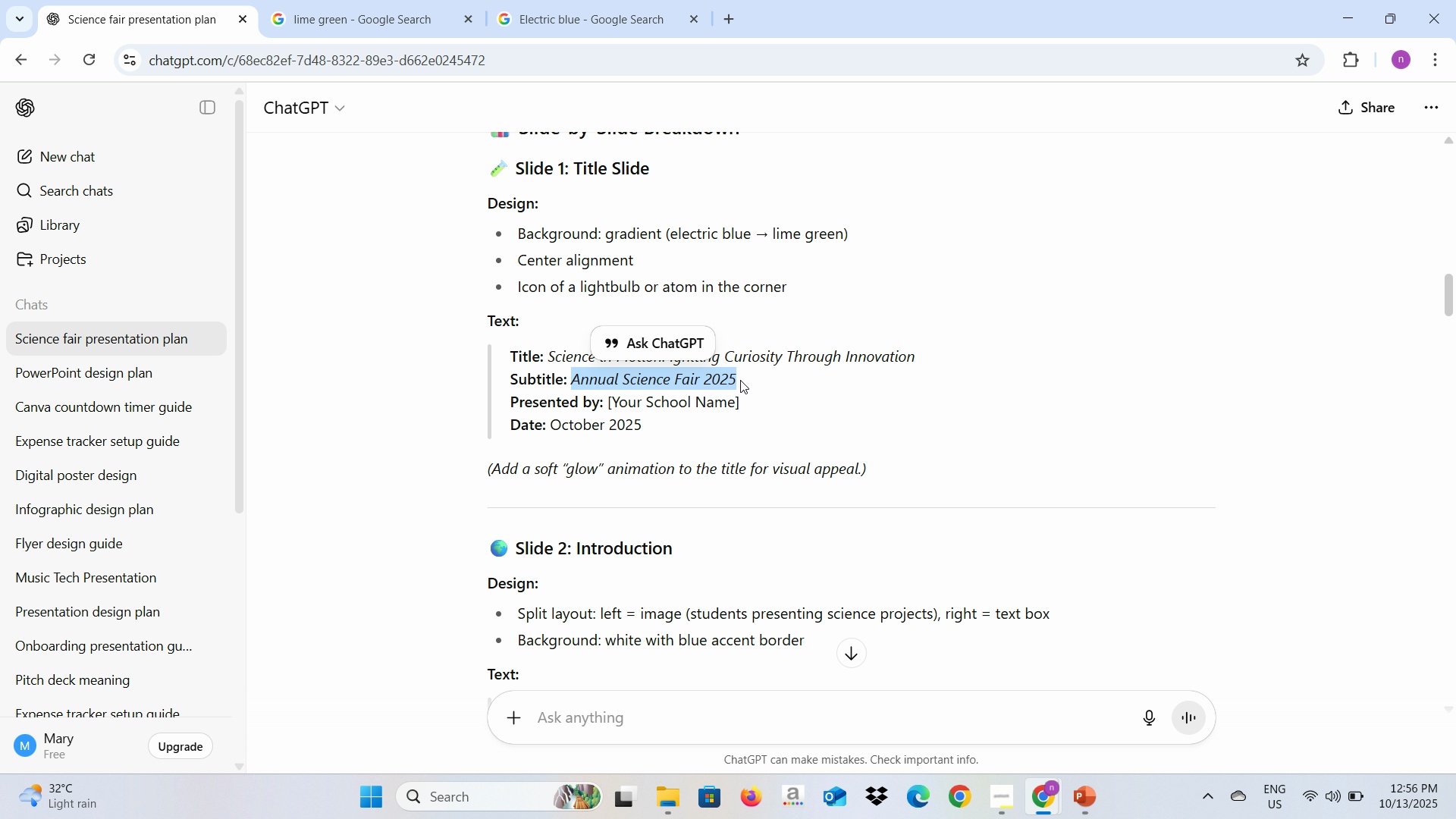 
key(Alt+AltLeft)
 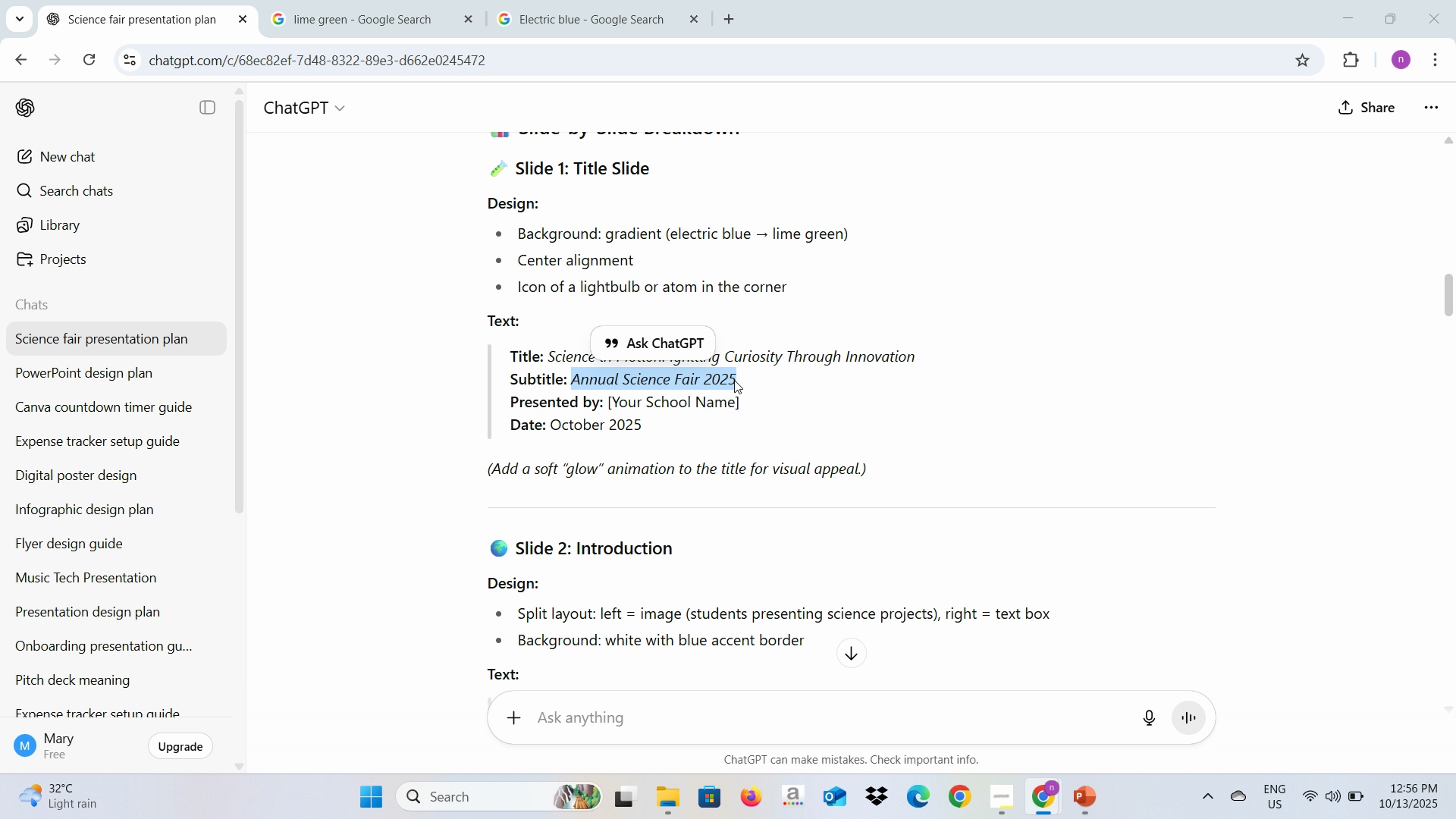 
key(Alt+Tab)
 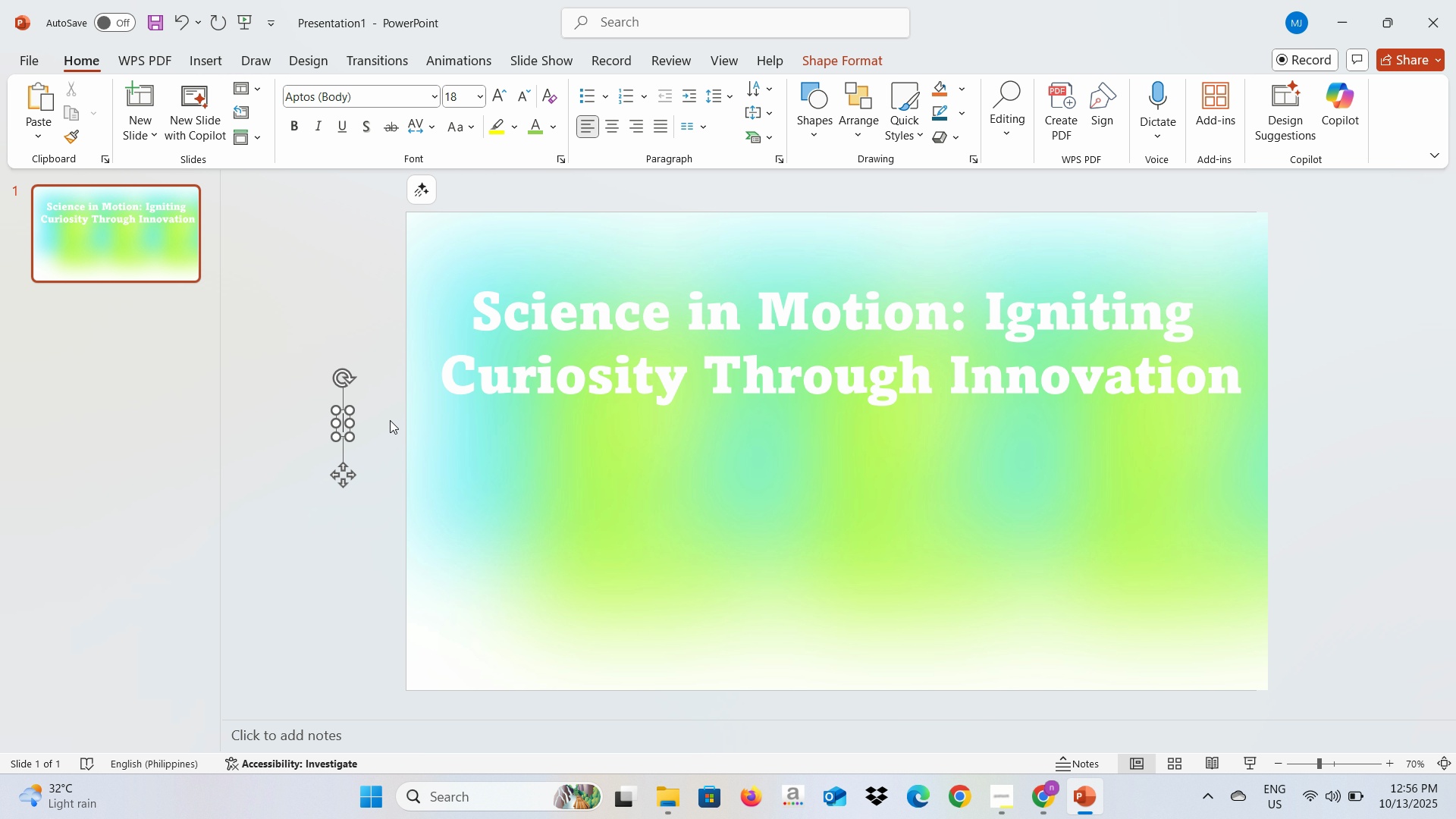 
key(Control+V)
 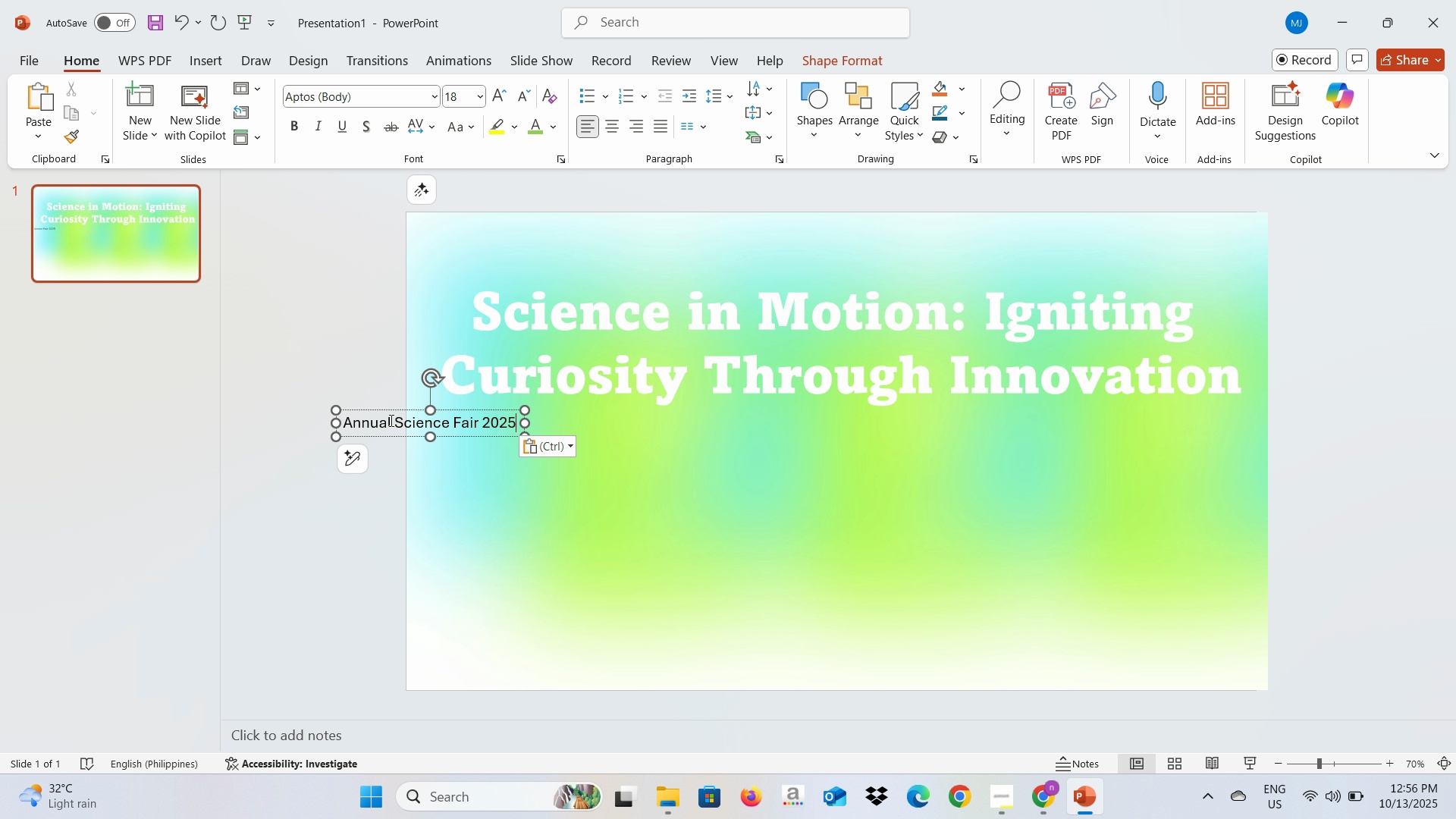 
key(Control+A)
 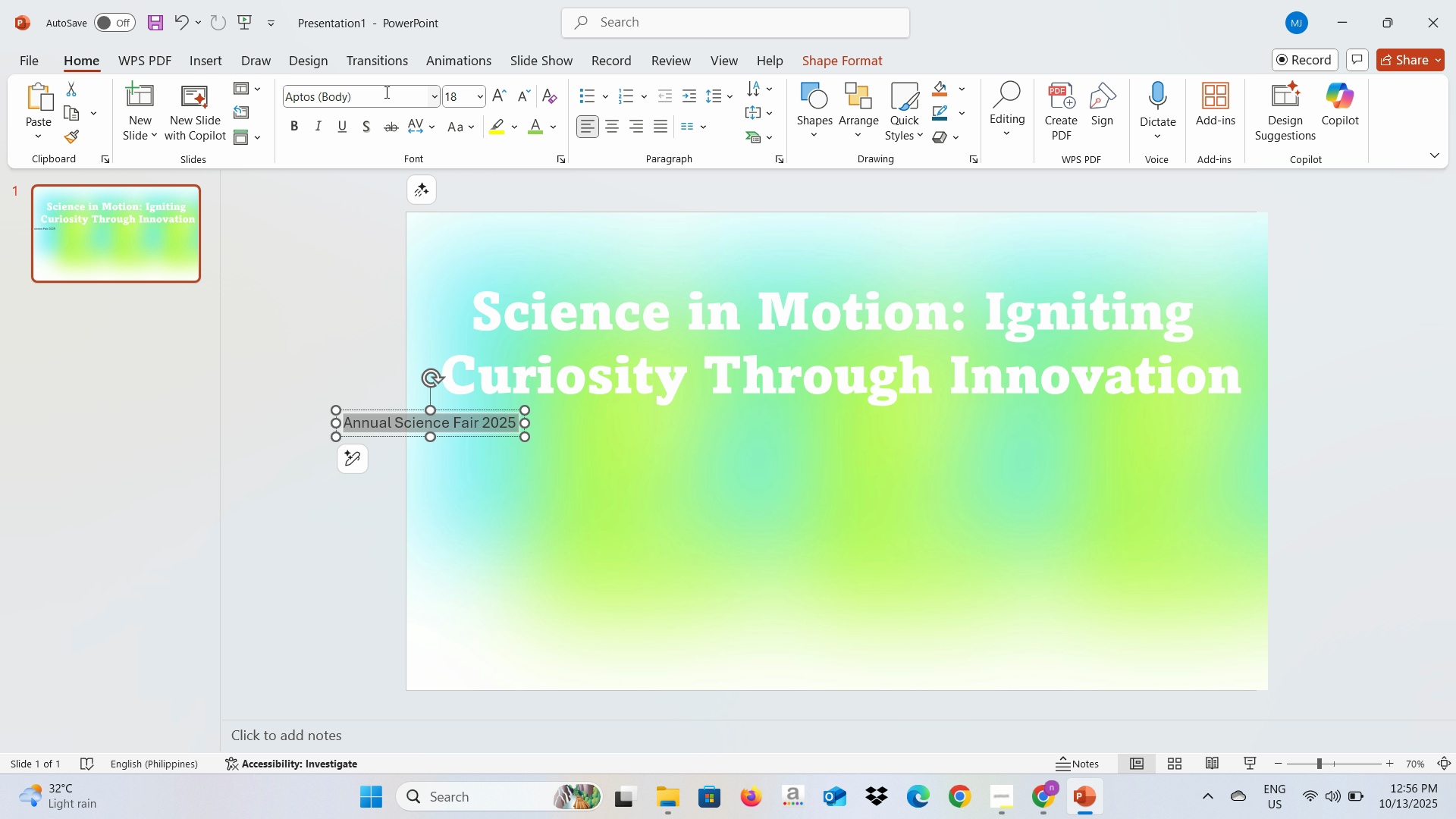 
left_click([431, 99])
 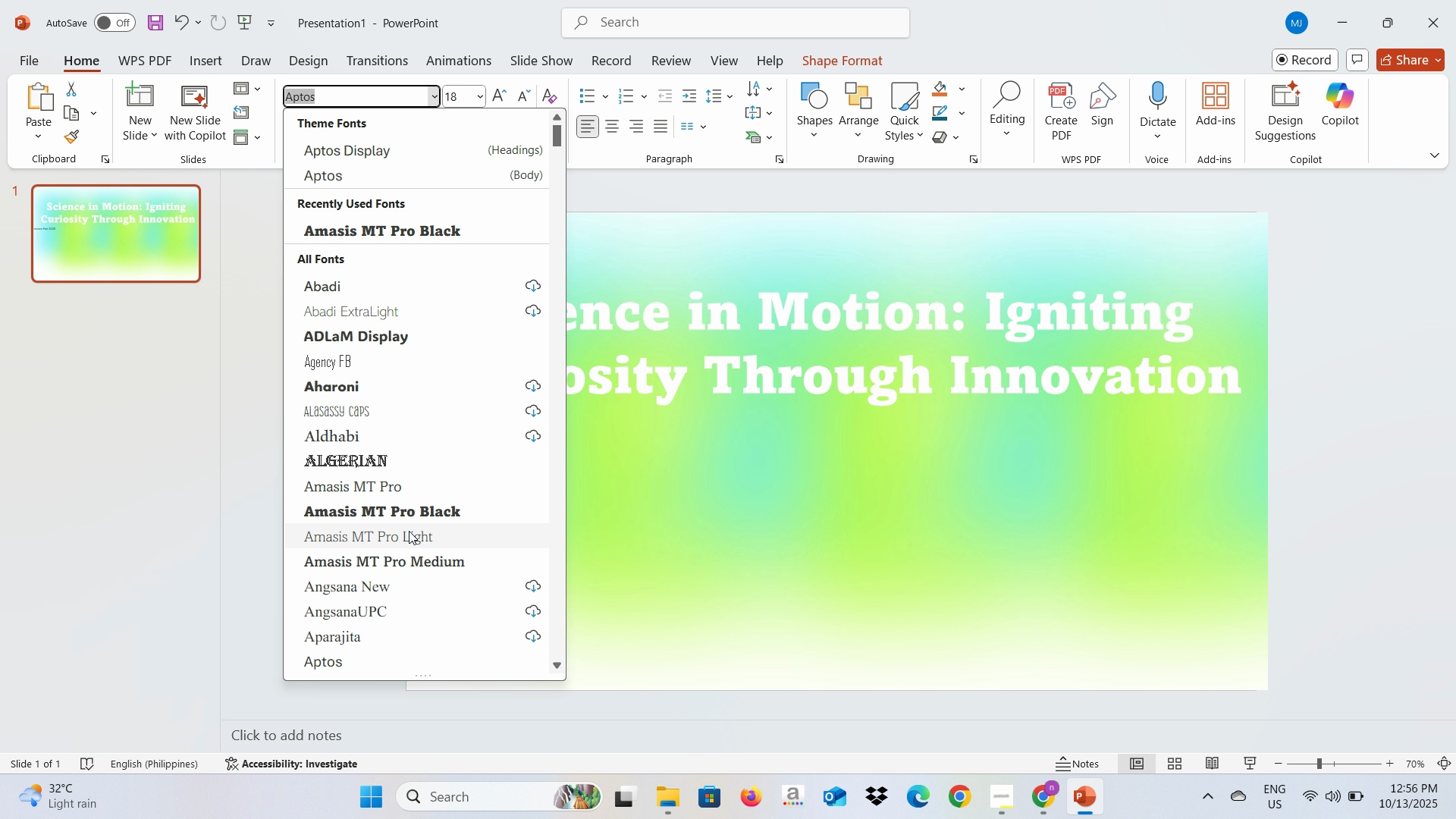 
left_click([409, 535])
 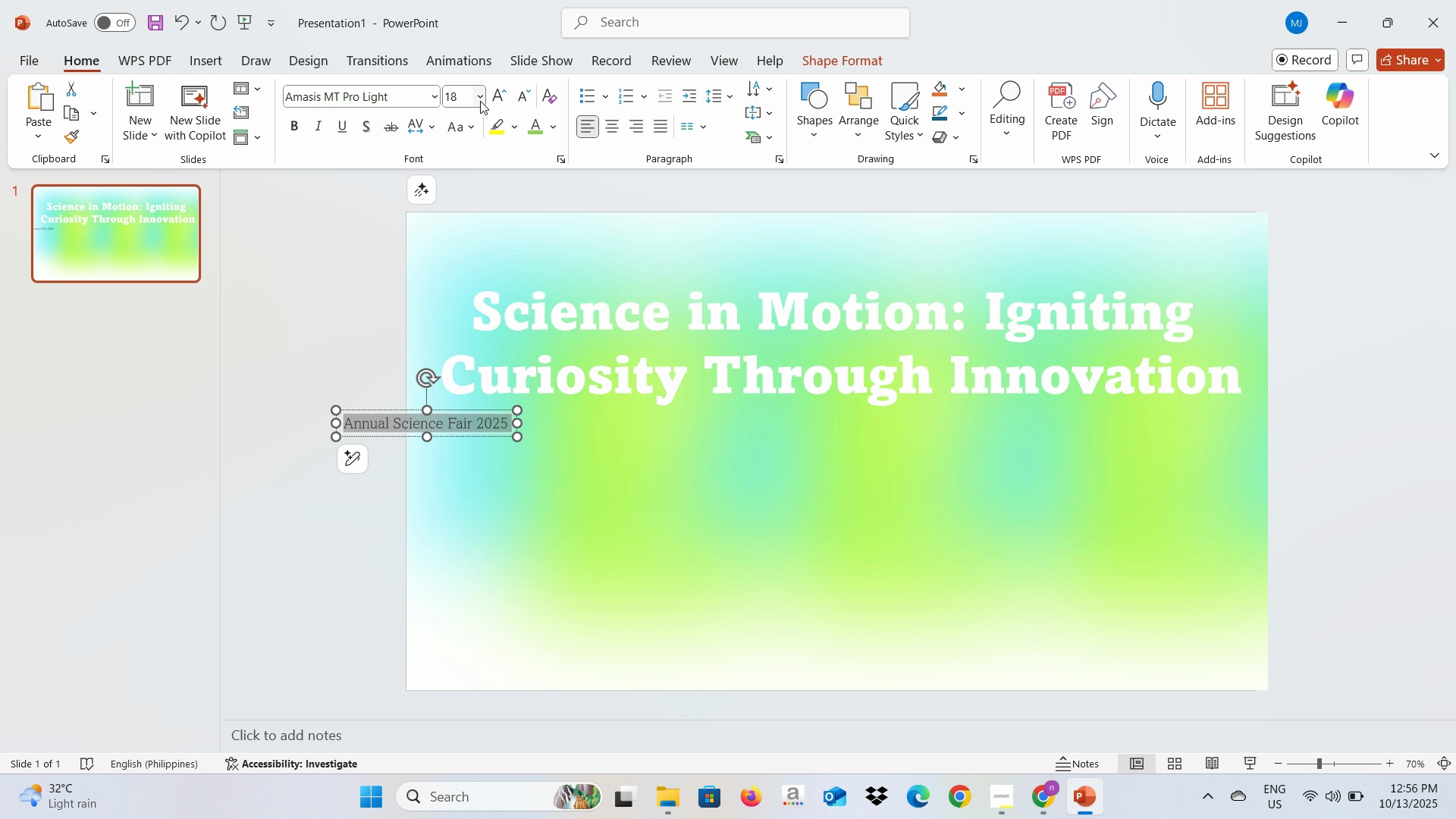 
left_click([479, 99])
 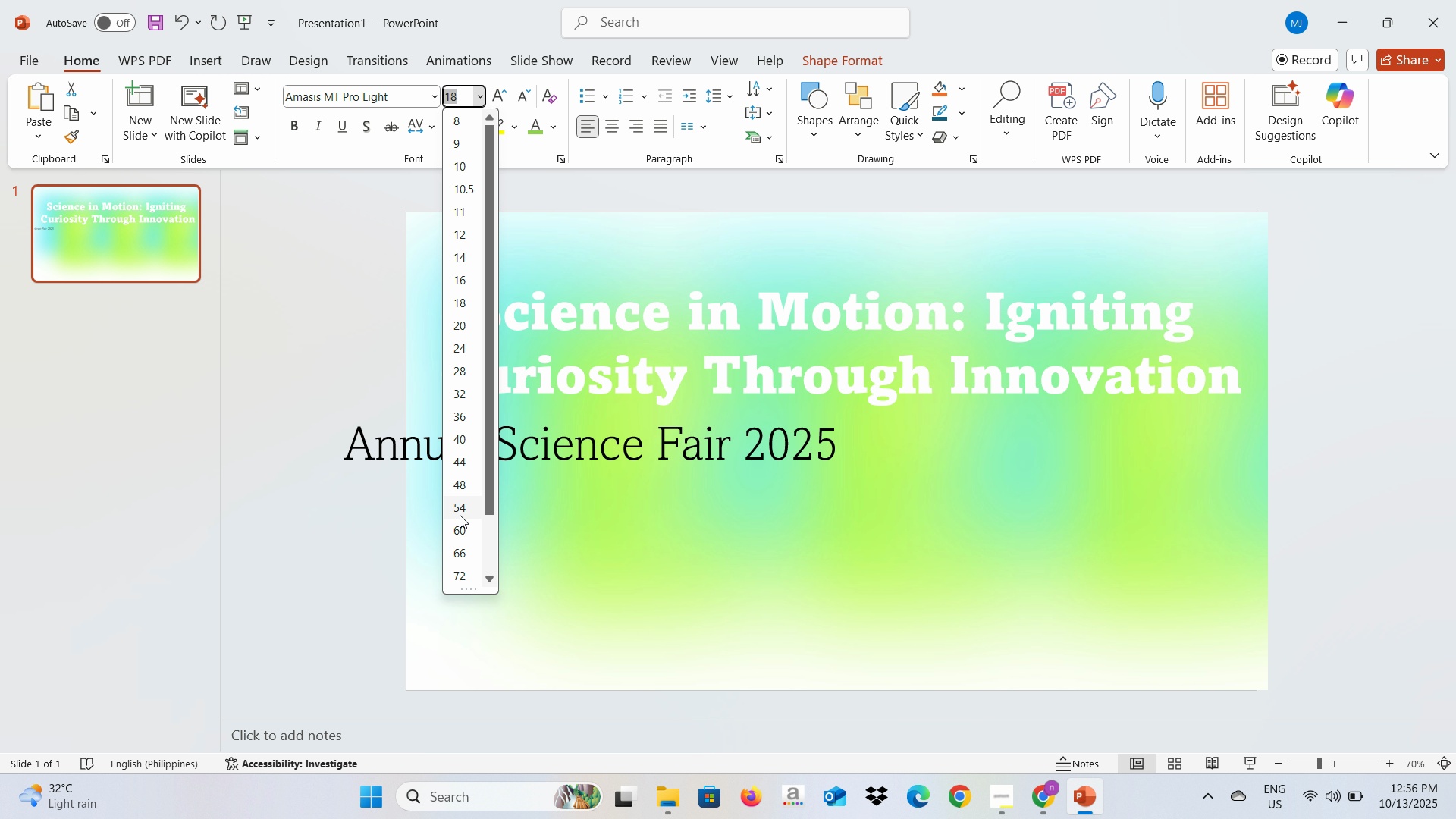 
left_click([460, 533])
 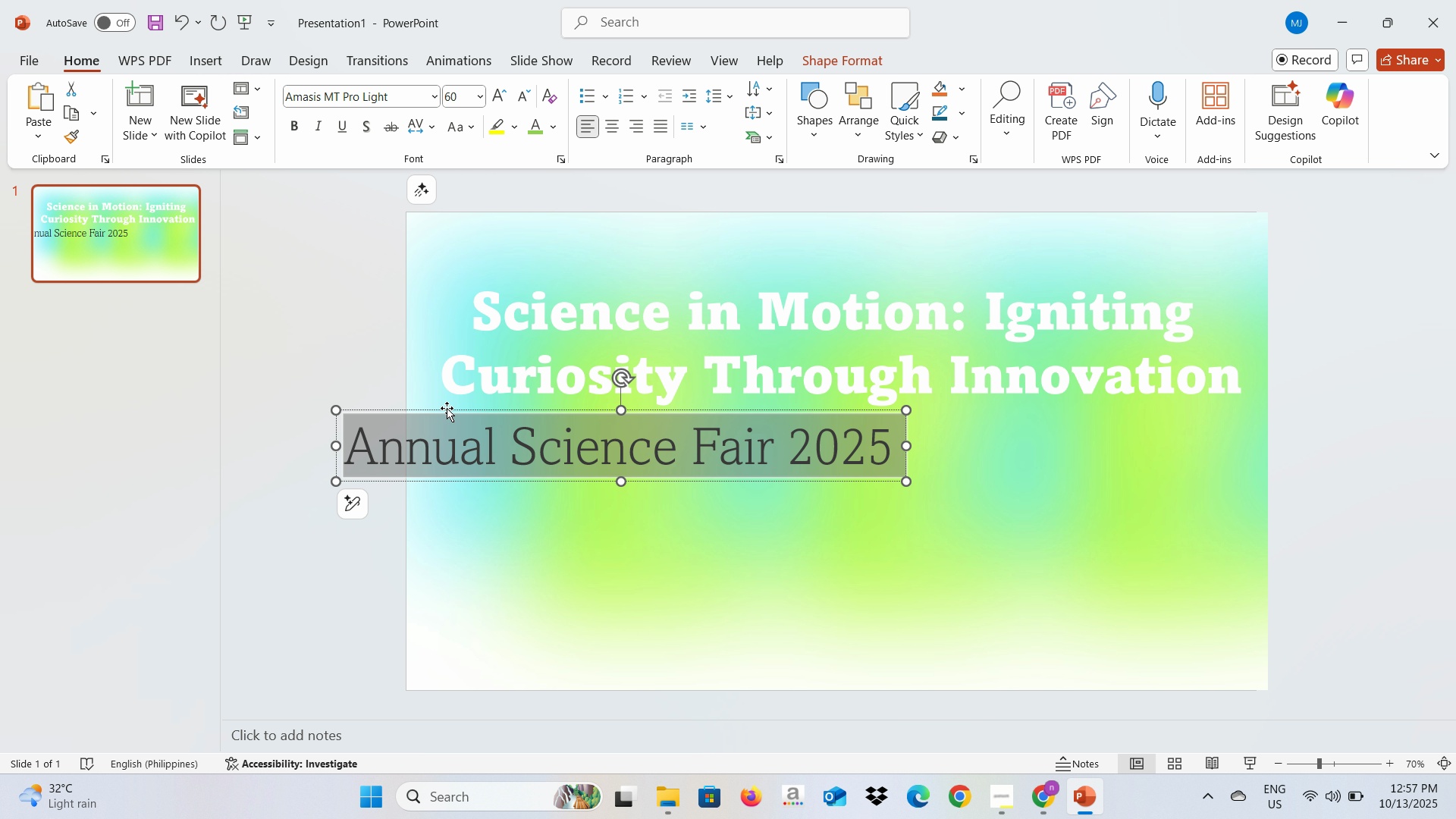 
left_click_drag(start_coordinate=[447, 409], to_coordinate=[669, 406])
 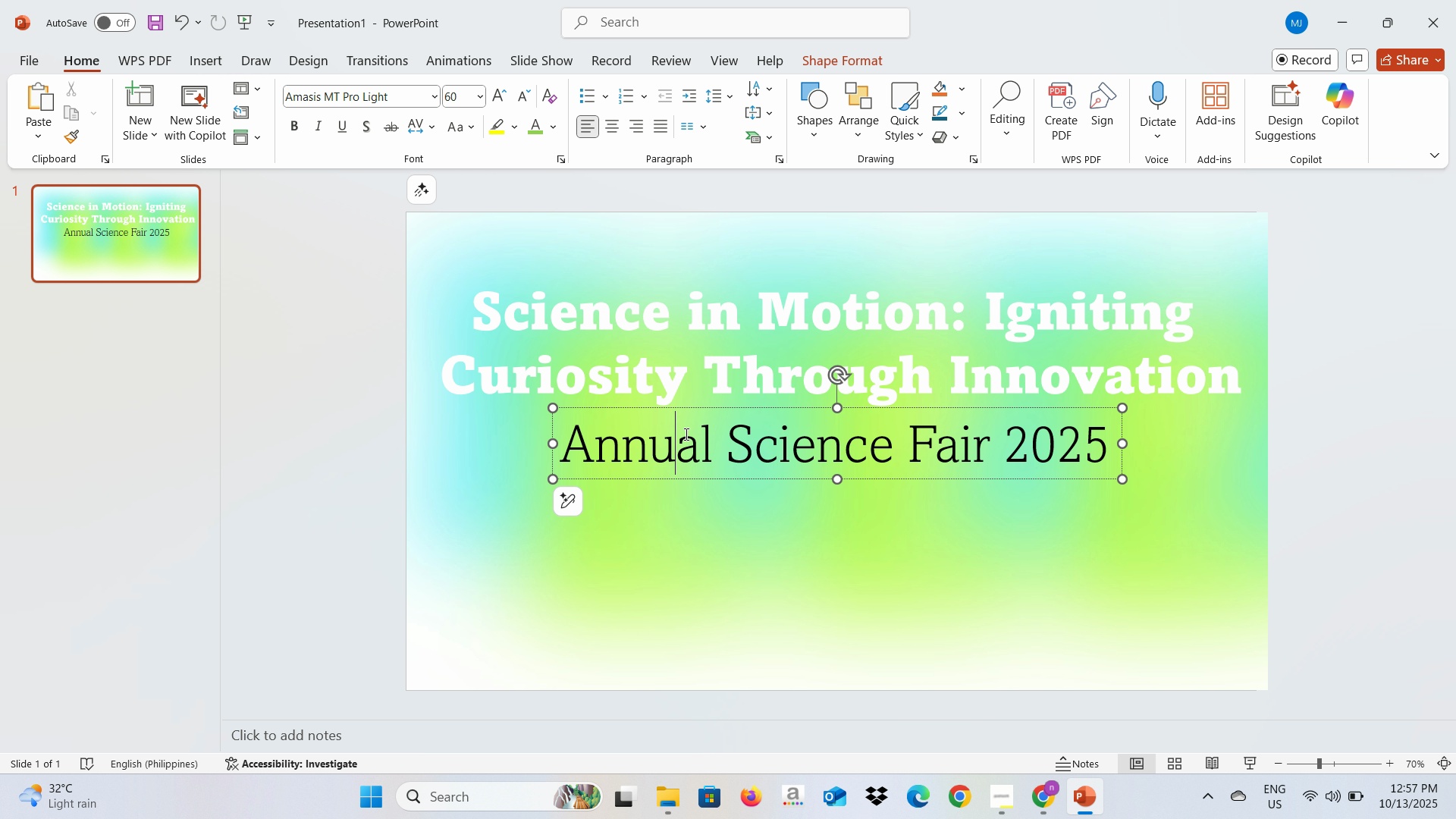 
left_click([685, 434])
 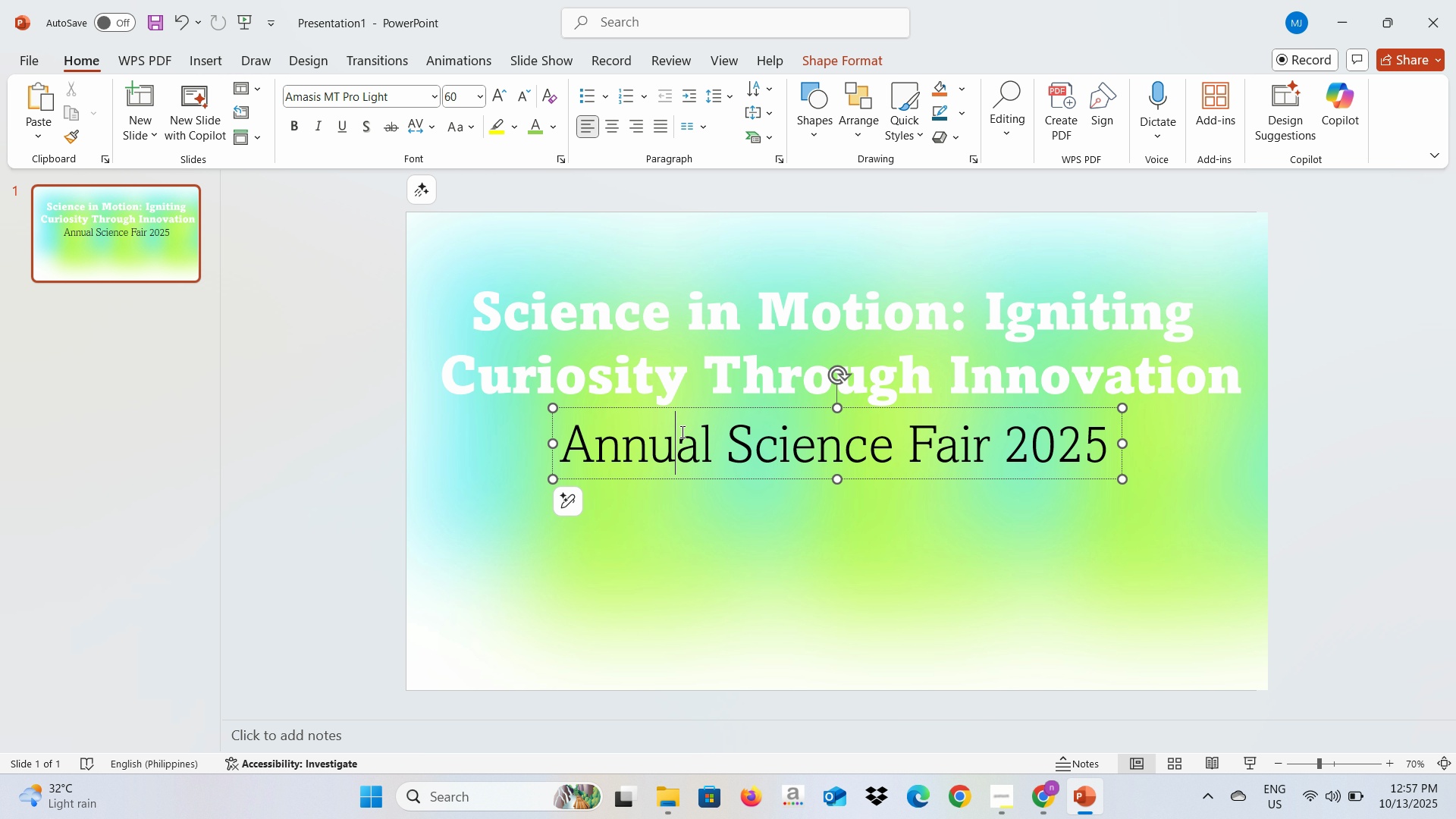 
key(Control+A)
 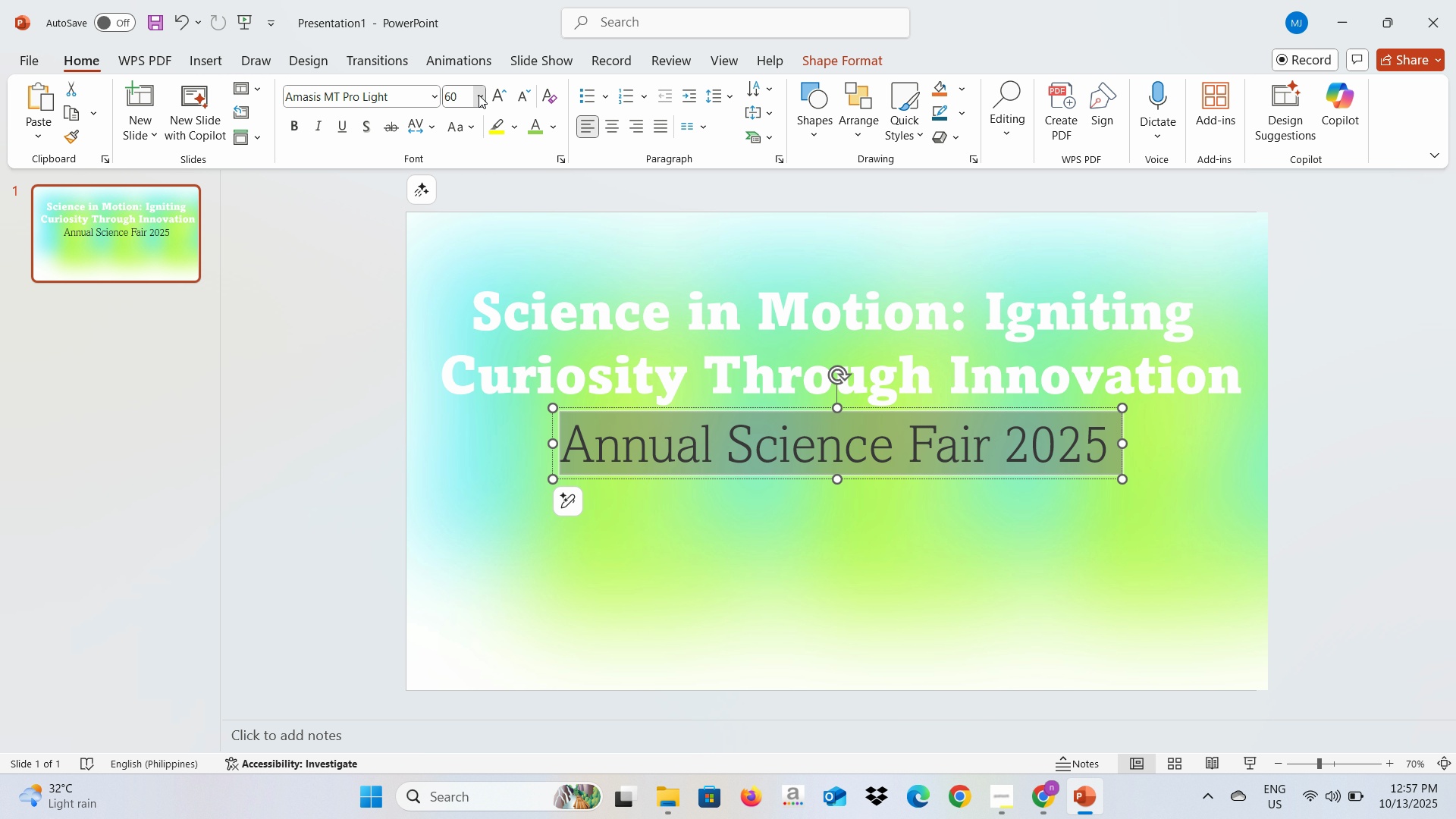 
left_click([479, 95])
 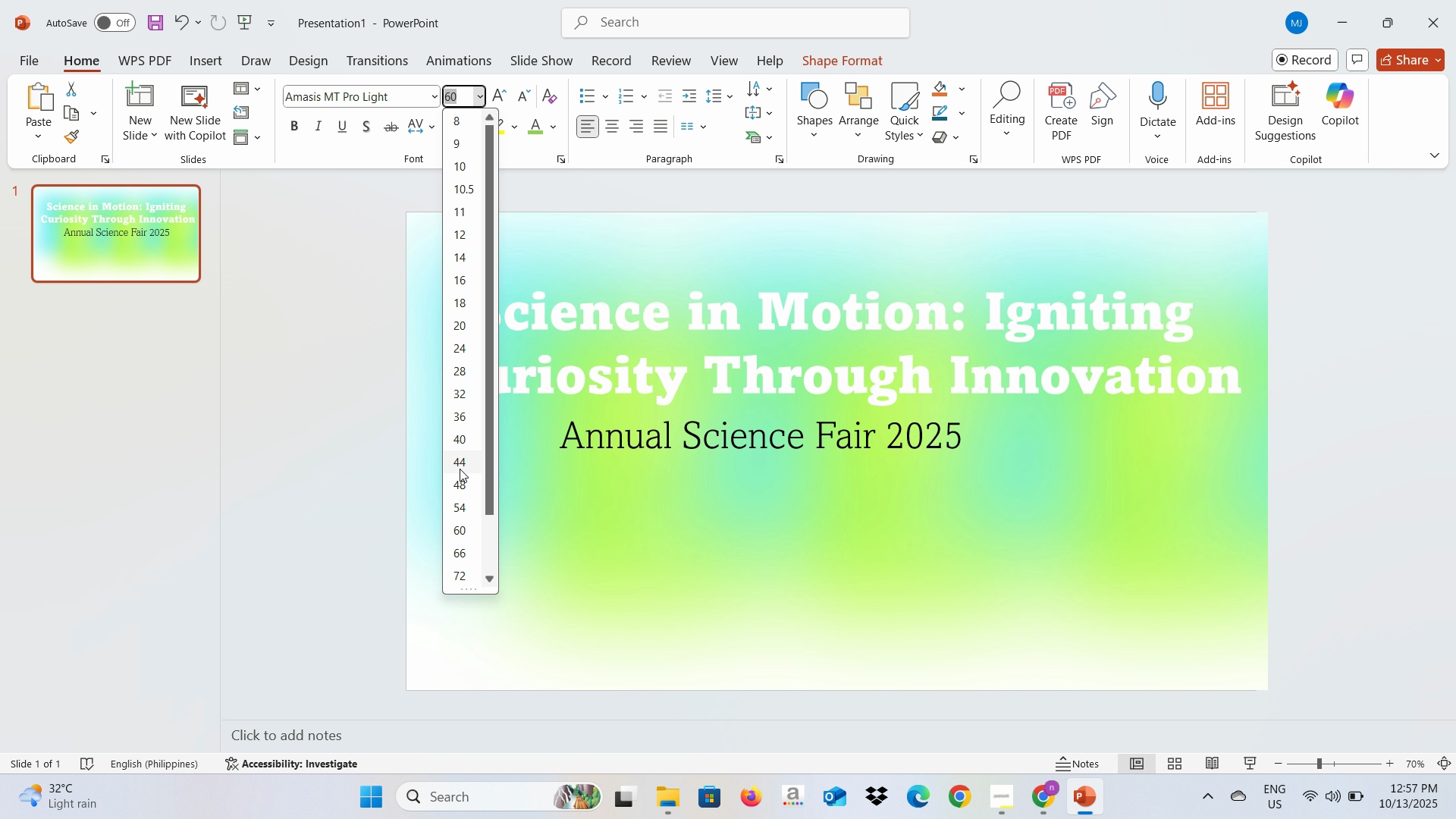 
left_click([460, 463])
 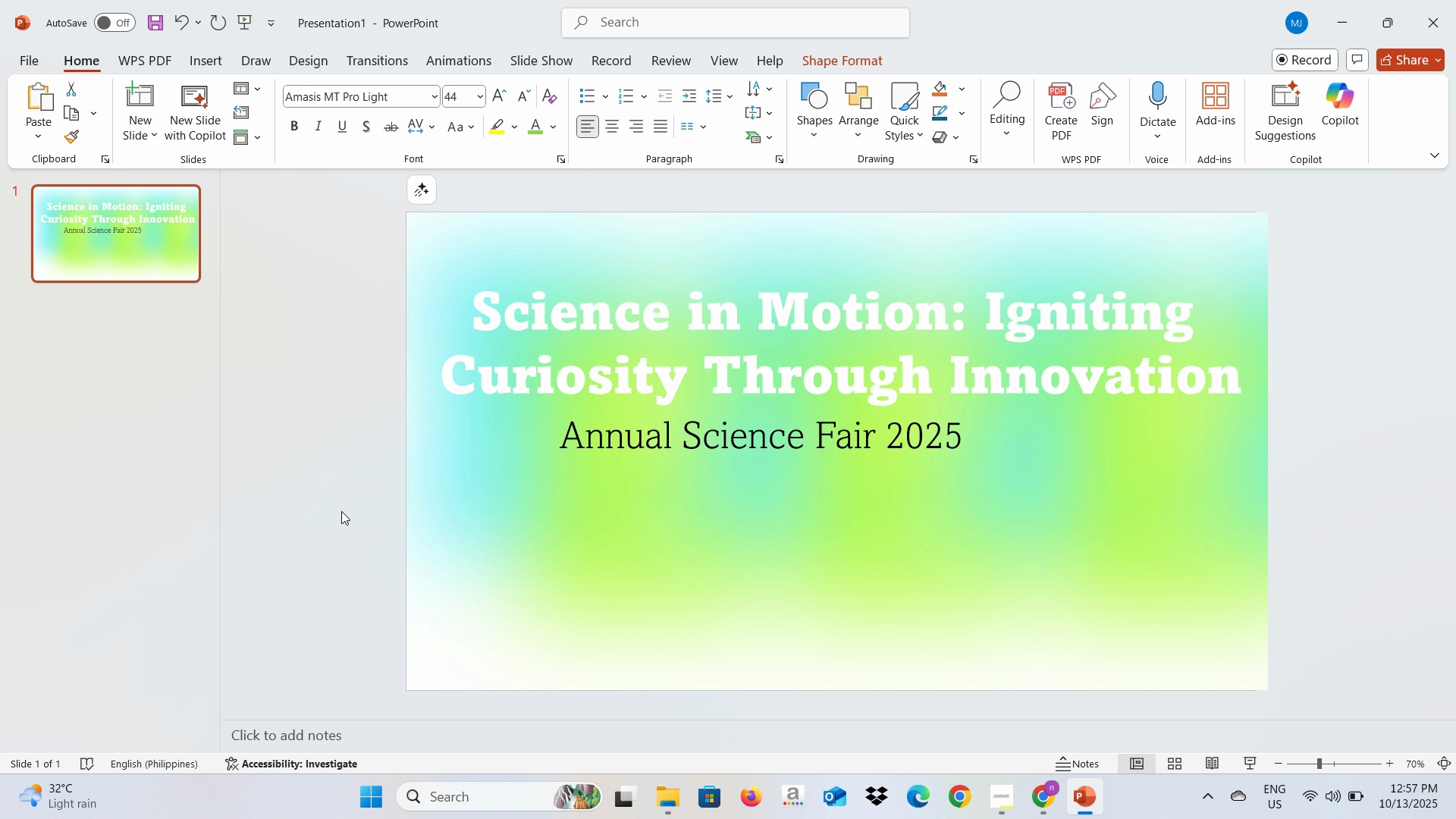 
left_click([341, 511])
 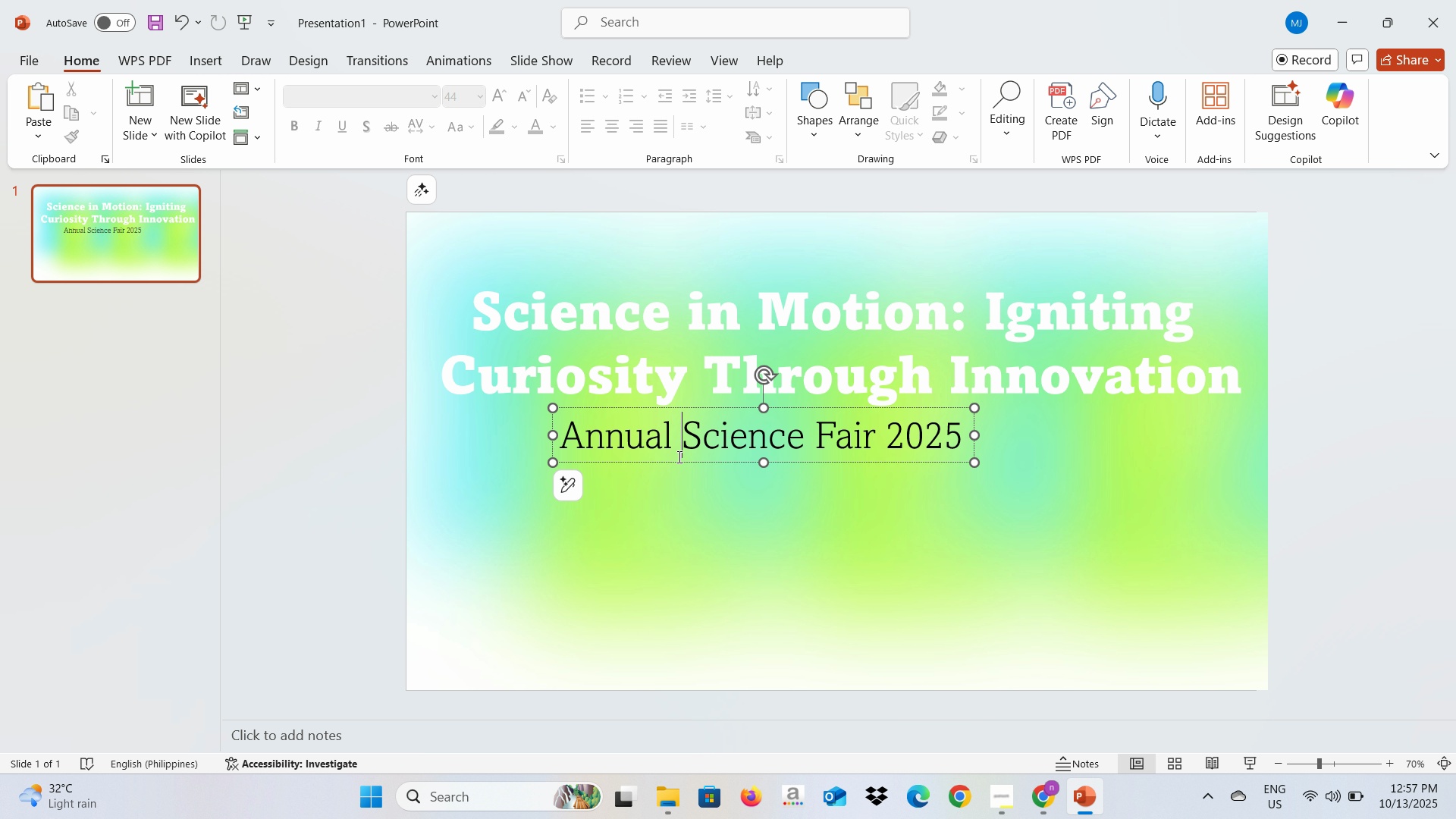 
left_click([678, 457])
 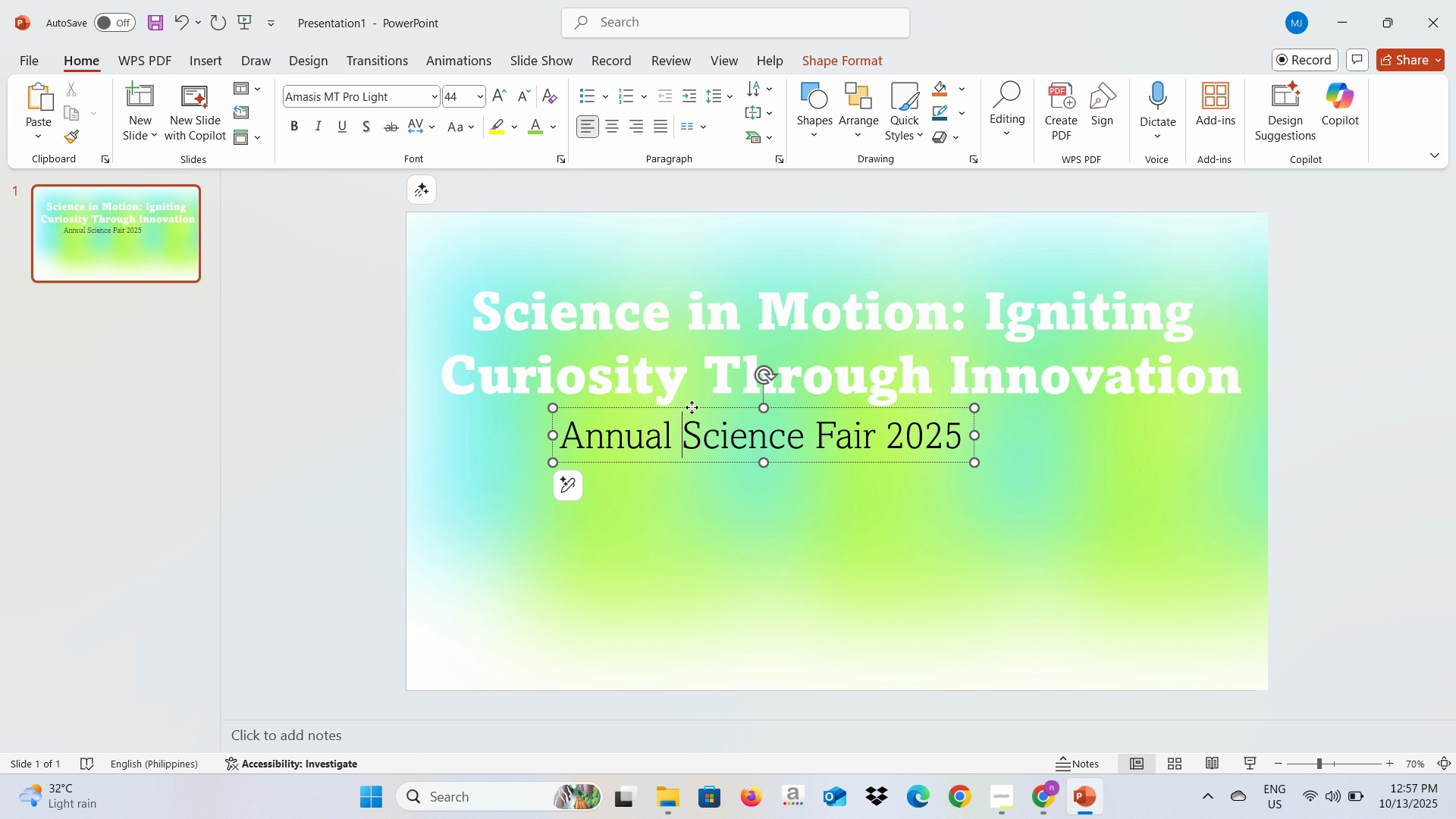 
left_click_drag(start_coordinate=[692, 407], to_coordinate=[767, 409])
 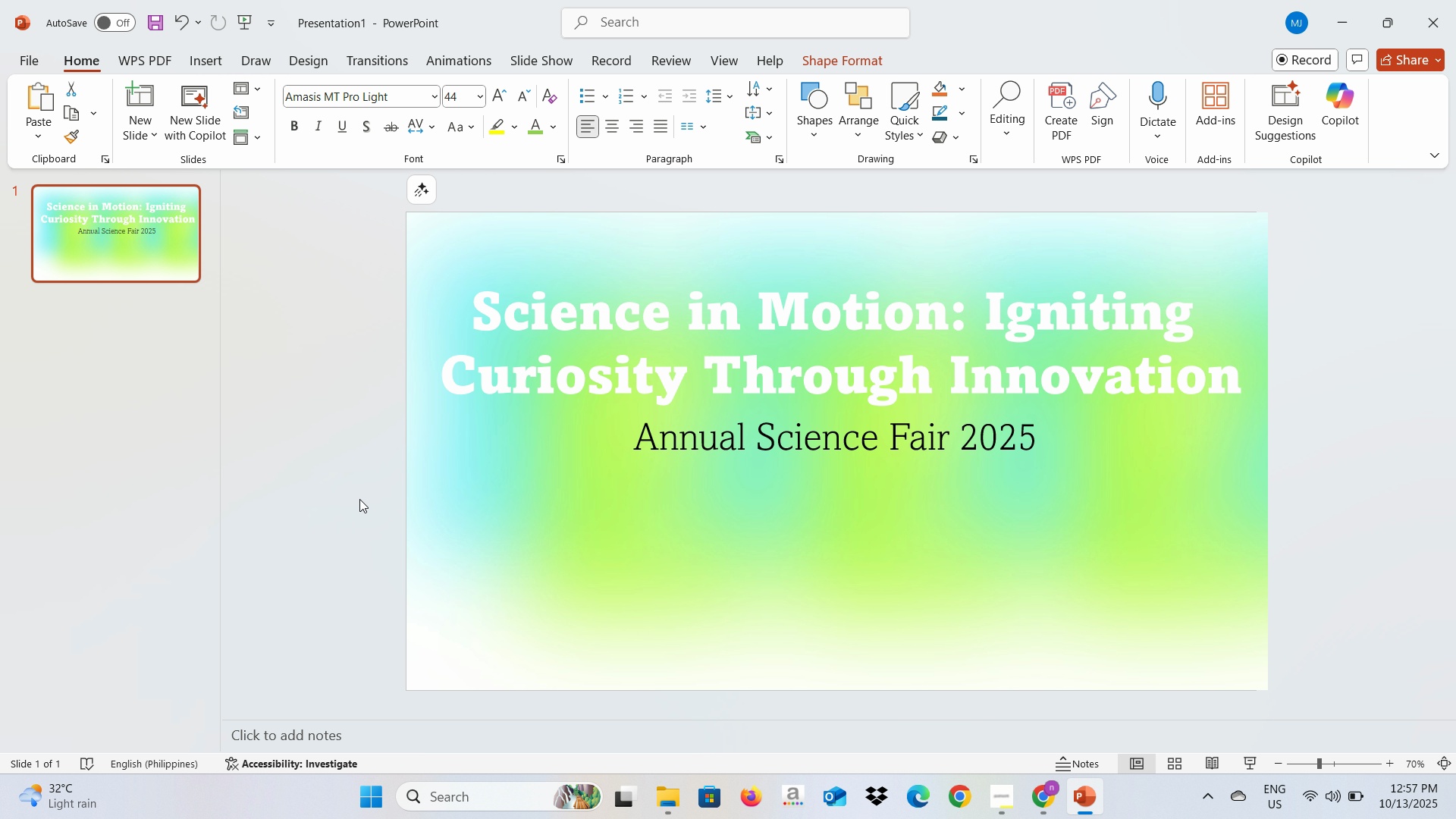 
left_click([359, 499])
 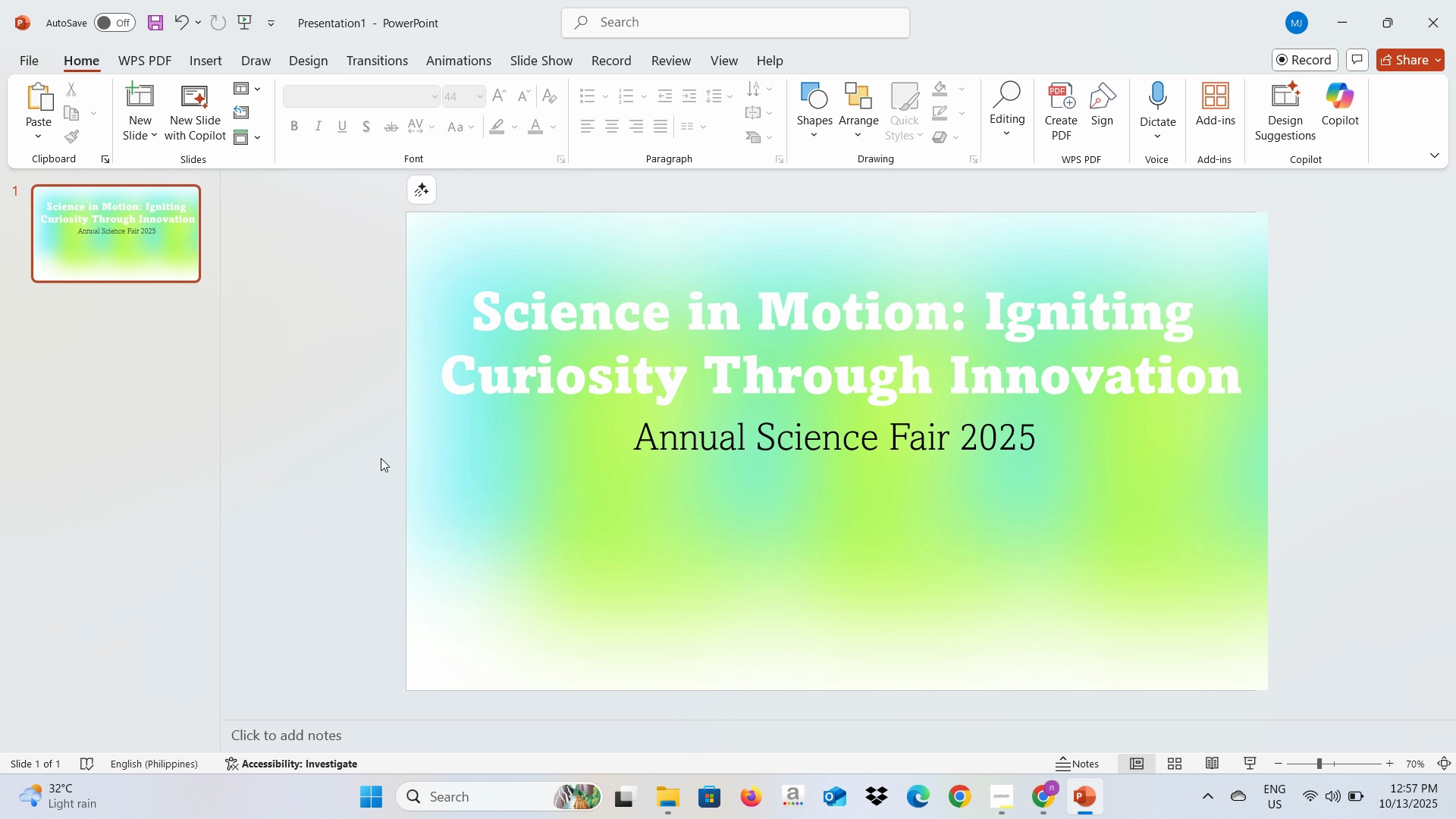 
key(Alt+AltLeft)
 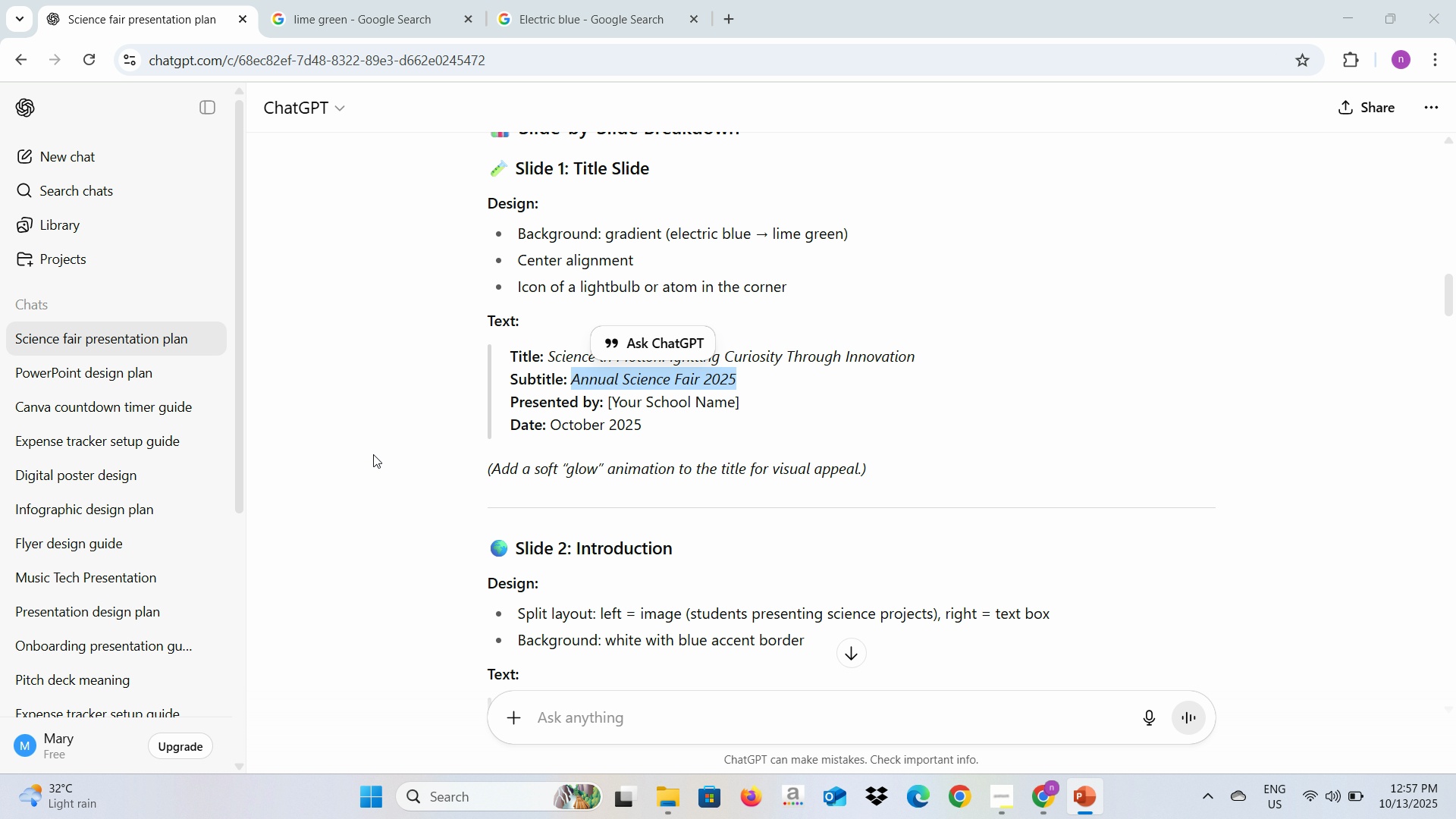 
key(Alt+Tab)
 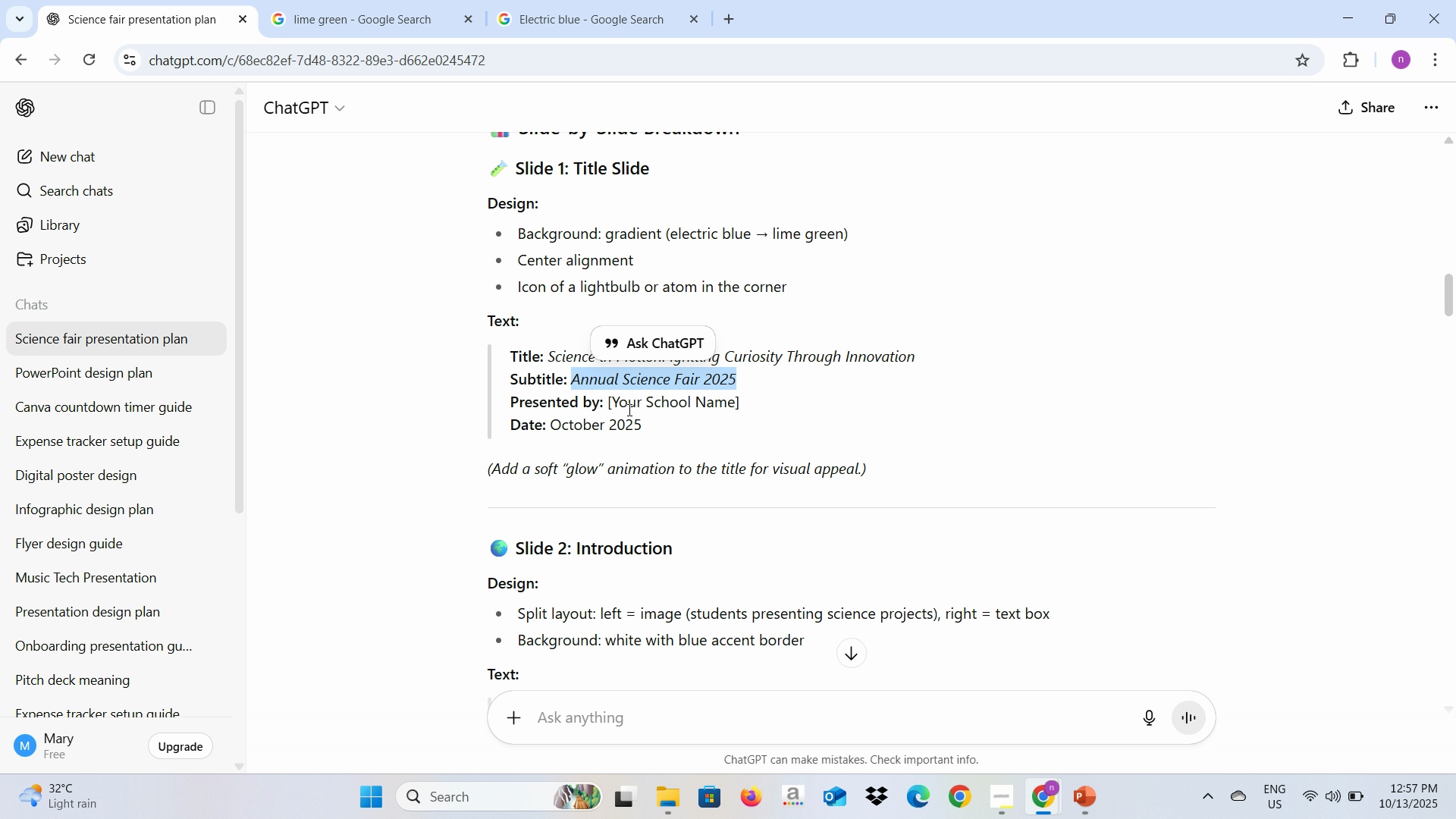 
key(Alt+AltLeft)
 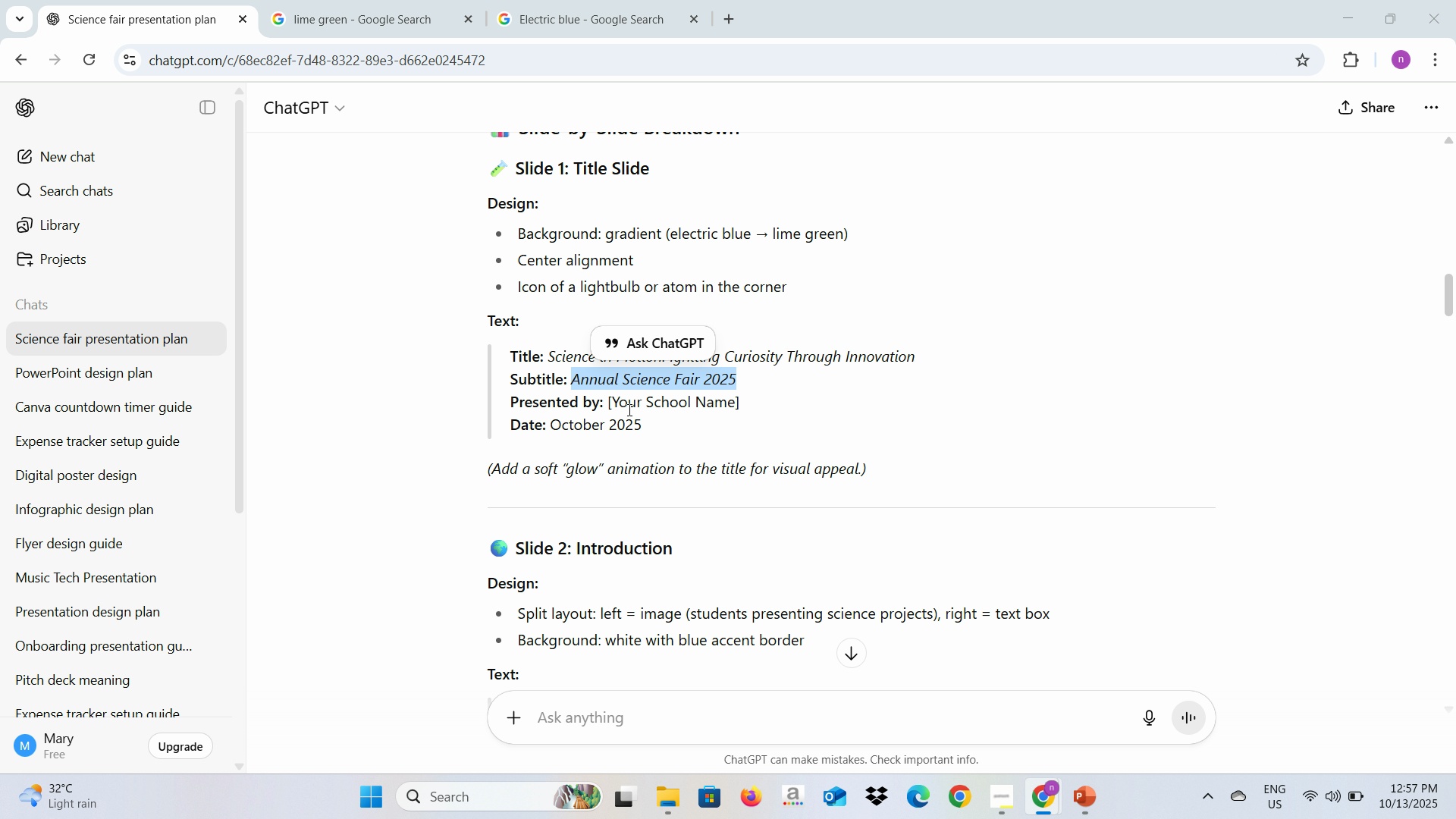 
key(Alt+Tab)
 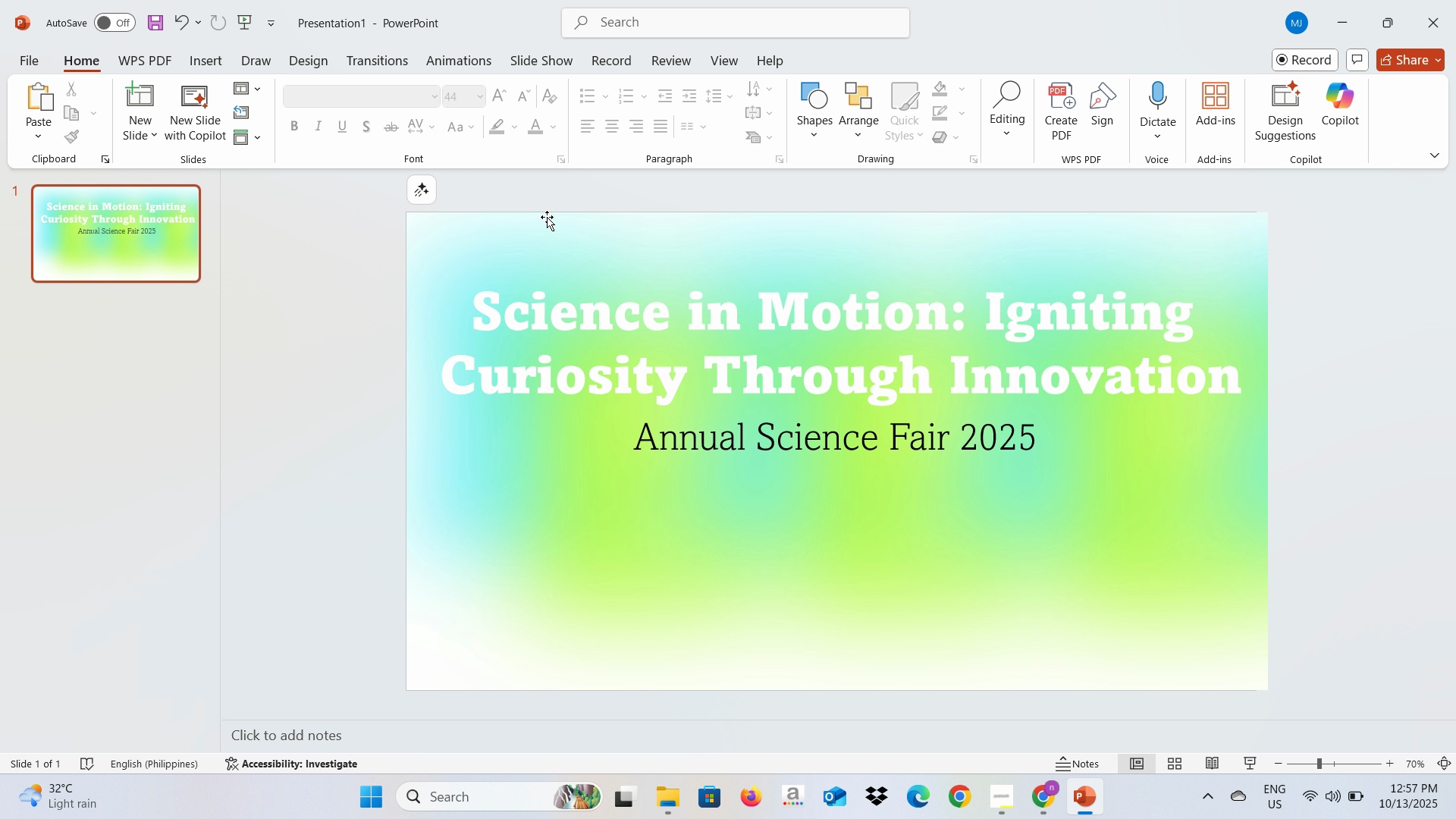 
key(Alt+AltLeft)
 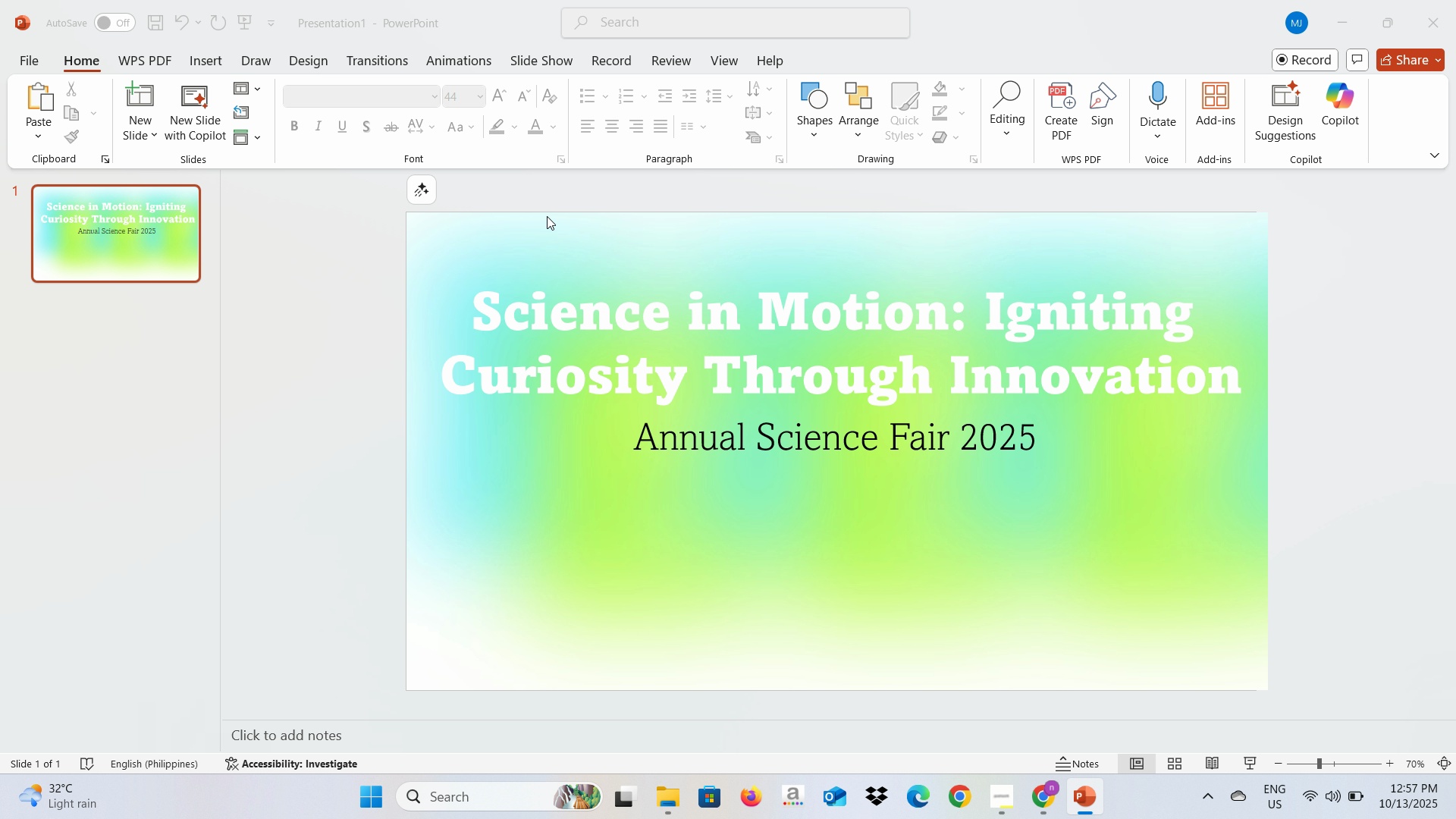 
key(Alt+Tab)
 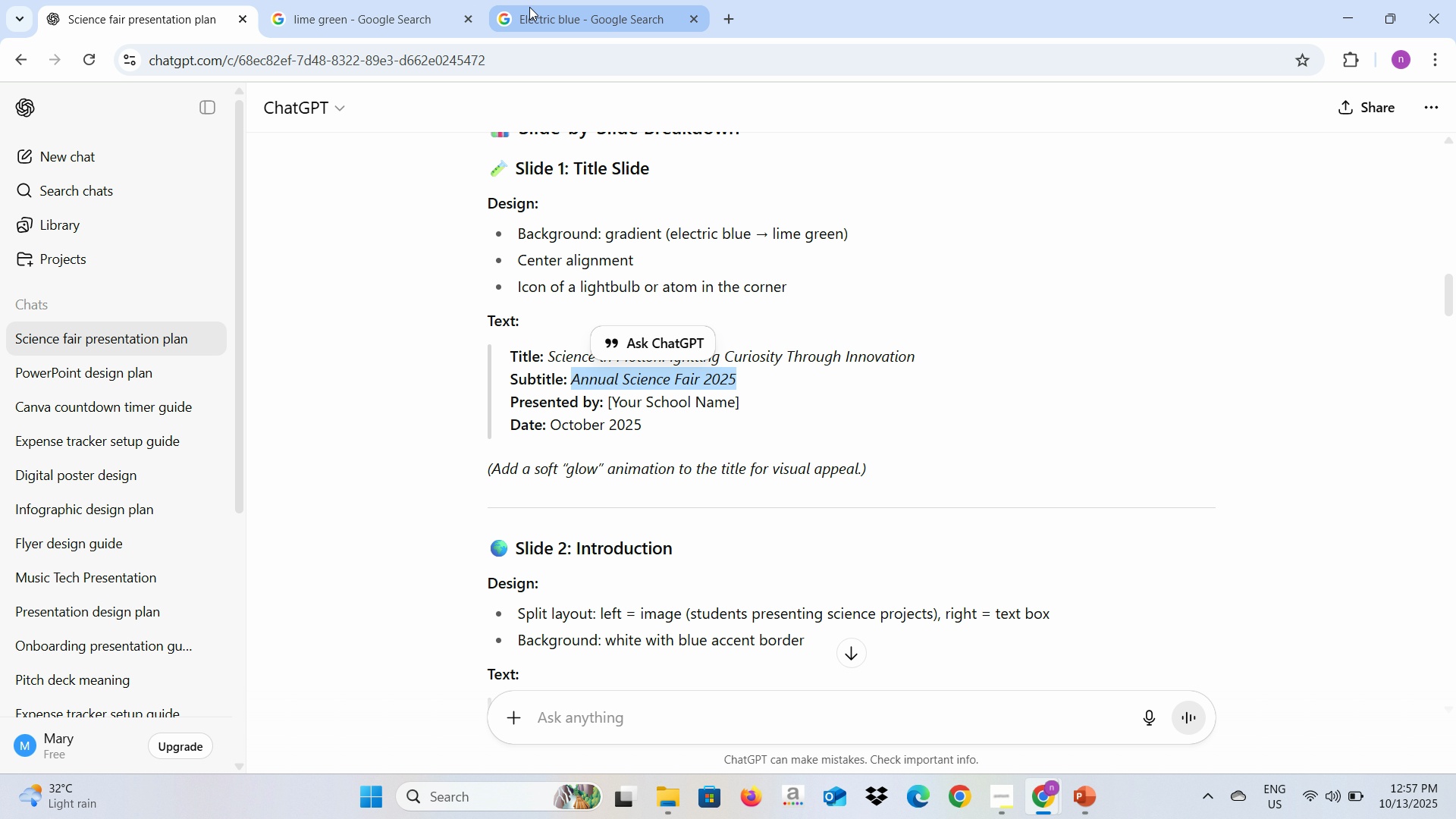 
left_click([529, 7])
 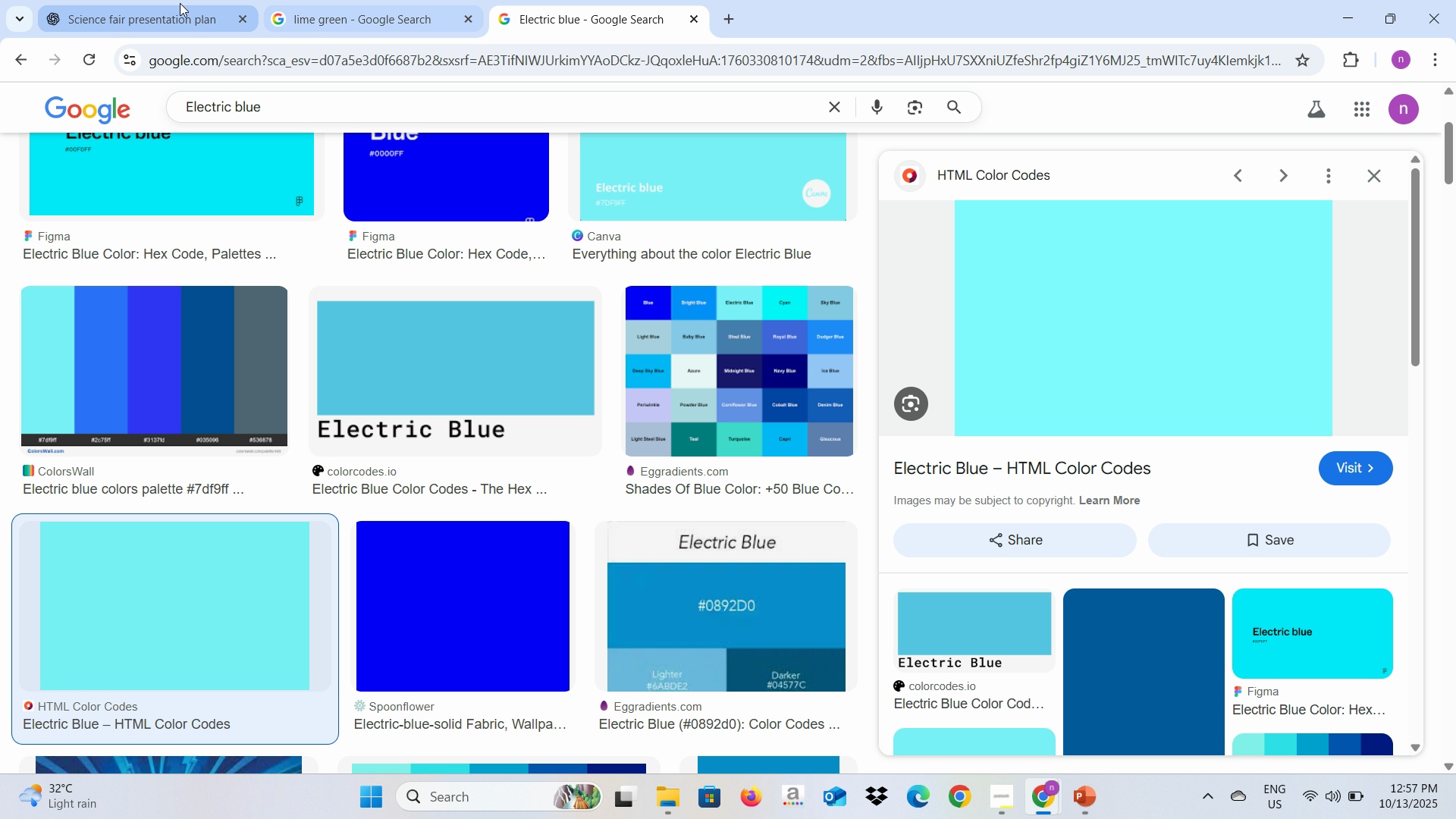 
left_click([180, 3])
 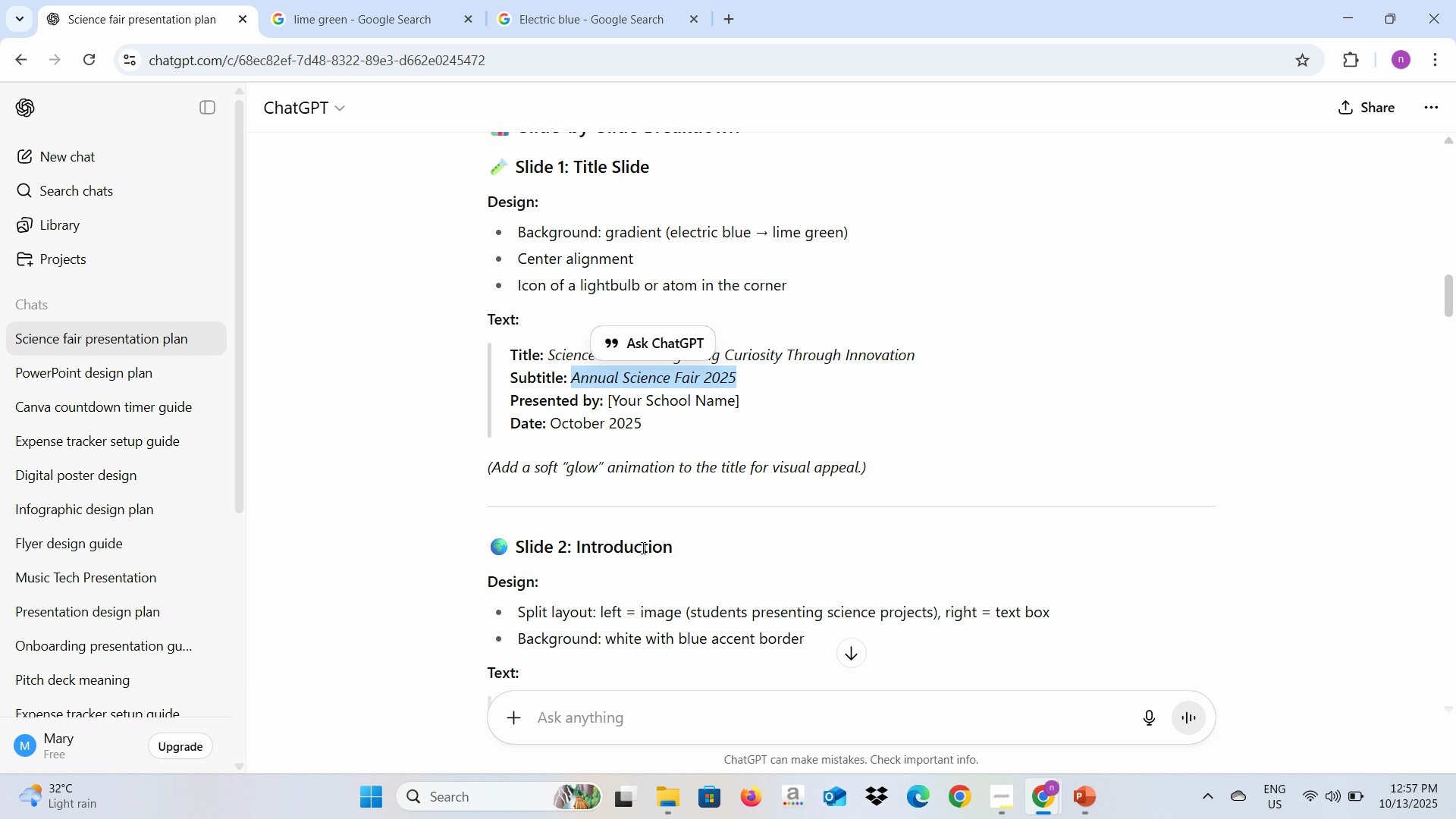 
scroll: coordinate [642, 548], scroll_direction: down, amount: 29.0
 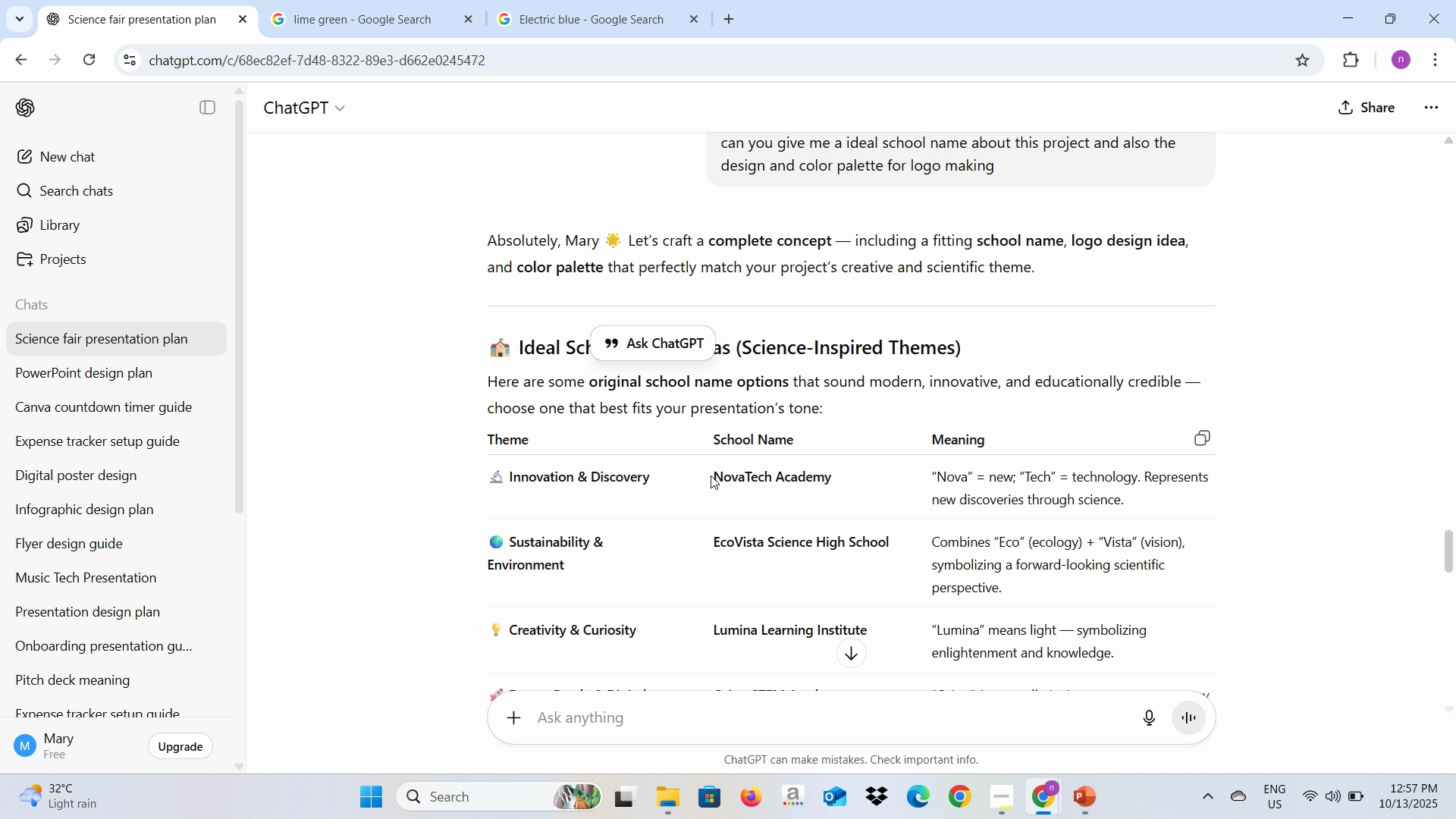 
left_click_drag(start_coordinate=[711, 475], to_coordinate=[833, 475])
 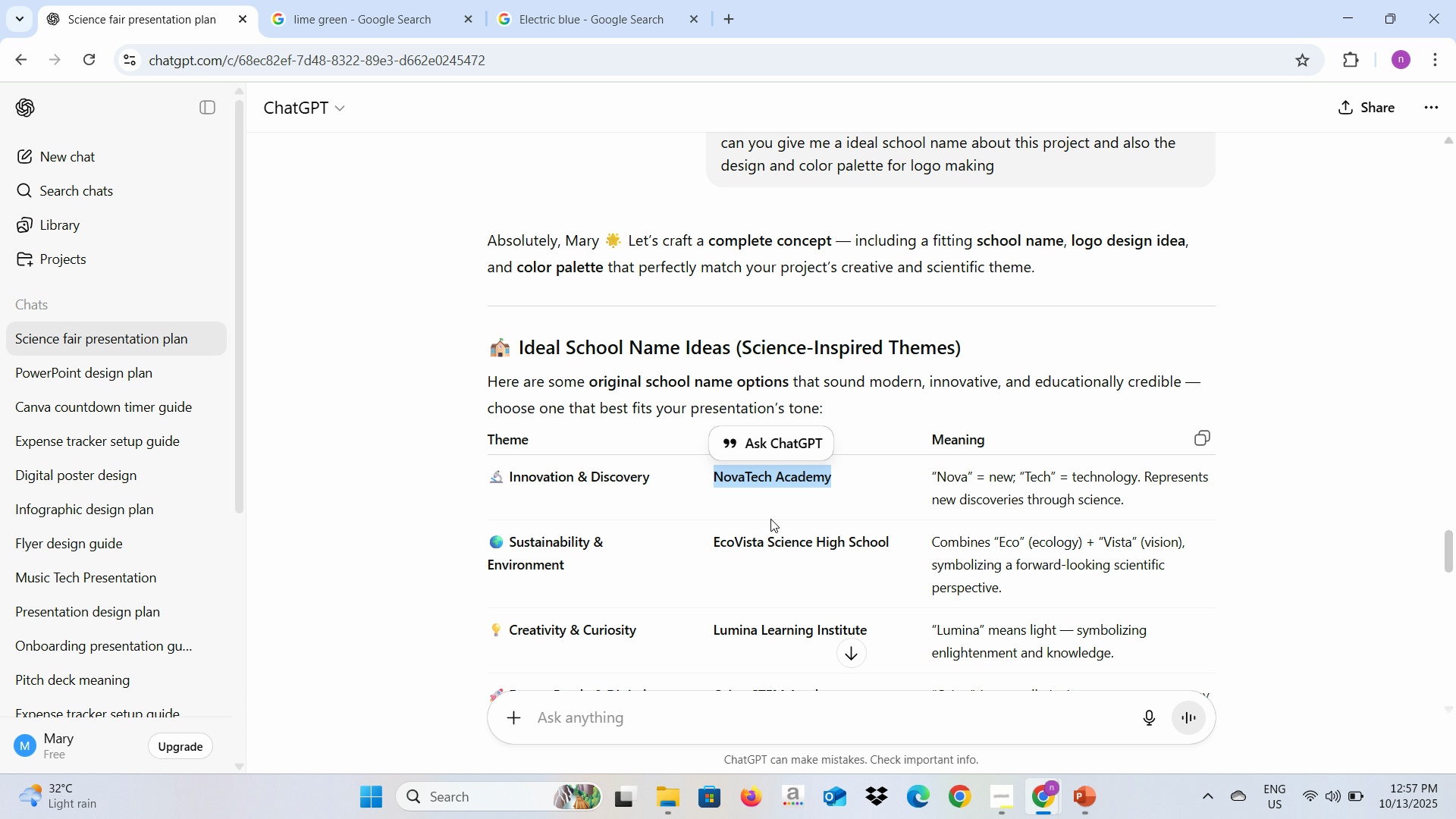 
scroll: coordinate [766, 522], scroll_direction: down, amount: 1.0
 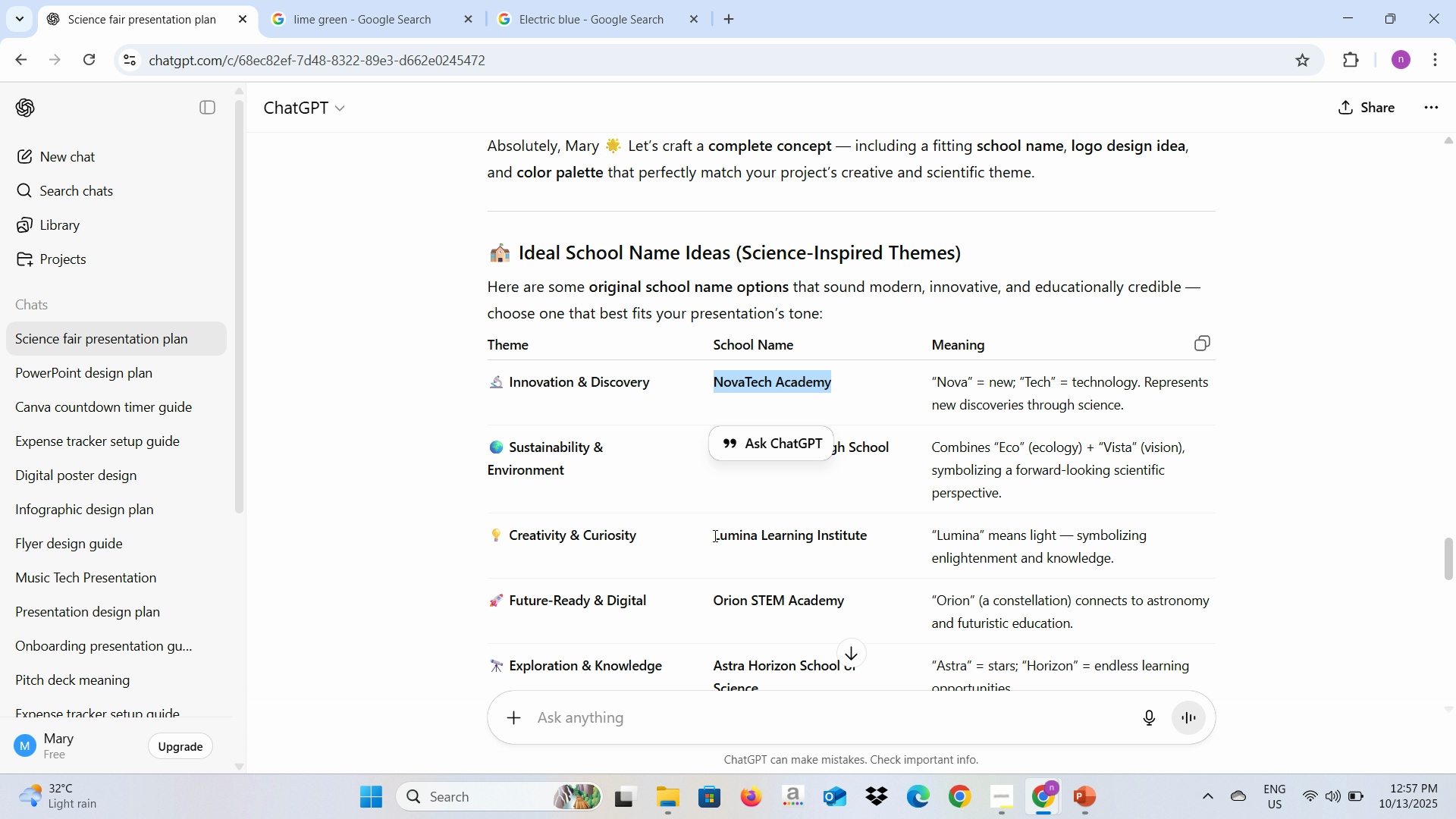 
left_click_drag(start_coordinate=[714, 535], to_coordinate=[871, 540])
 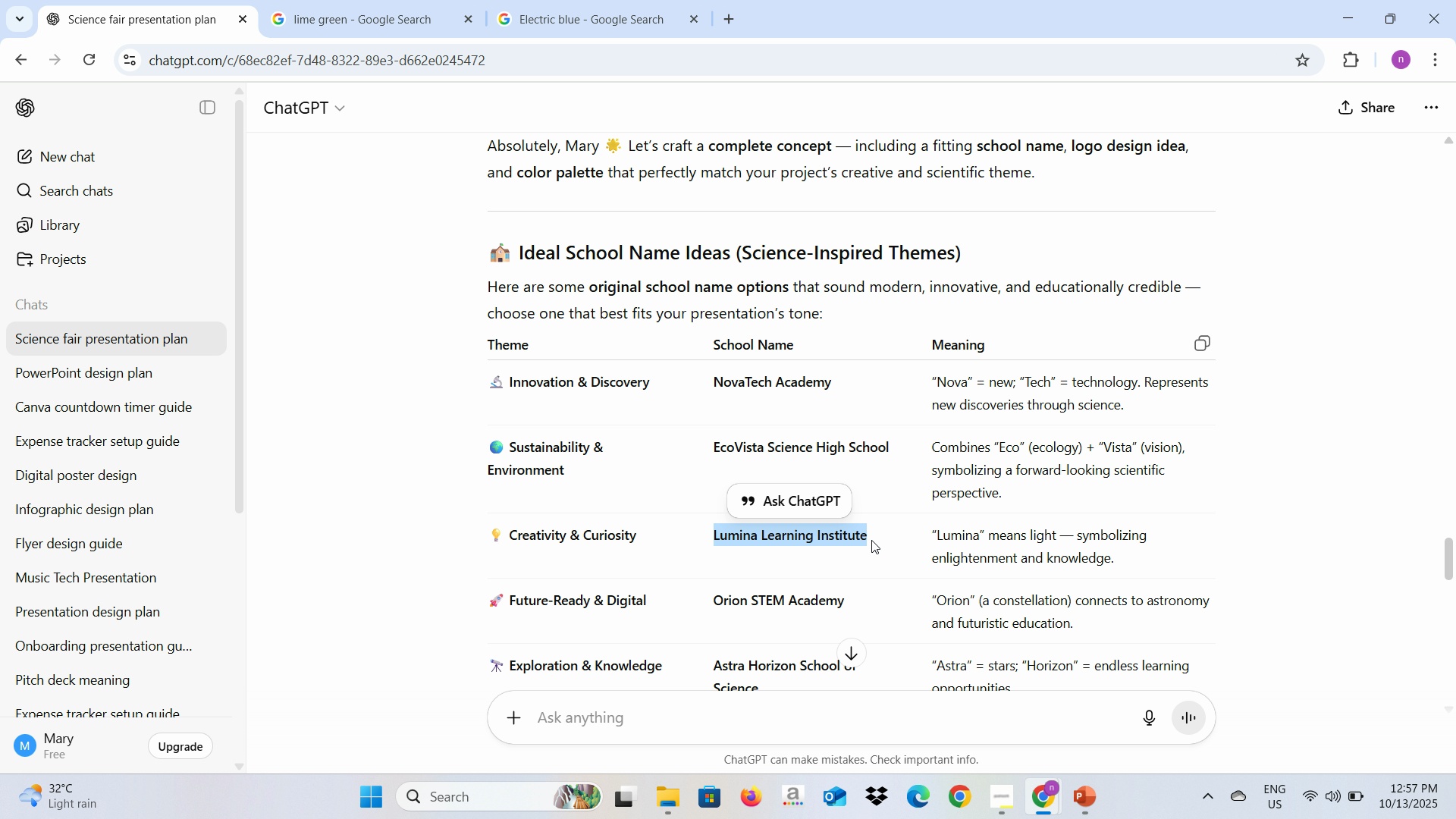 
key(Control+C)
 